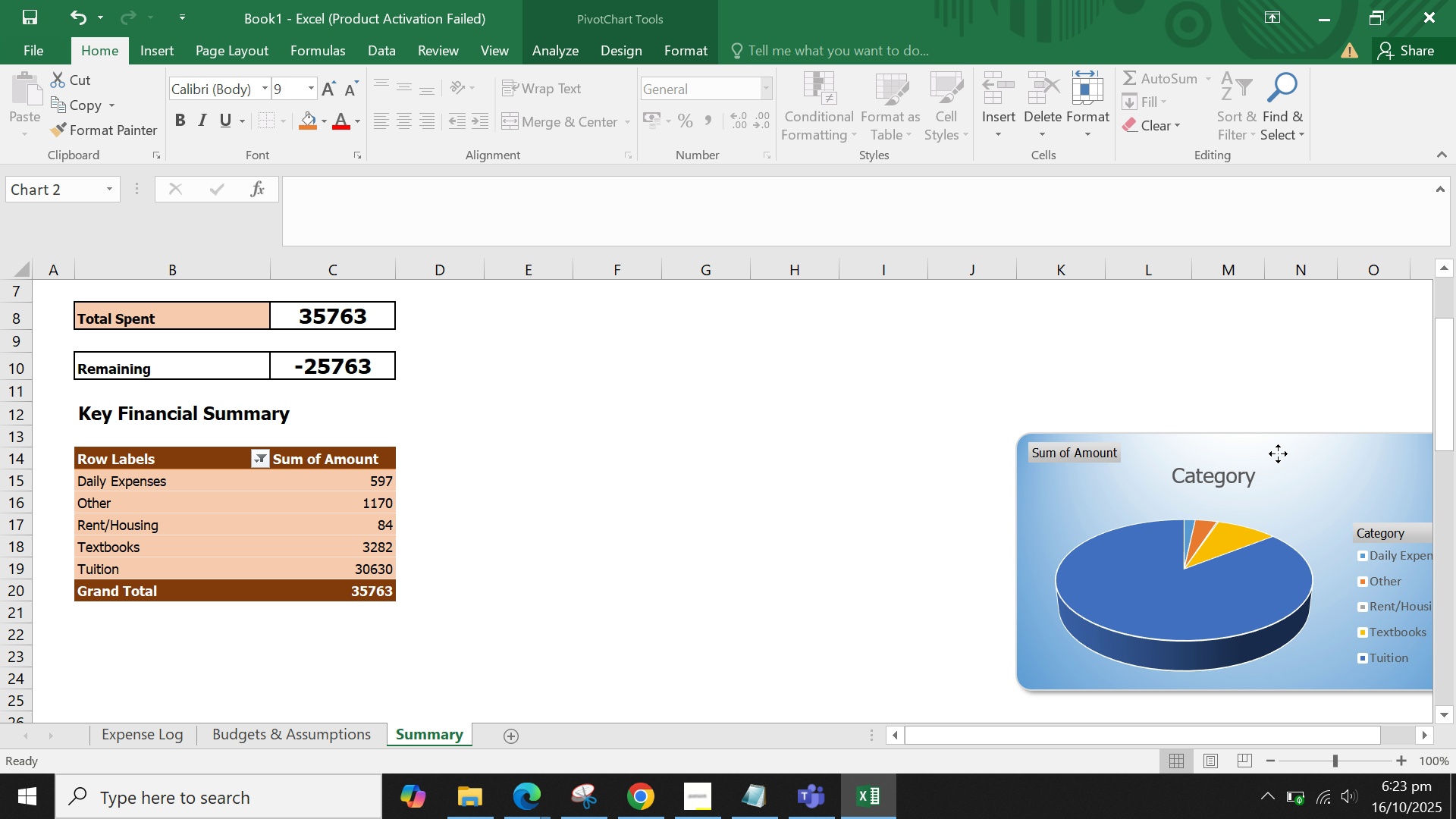 
key(Control+X)
 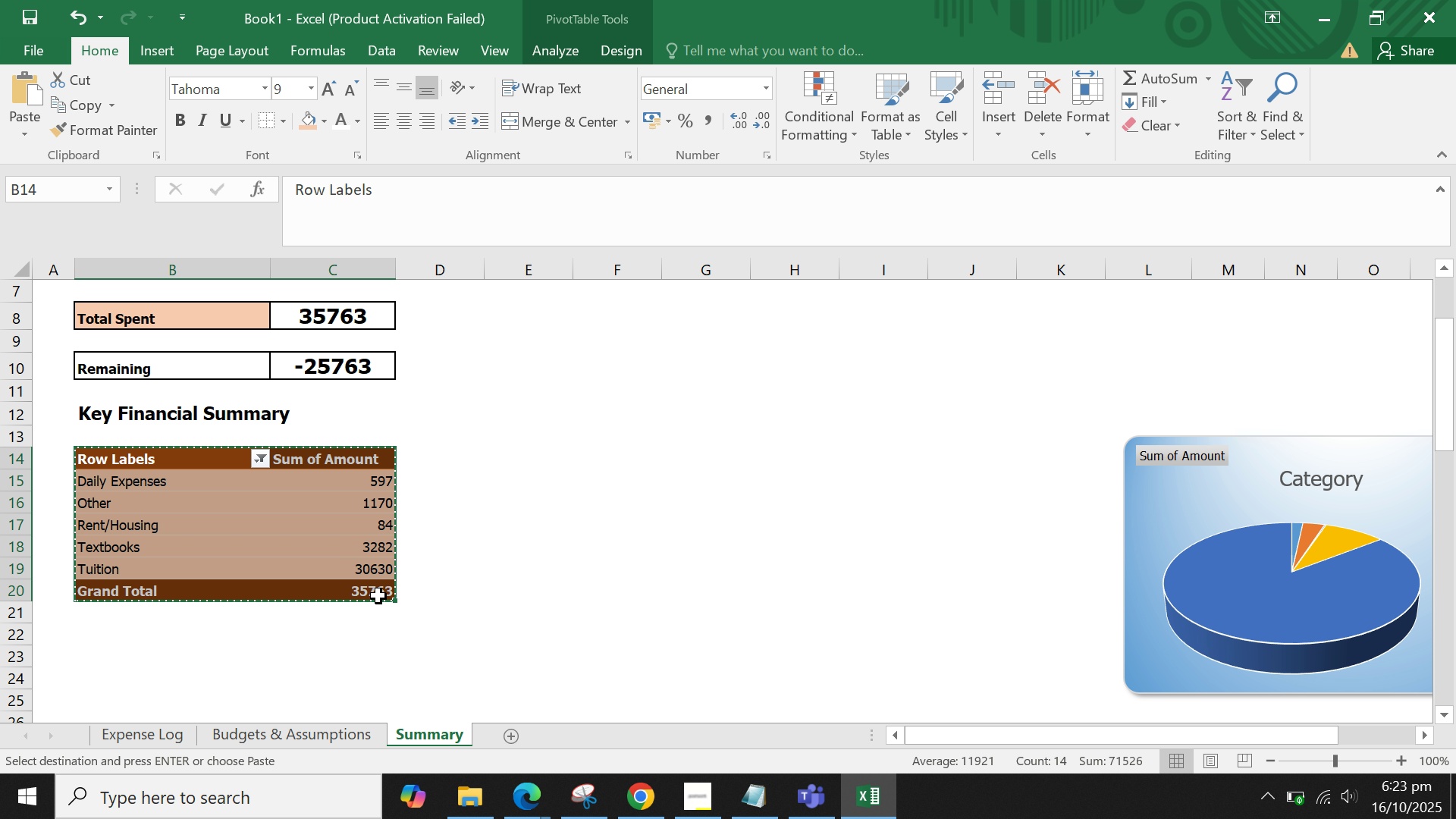 
scroll: coordinate [378, 596], scroll_direction: down, amount: 2.0
 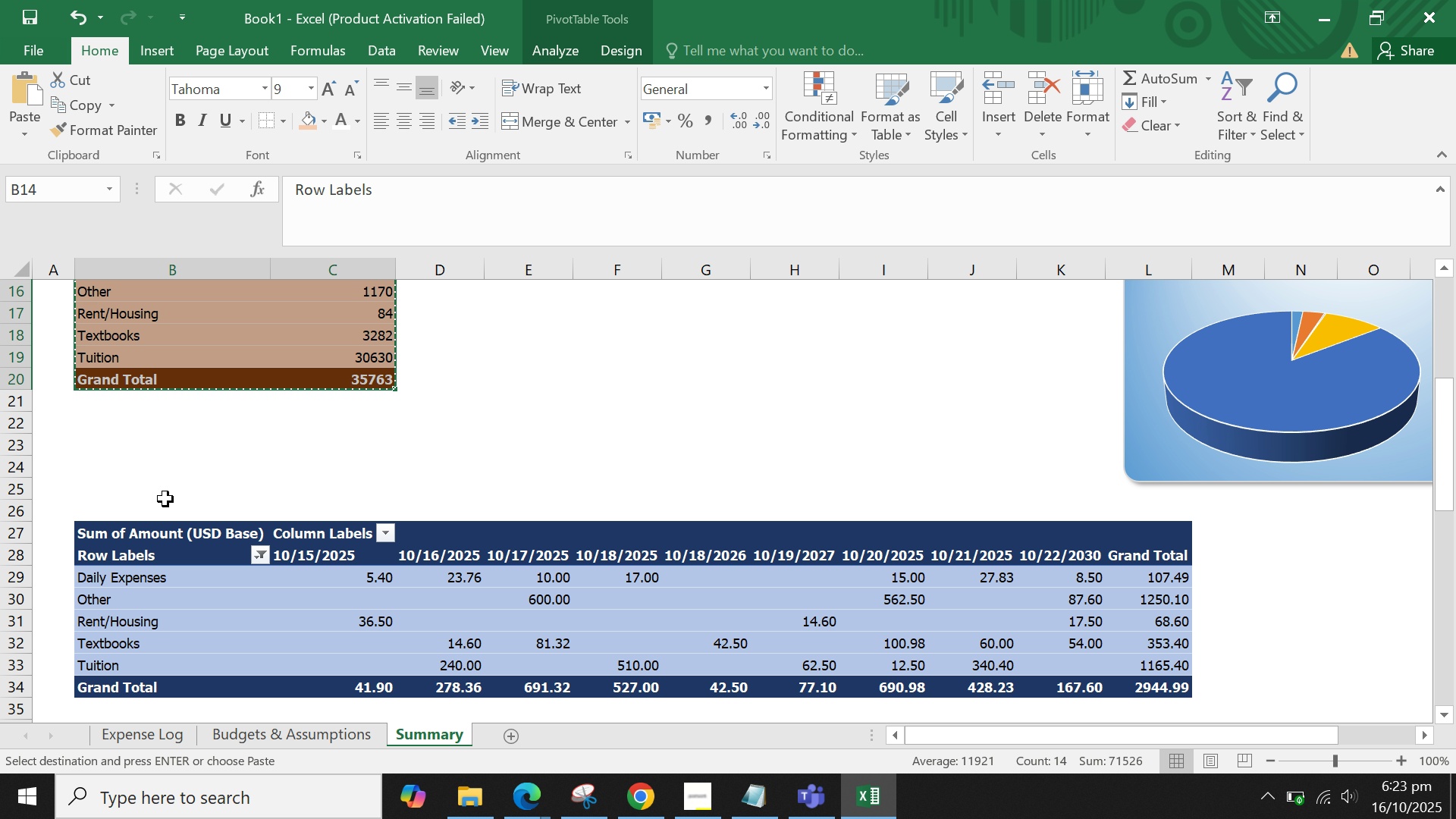 
left_click([128, 486])
 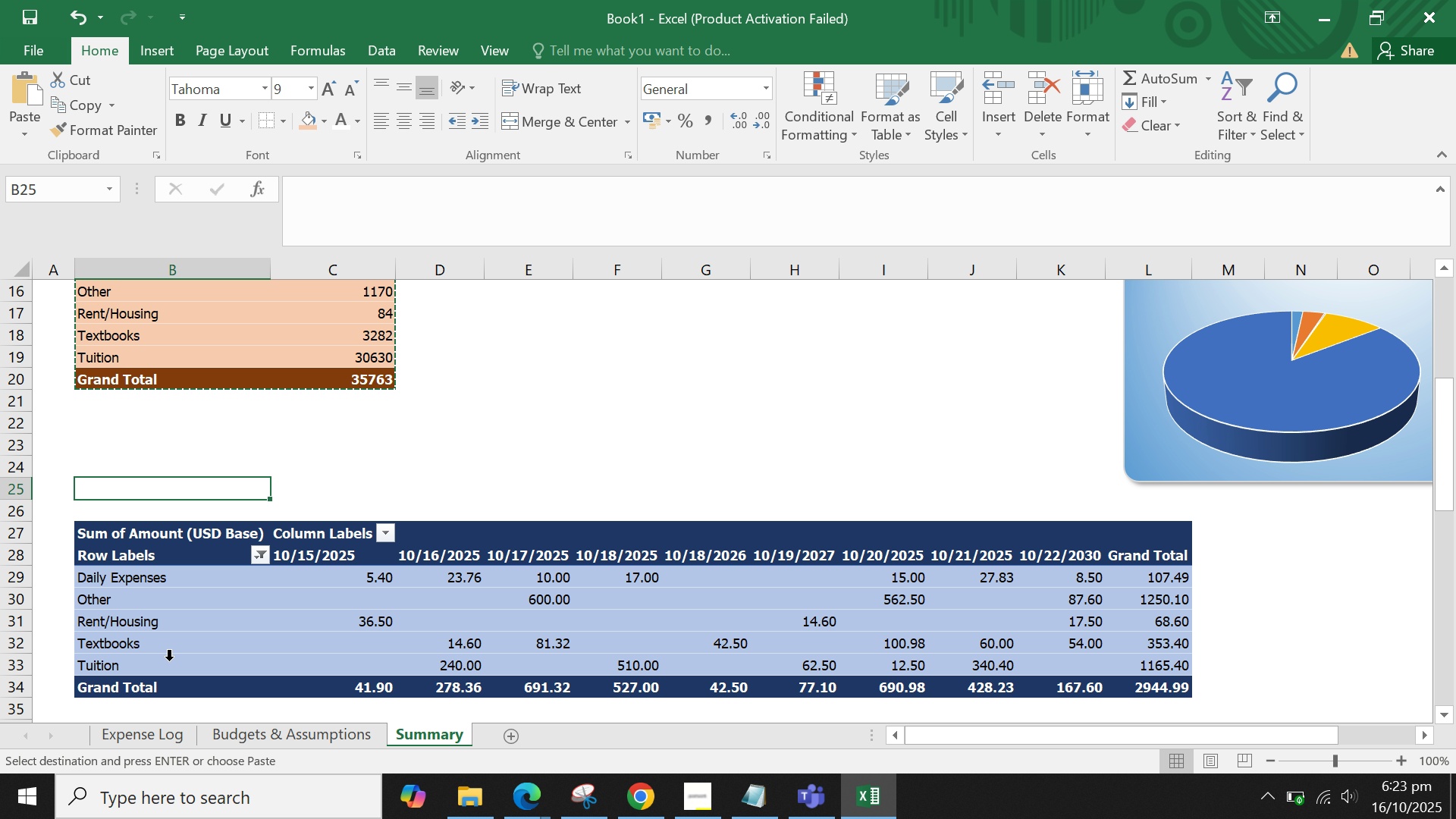 
scroll: coordinate [171, 648], scroll_direction: down, amount: 2.0
 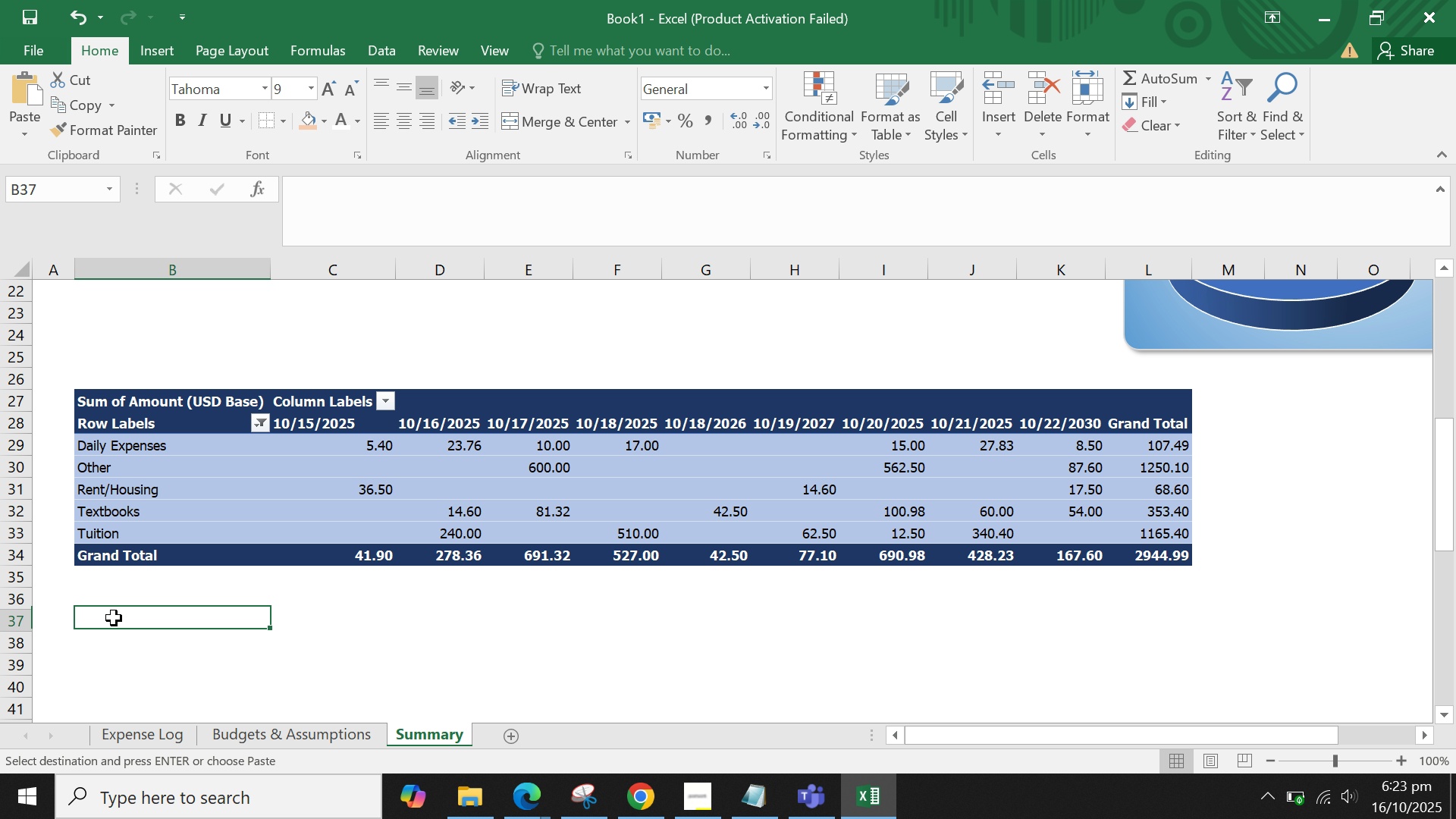 
hold_key(key=ControlLeft, duration=1.5)
 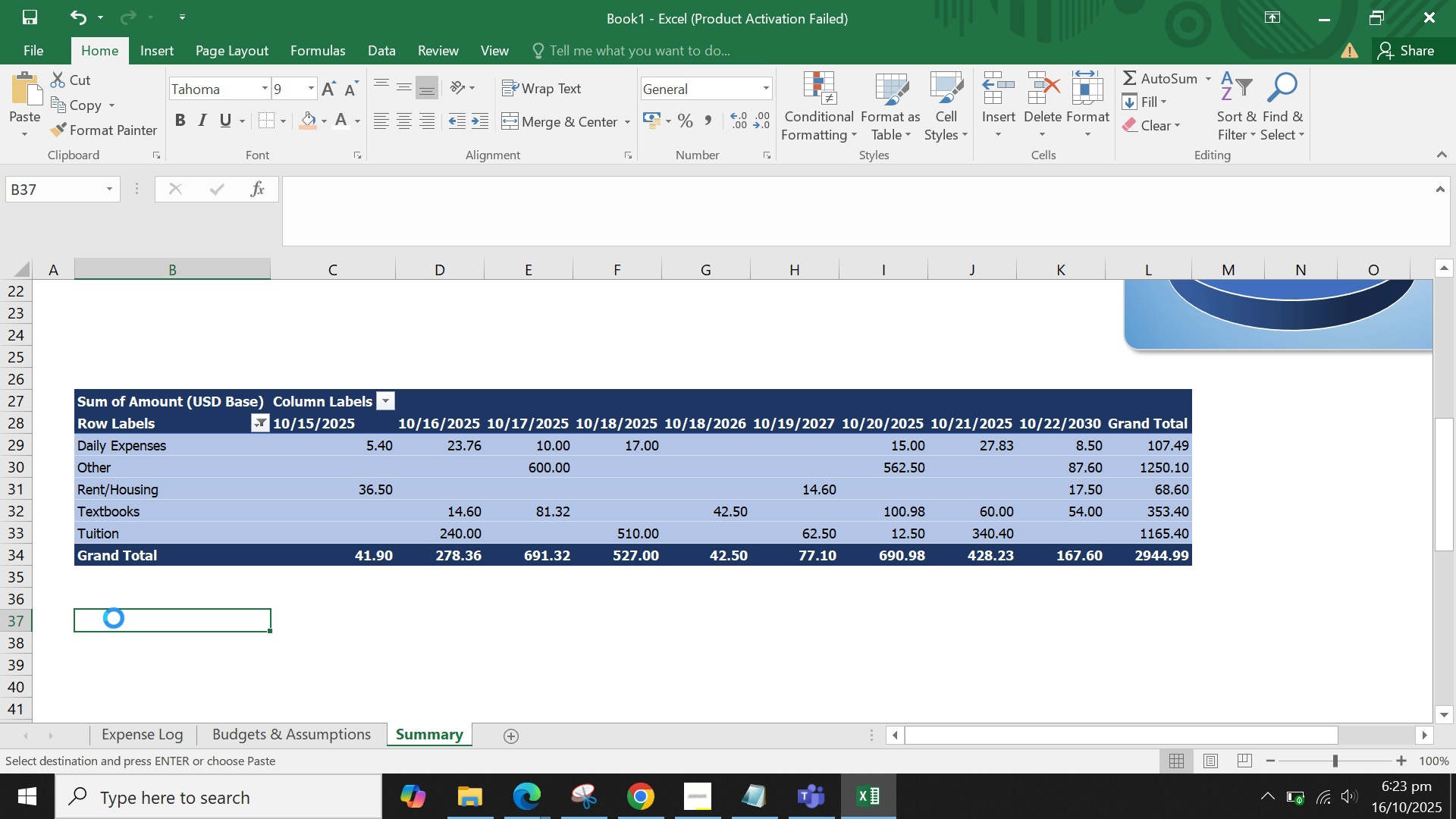 
key(Control+ControlLeft)
 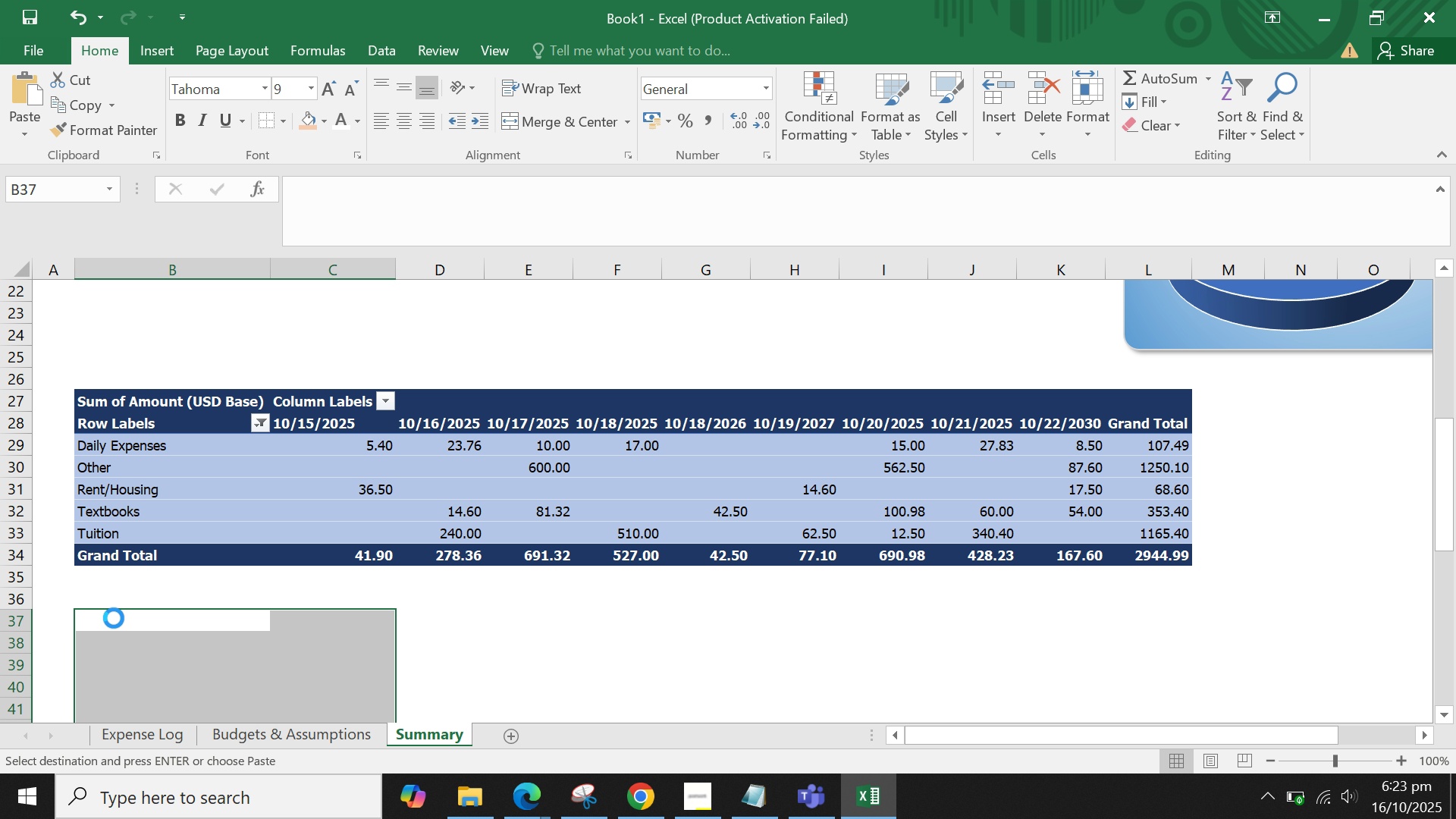 
key(Control+ControlLeft)
 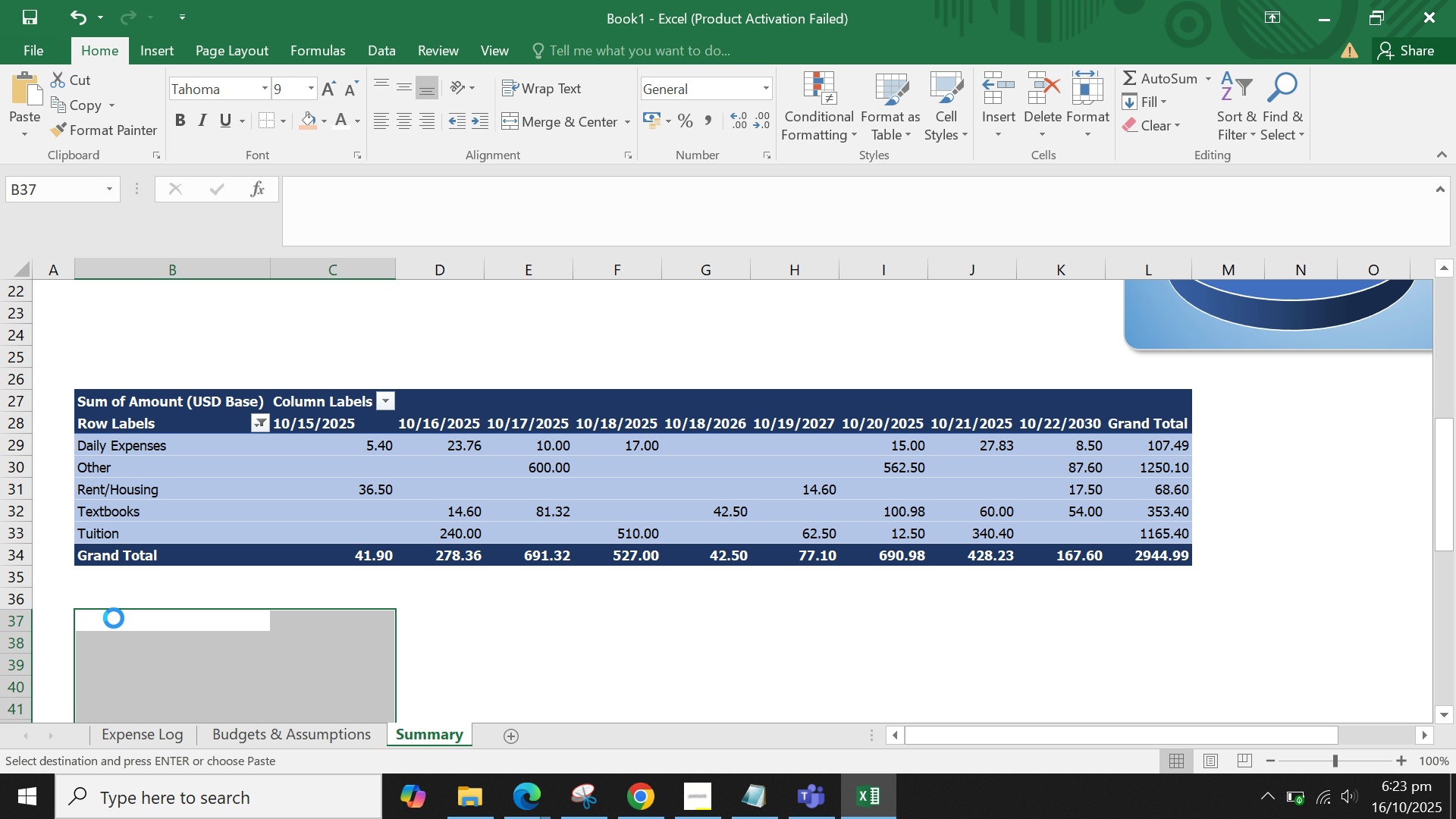 
key(Control+V)
 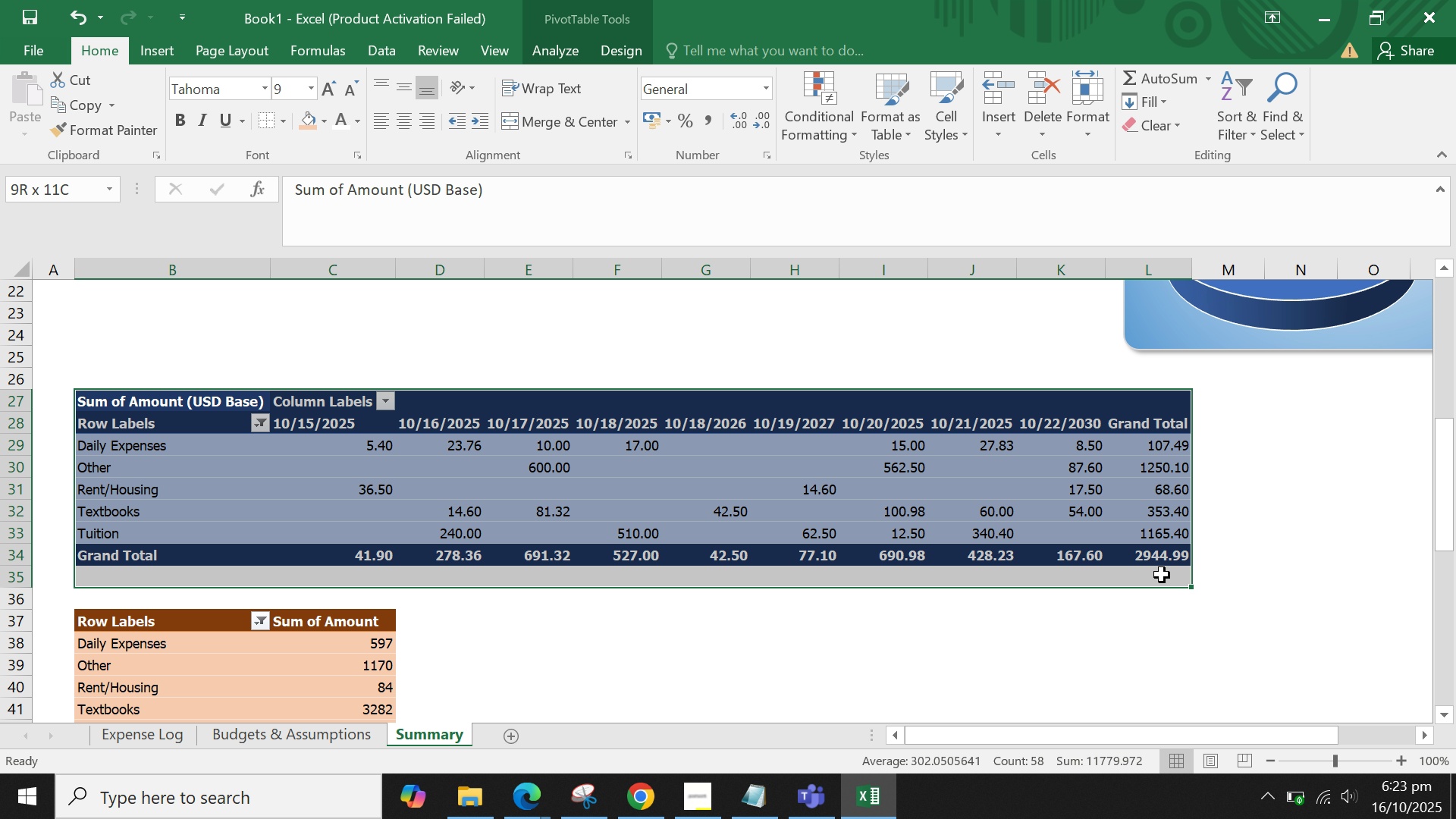 
hold_key(key=ControlLeft, duration=0.62)
 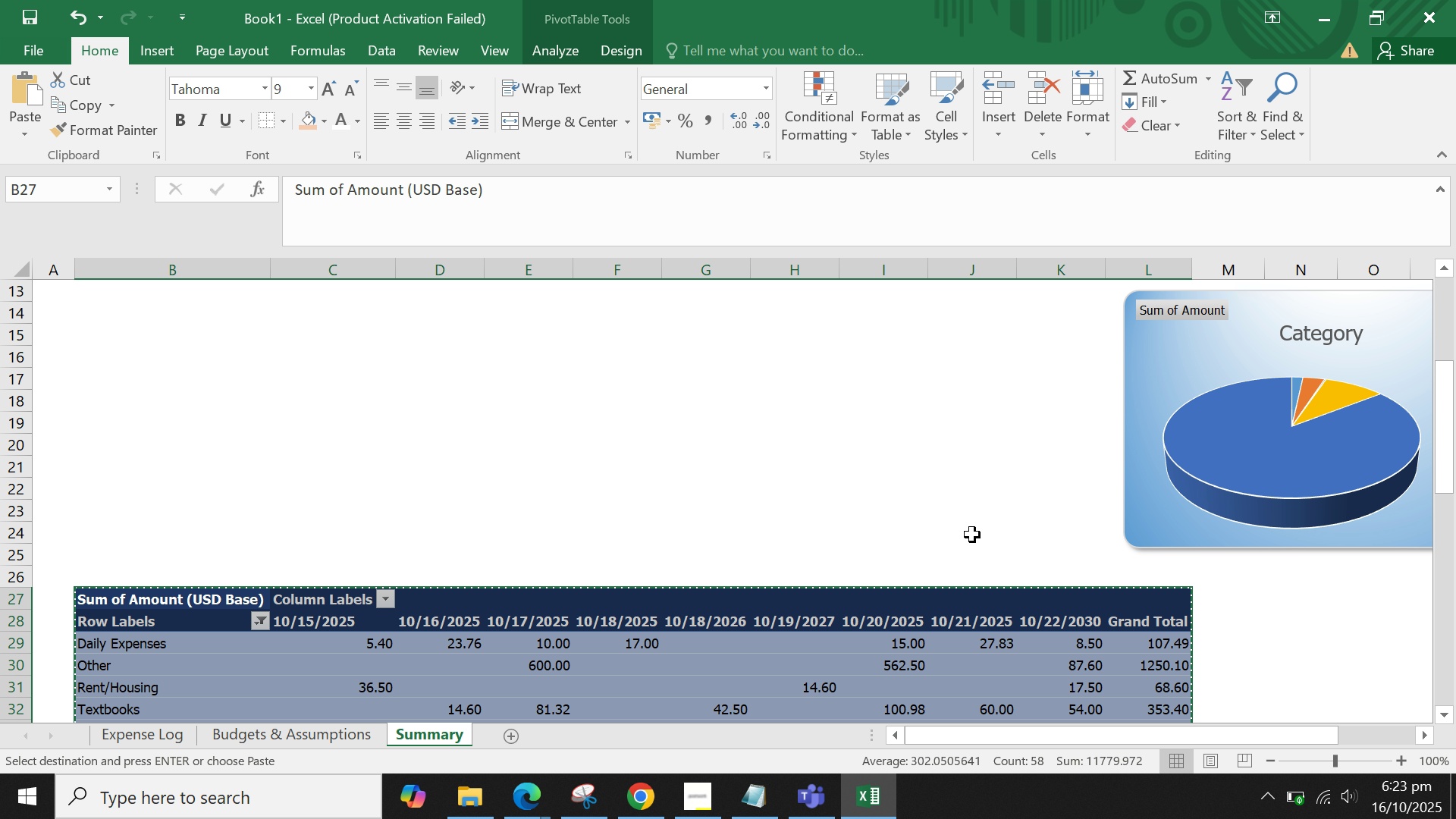 
hold_key(key=X, duration=15.33)
 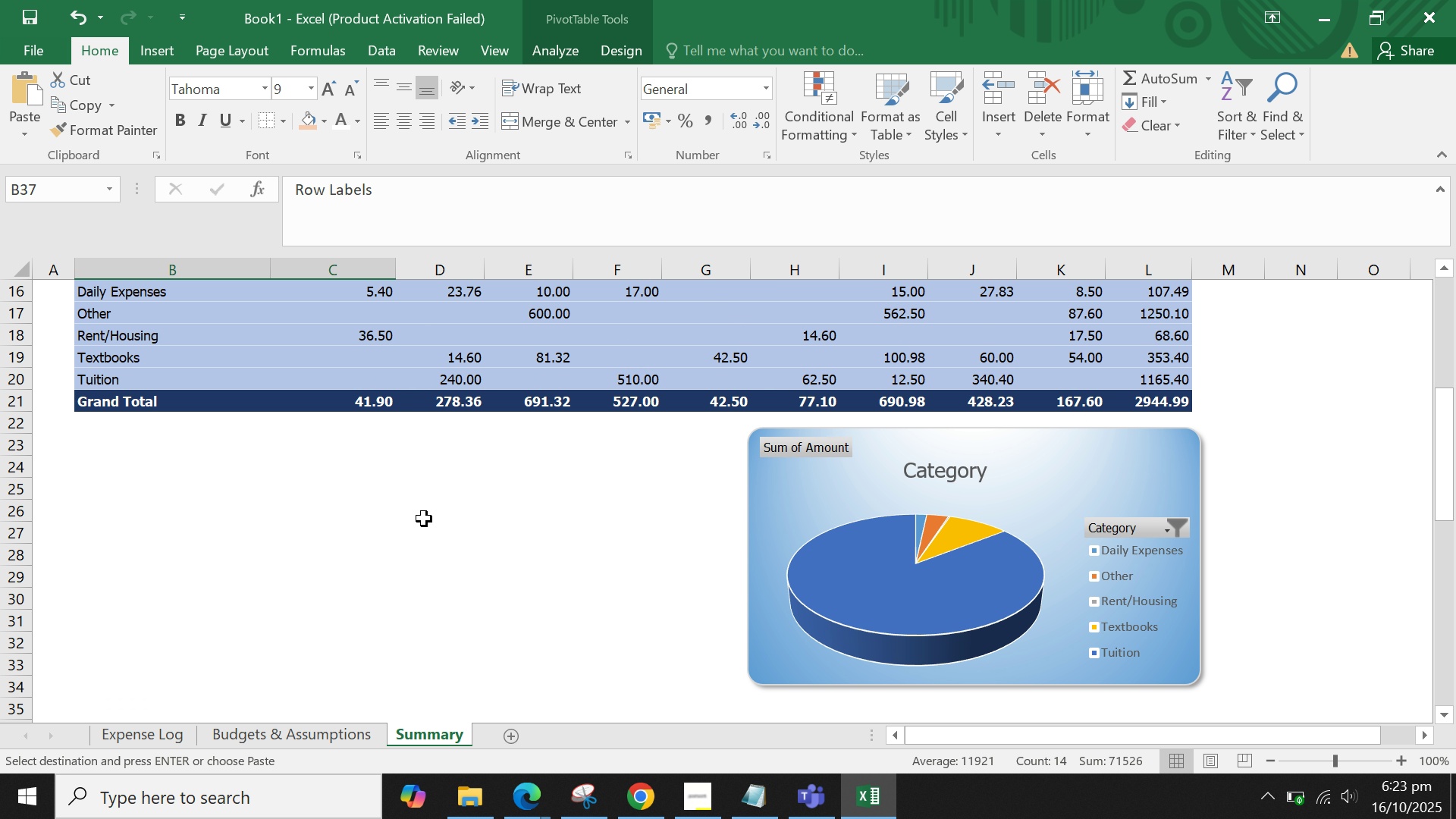 
scroll: coordinate [972, 534], scroll_direction: up, amount: 3.0
 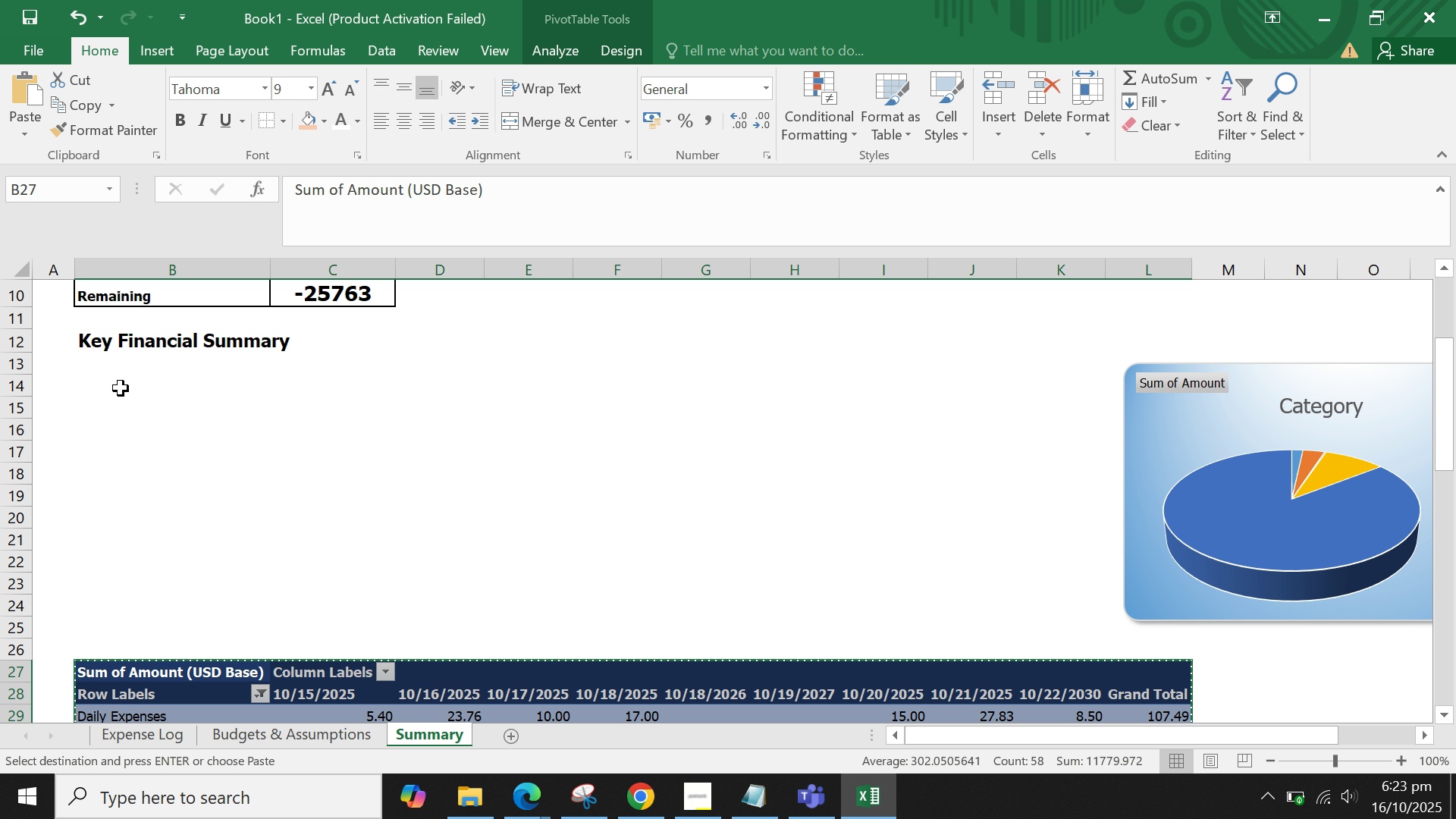 
left_click([120, 382])
 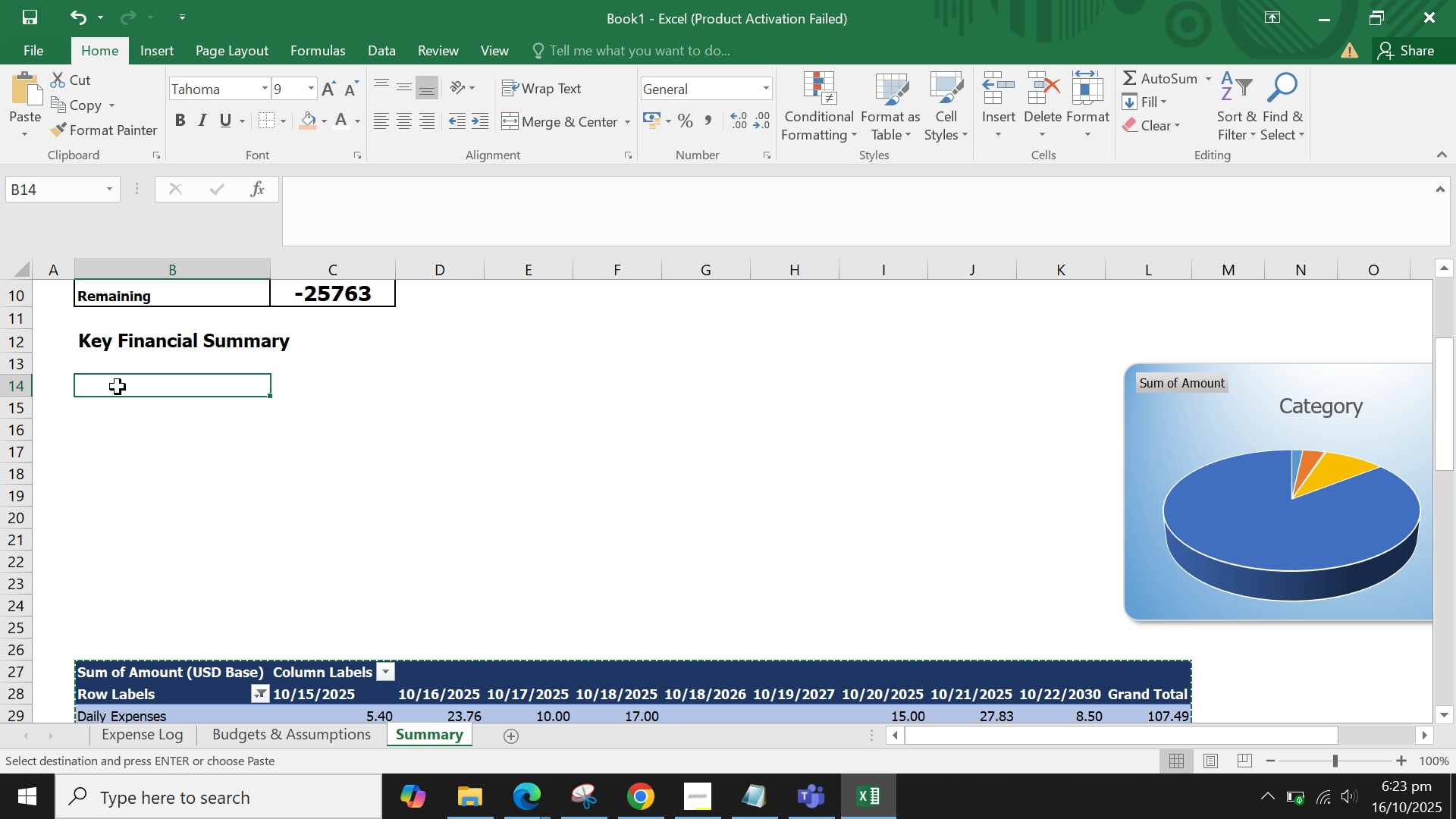 
key(Control+V)
 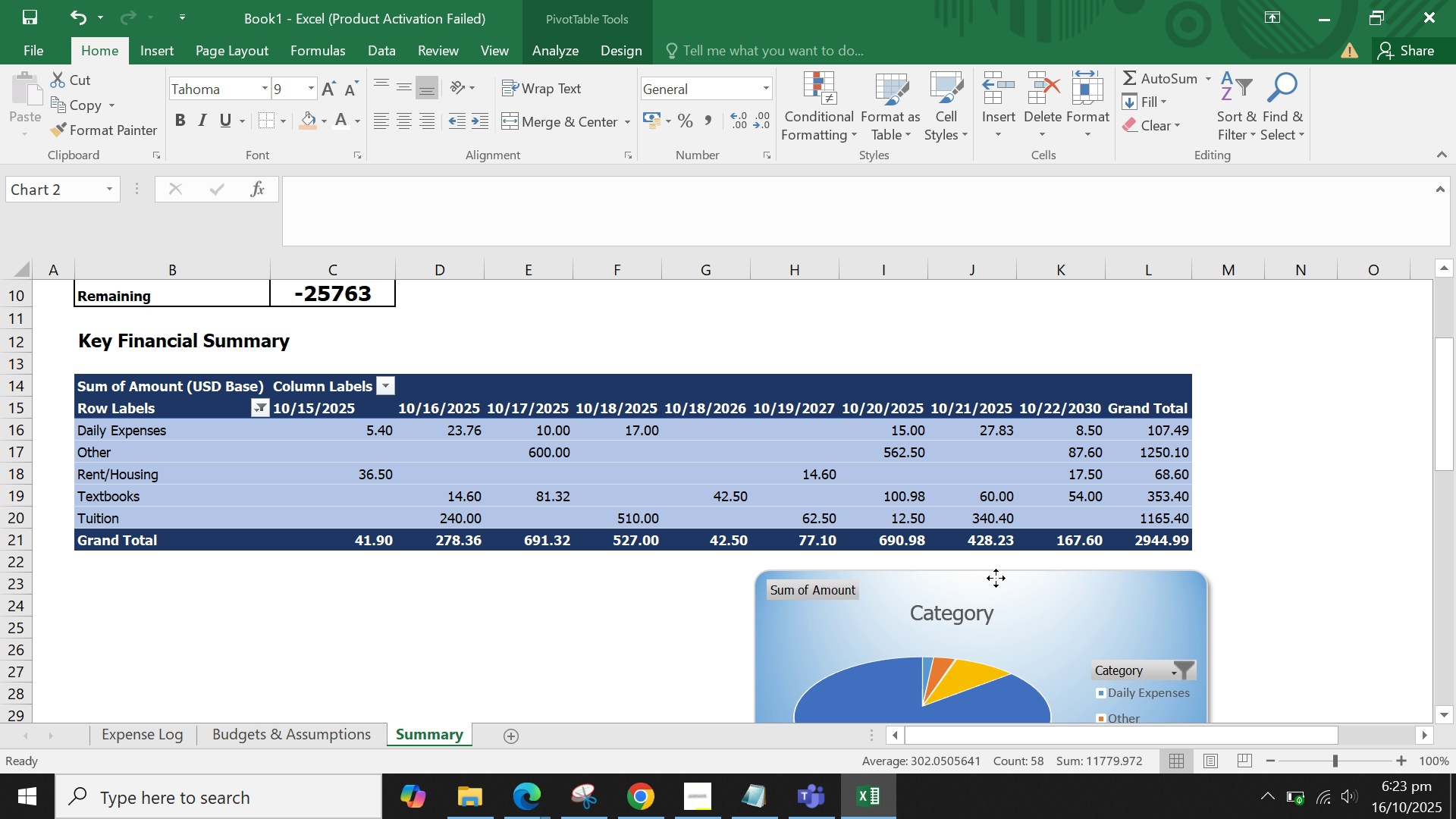 
scroll: coordinate [1166, 569], scroll_direction: up, amount: 4.0
 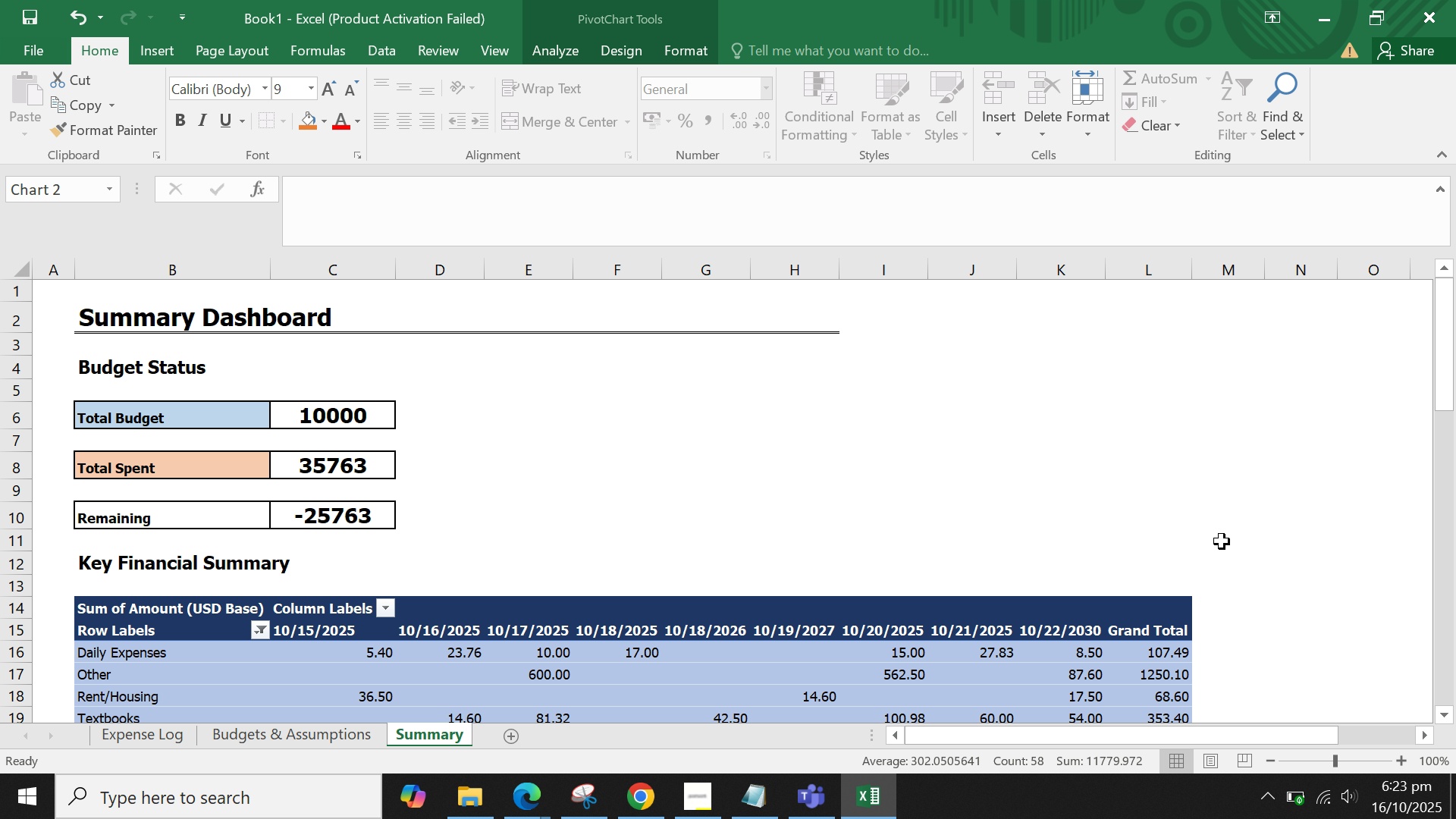 
scroll: coordinate [1222, 541], scroll_direction: none, amount: 0.0
 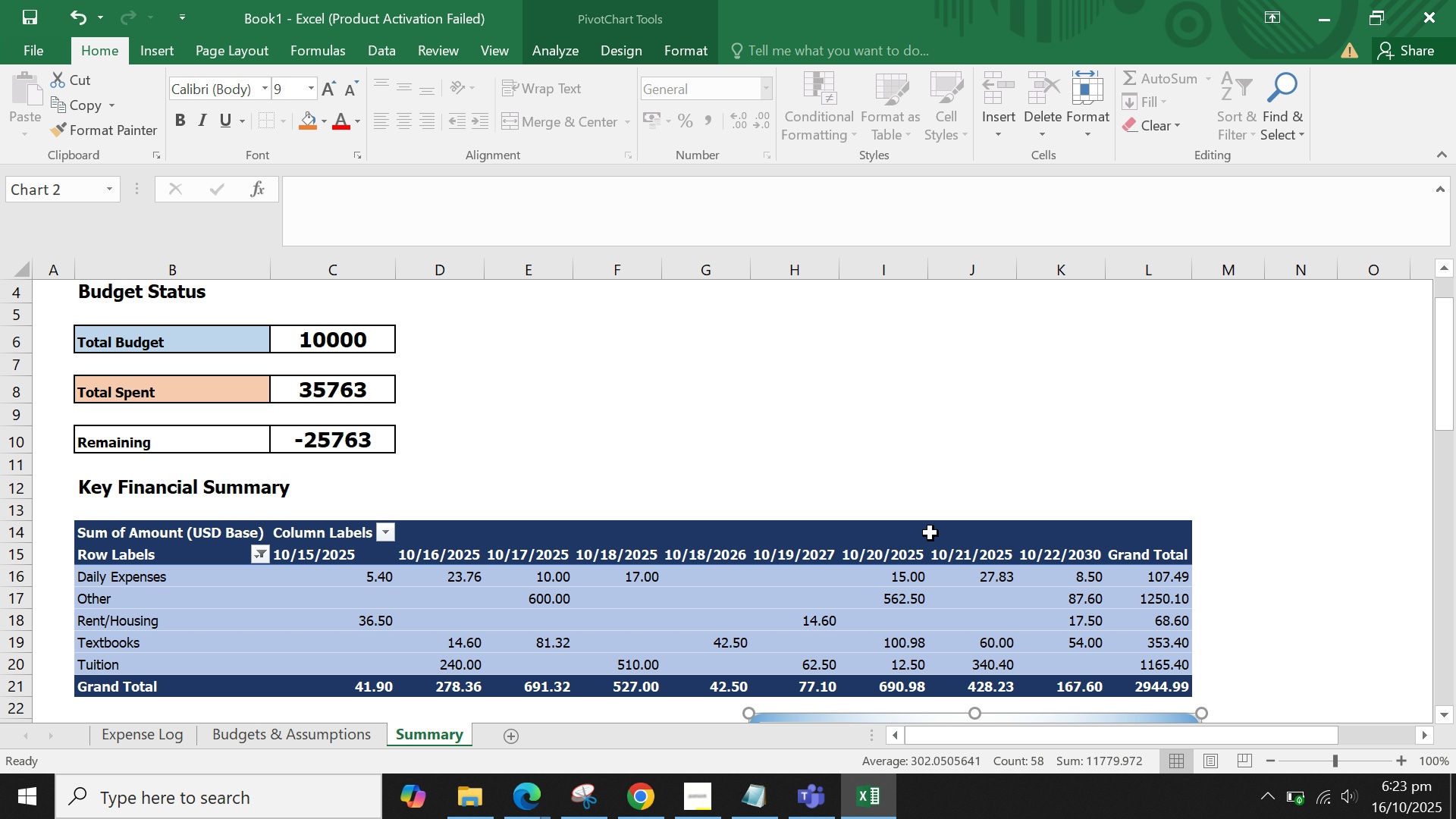 
scroll: coordinate [799, 560], scroll_direction: down, amount: 7.0
 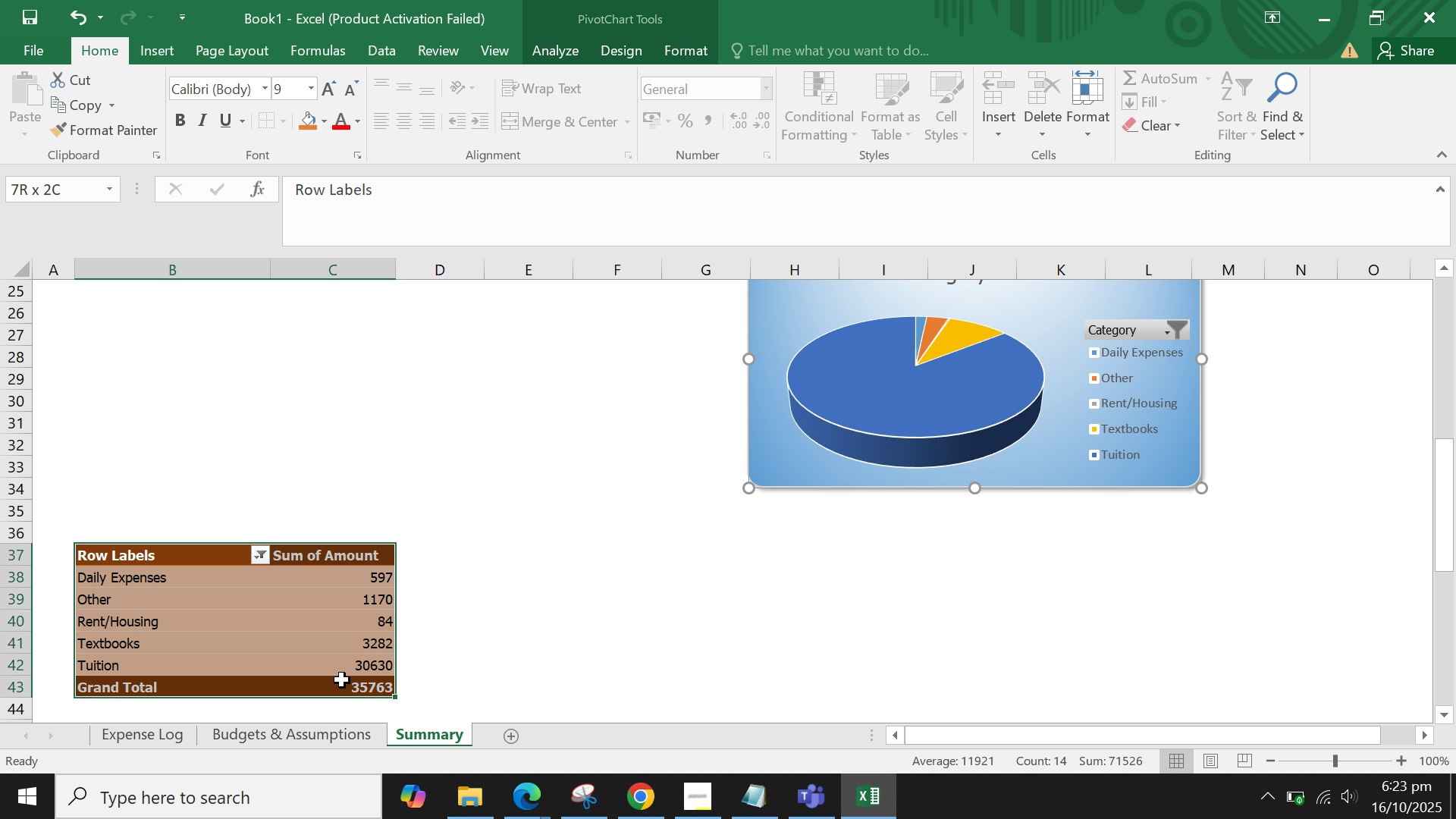 
hold_key(key=ControlLeft, duration=2.71)
scroll: coordinate [424, 518], scroll_direction: up, amount: 3.0
 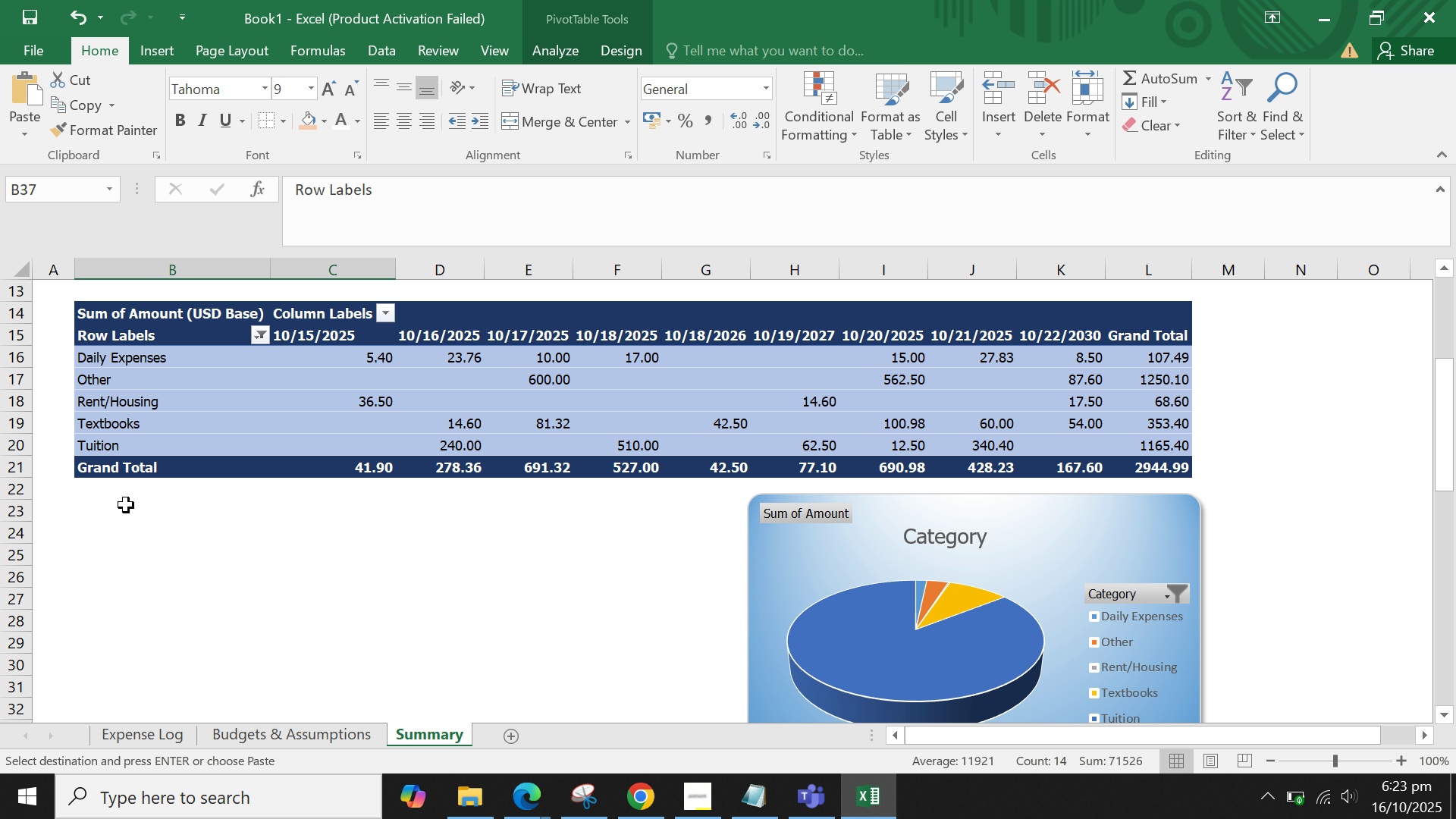 
left_click([118, 507])
 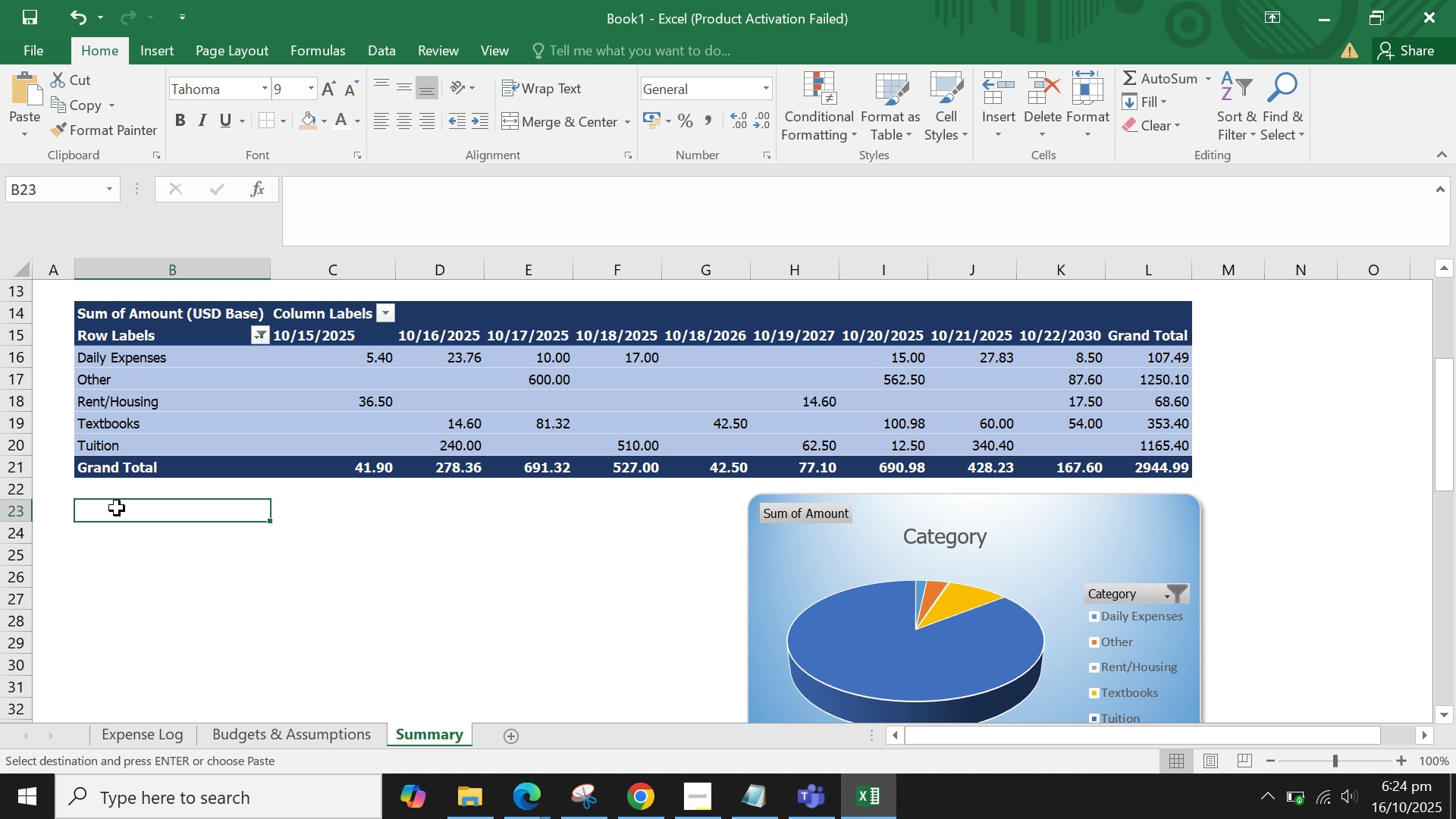 
key(Control+V)
 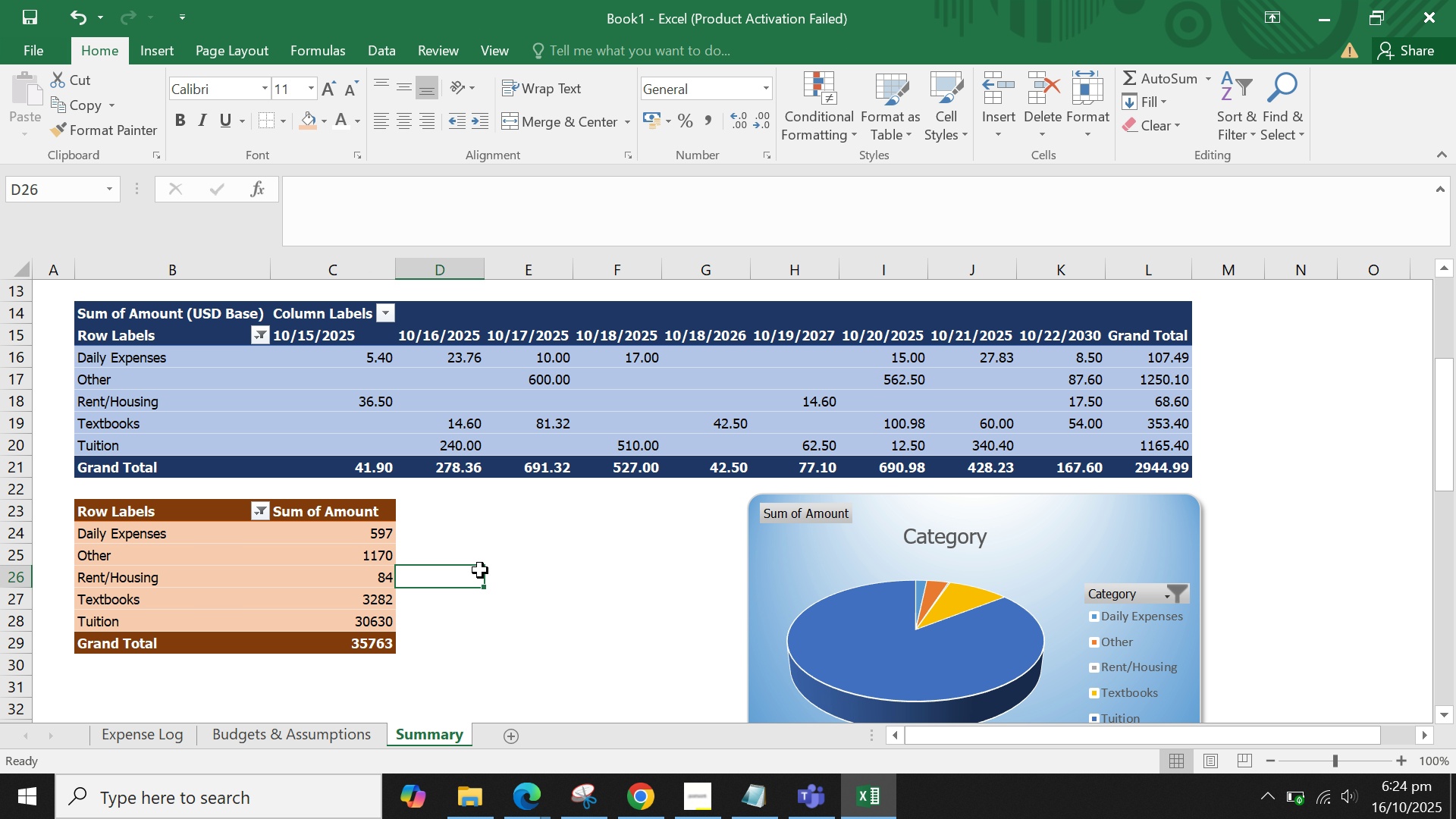 
scroll: coordinate [497, 575], scroll_direction: up, amount: 3.0
 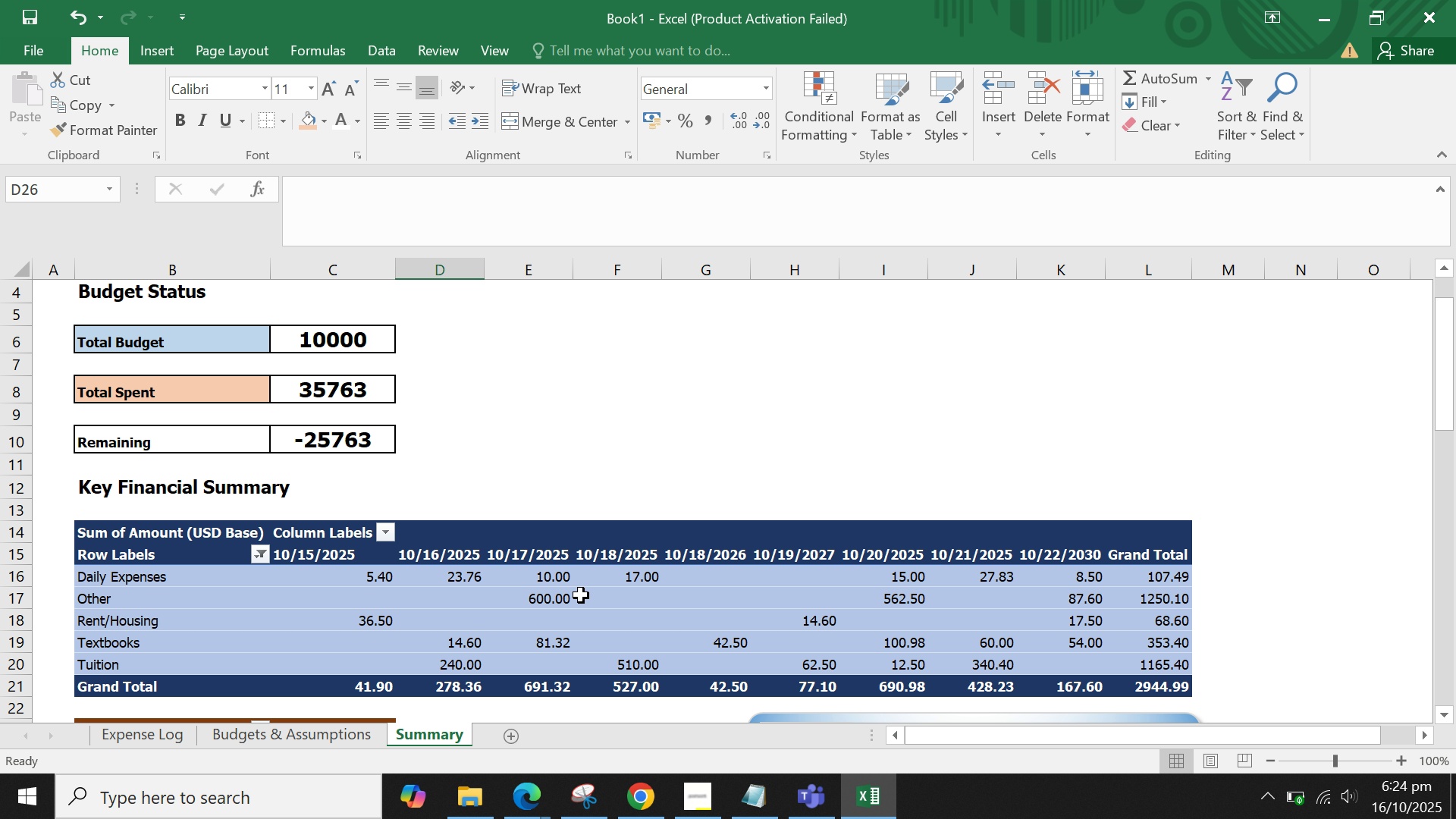 
scroll: coordinate [604, 578], scroll_direction: down, amount: 2.0
 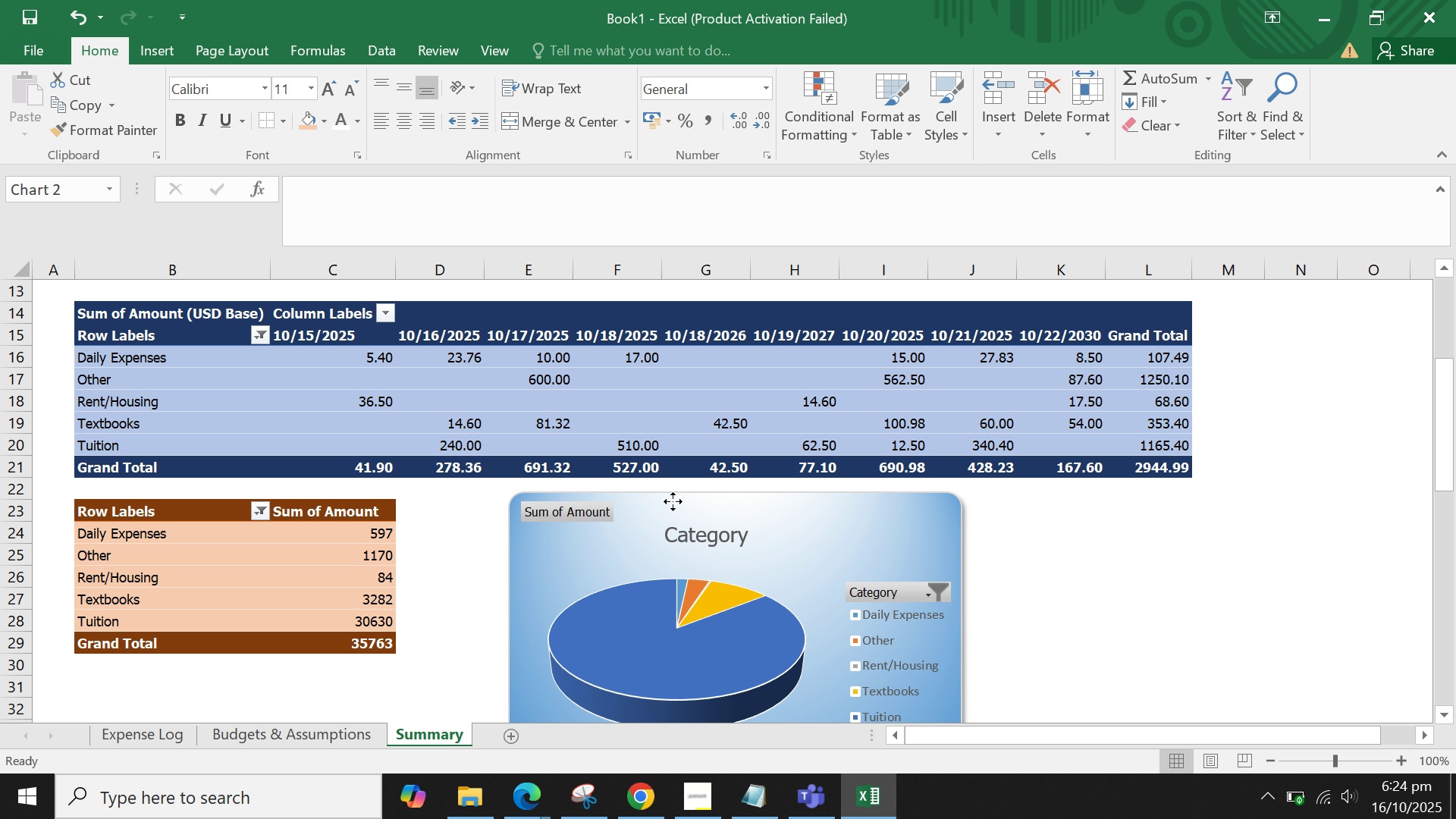 
mouse_move([610, 505])
 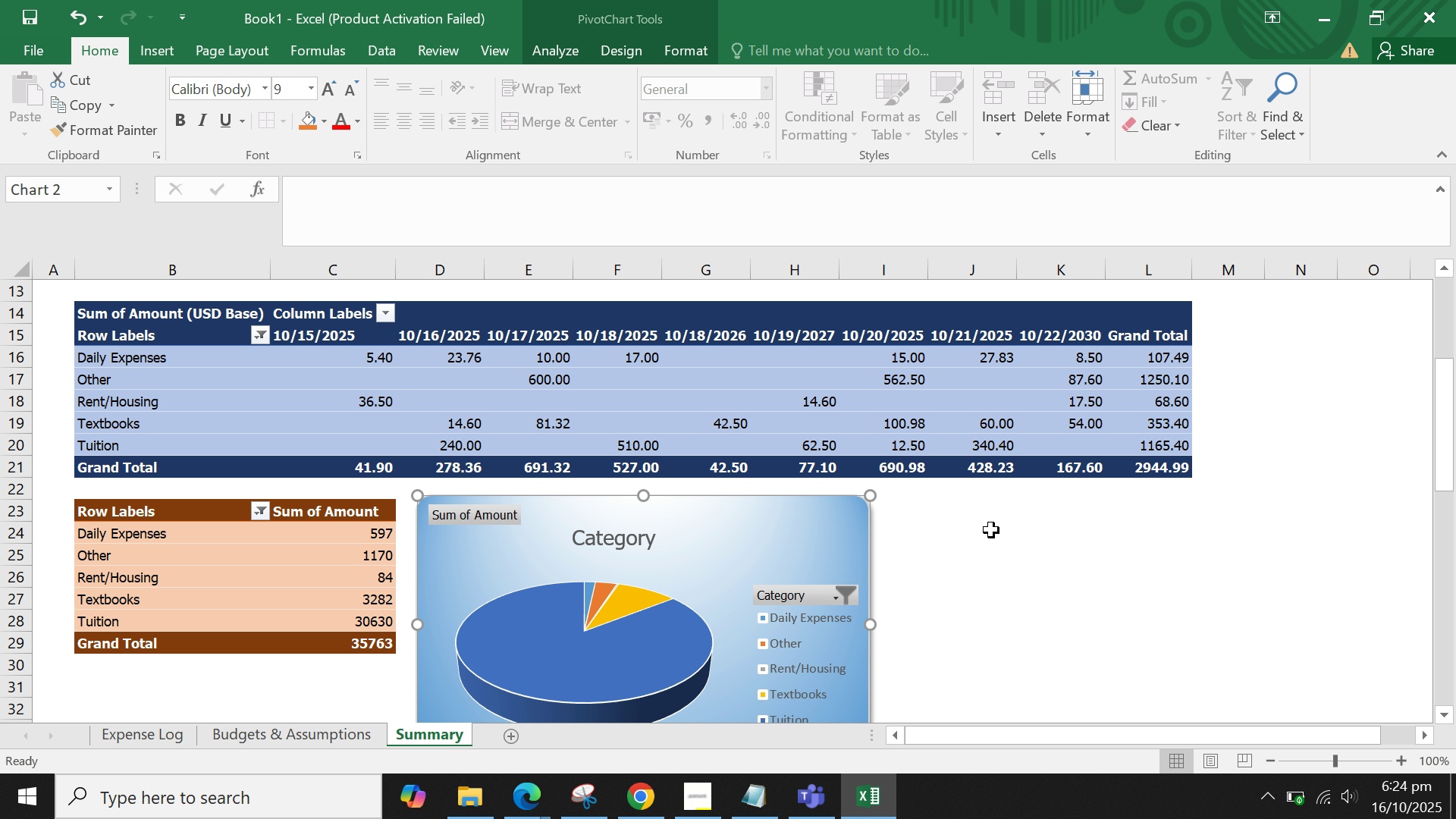 
left_click([991, 530])
 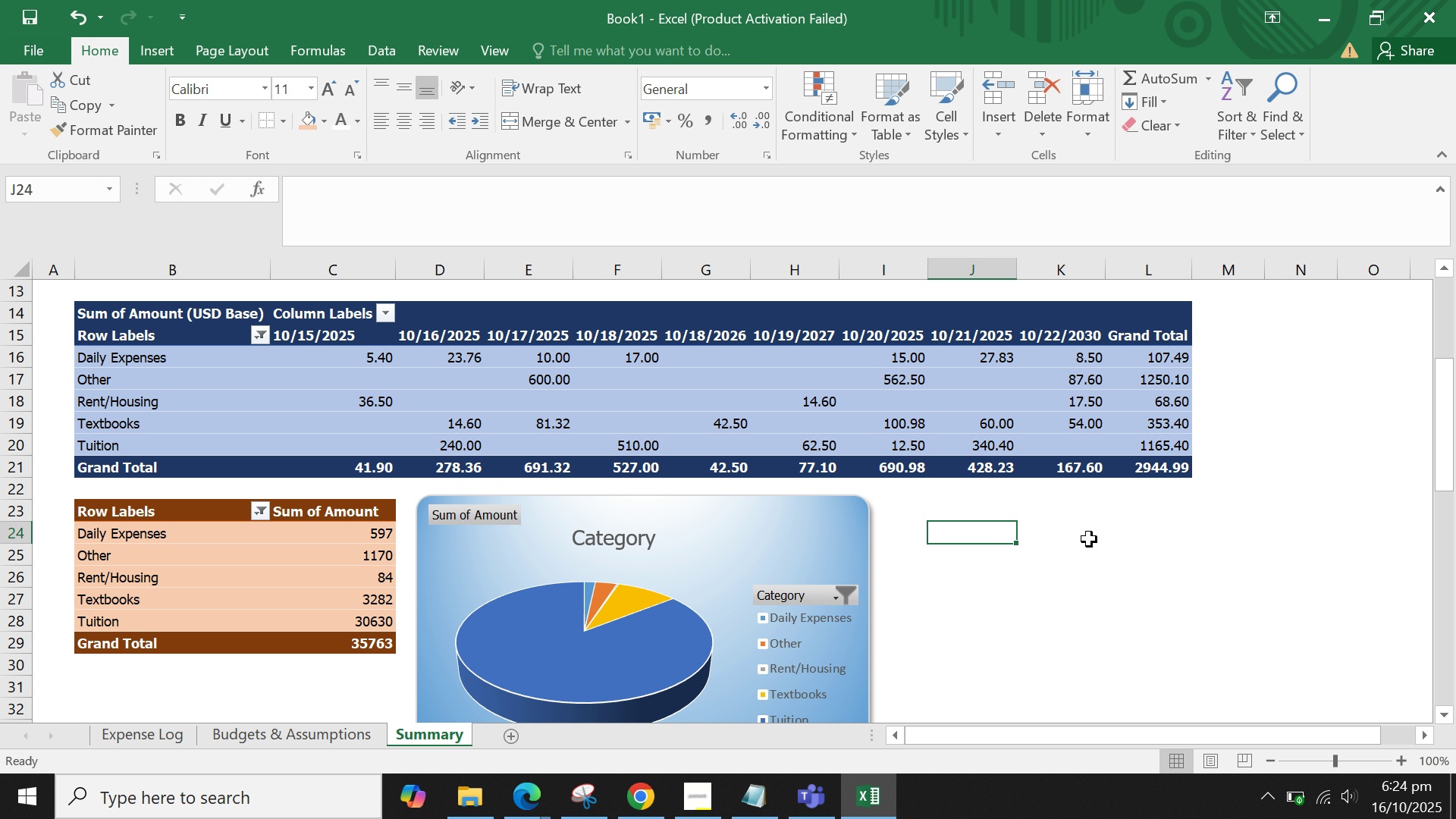 
scroll: coordinate [1089, 539], scroll_direction: up, amount: 2.0
 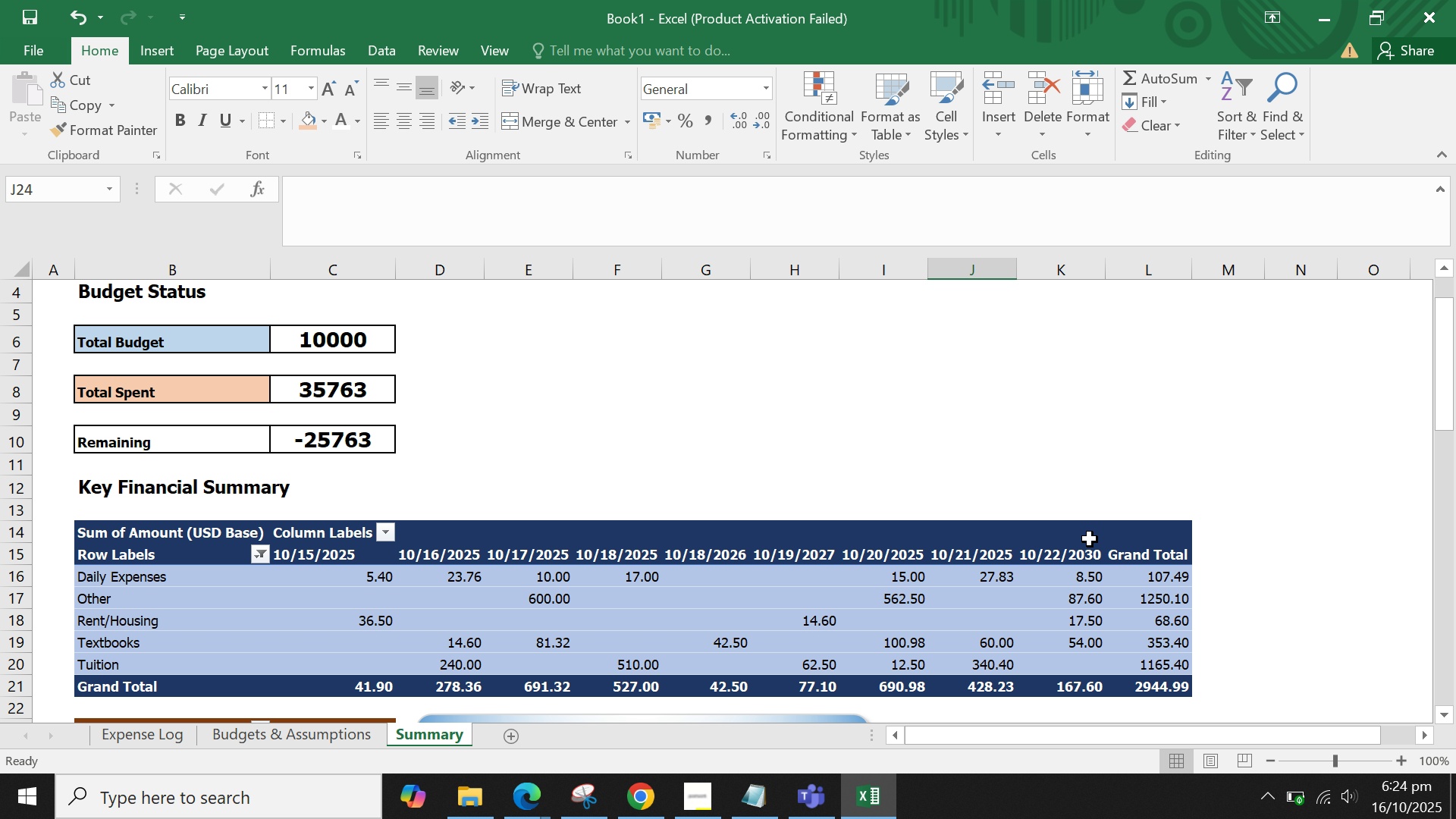 
scroll: coordinate [1090, 539], scroll_direction: down, amount: 1.0
 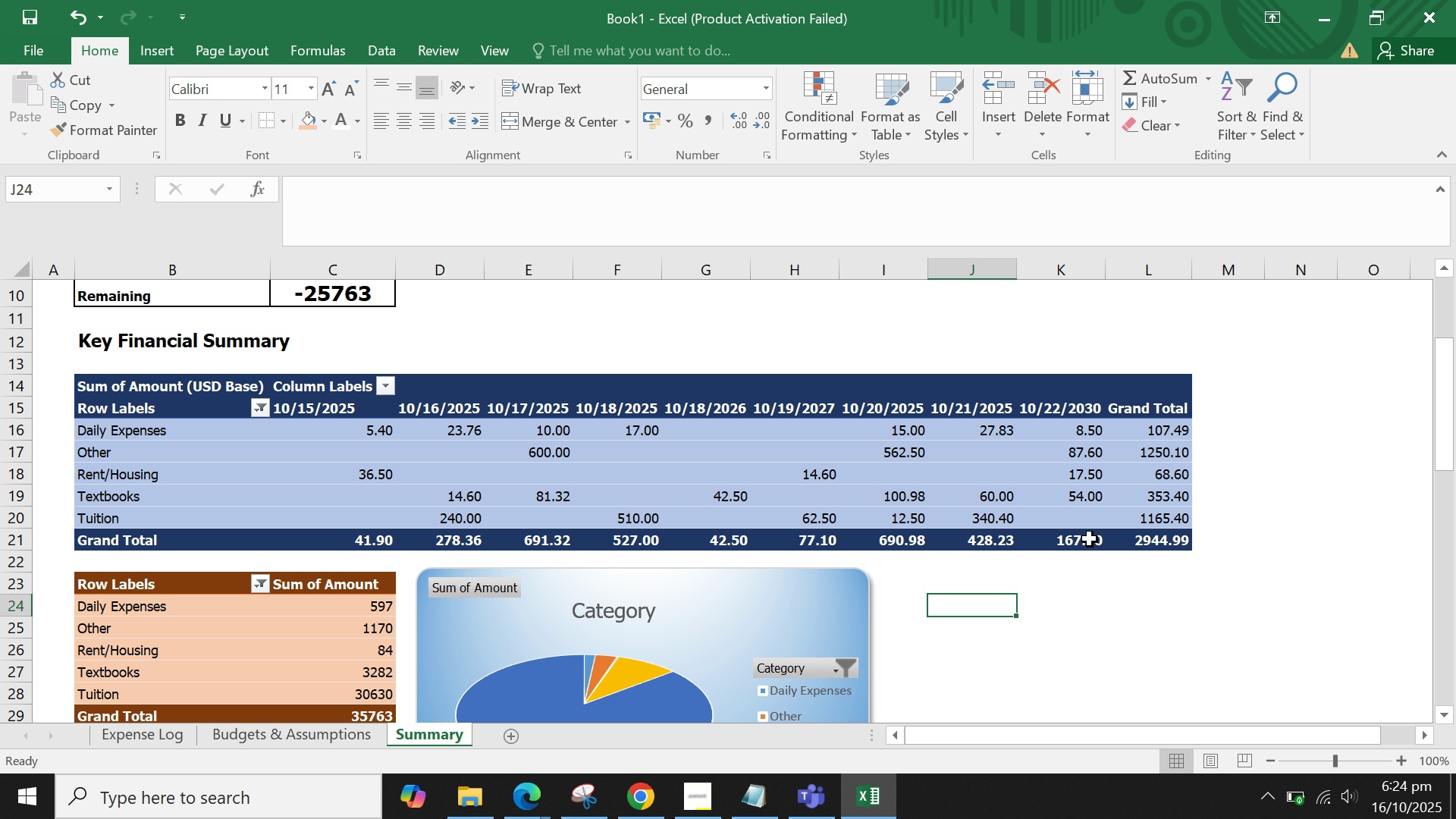 
scroll: coordinate [1090, 539], scroll_direction: up, amount: 2.0
 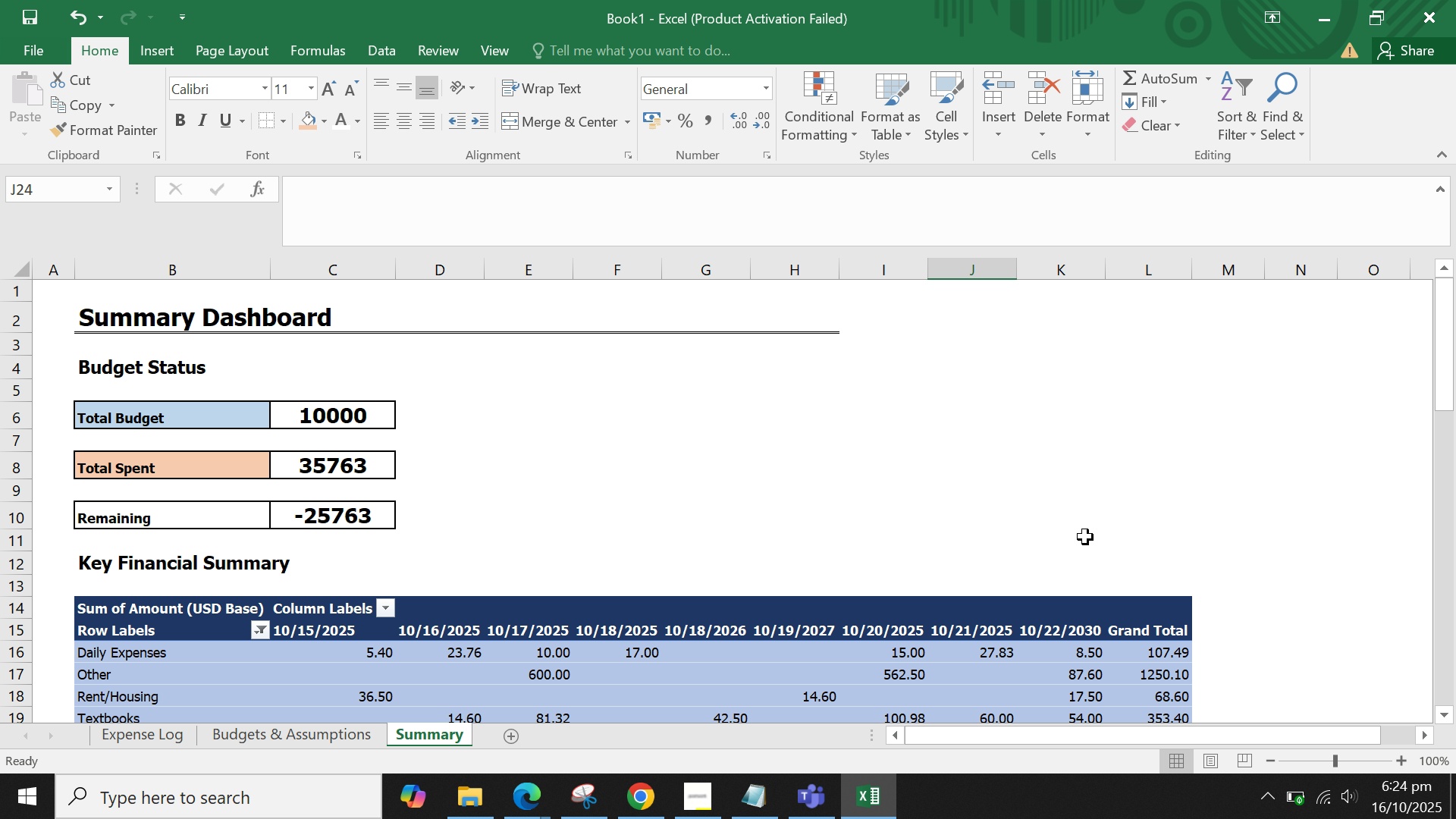 
scroll: coordinate [1085, 537], scroll_direction: down, amount: 3.0
 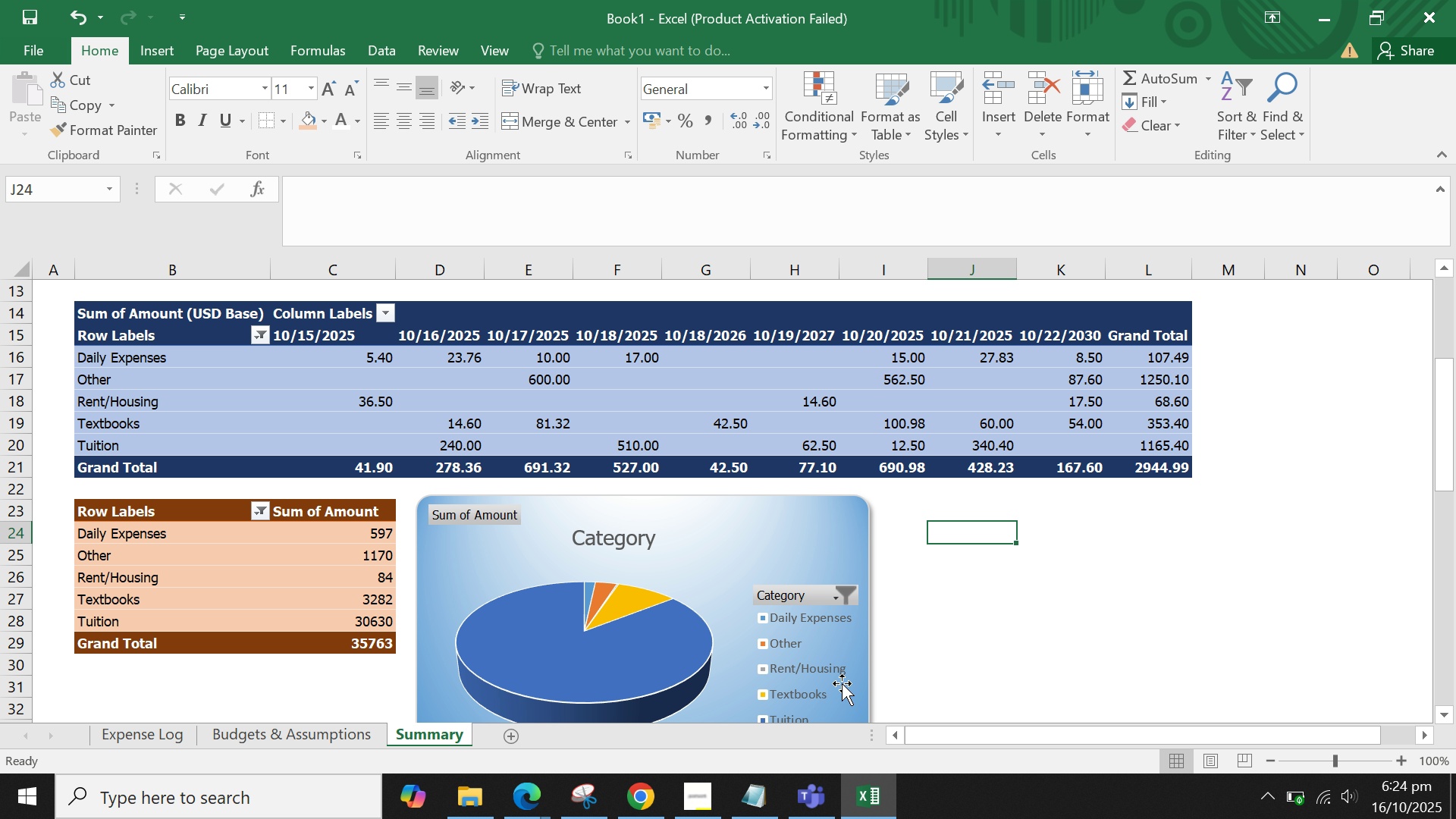 
left_click([1084, 633])
 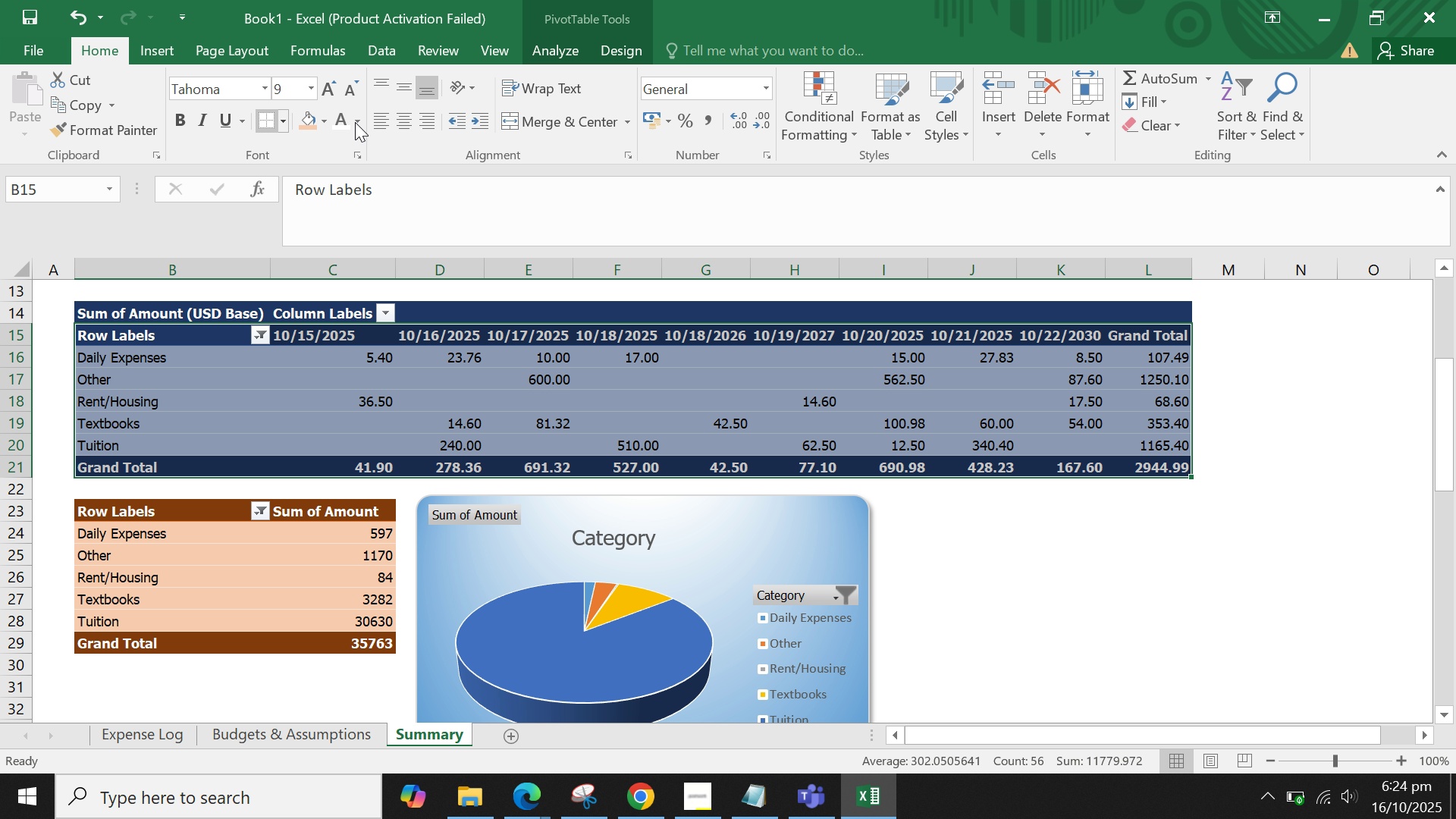 
wait(6.48)
 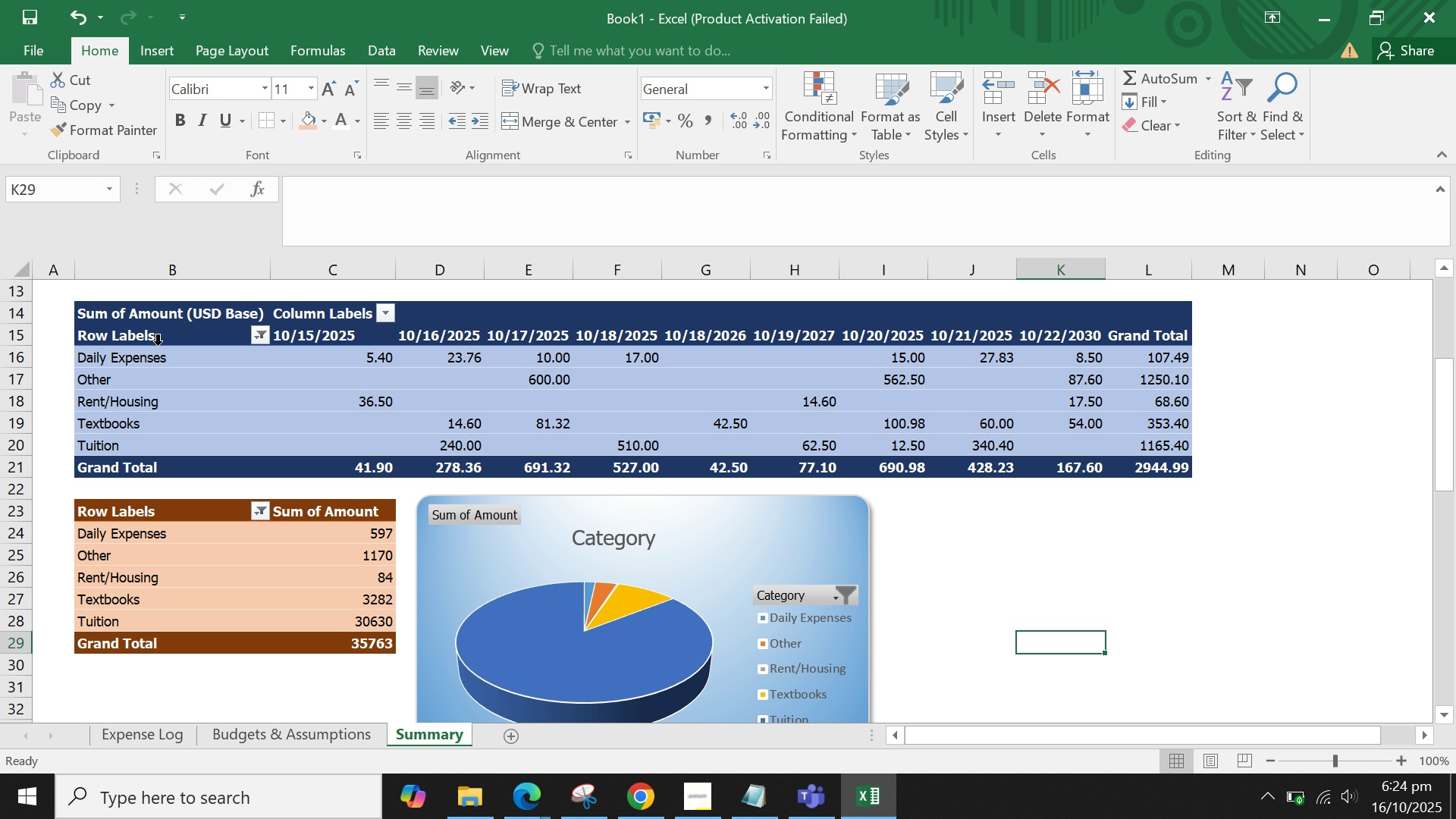 
left_click([155, 48])
 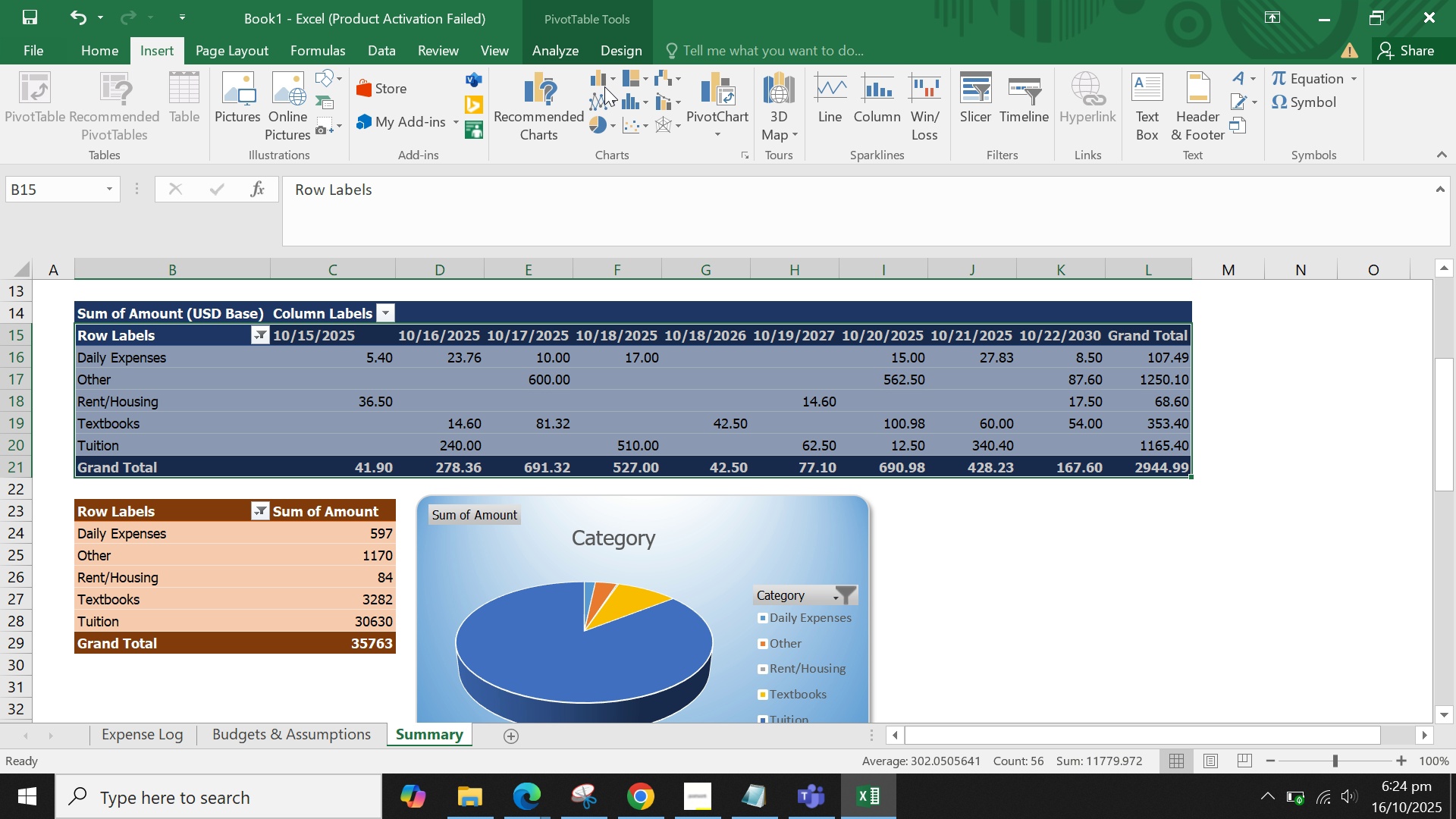 
left_click([604, 83])
 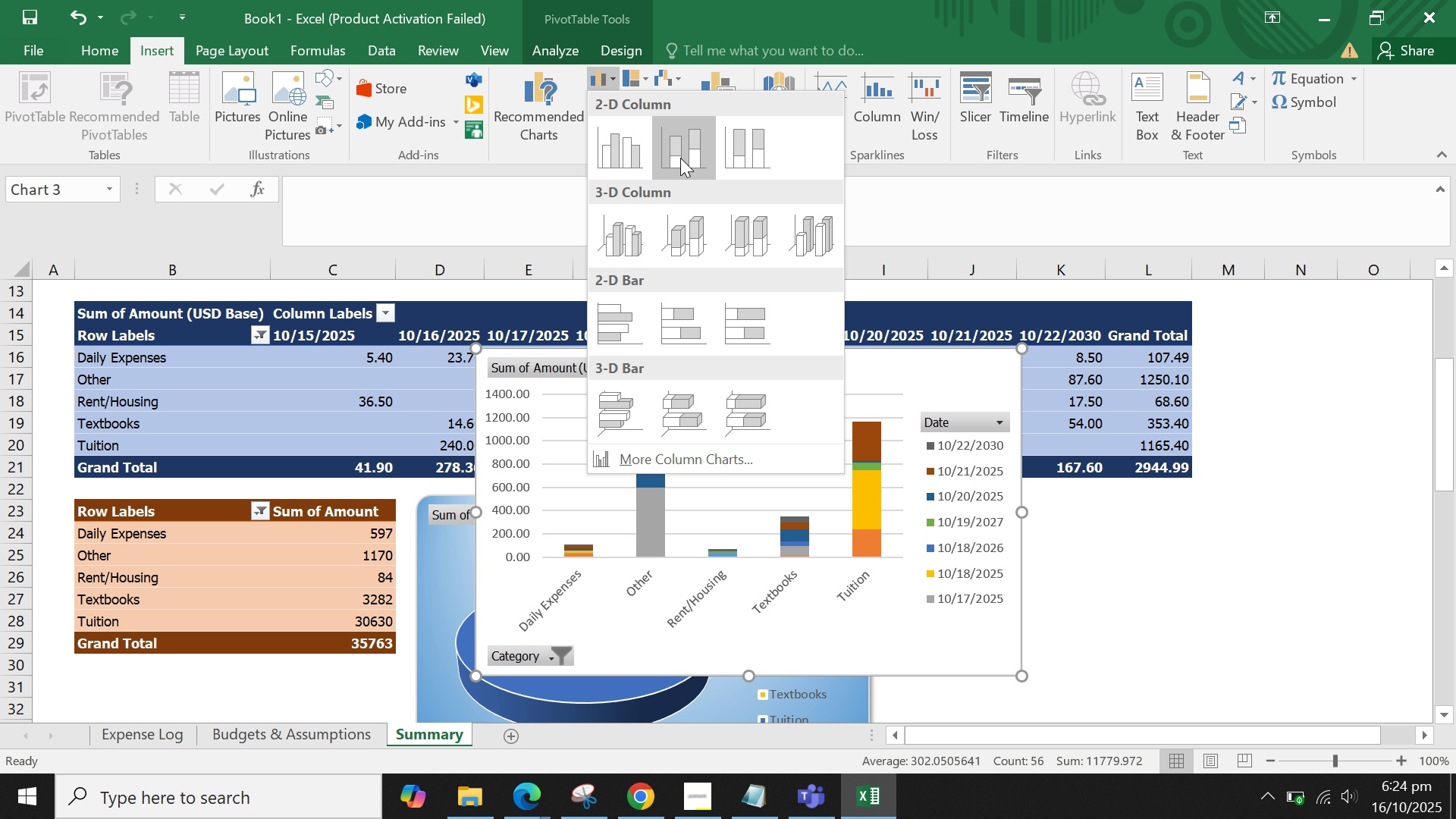 
wait(11.64)
 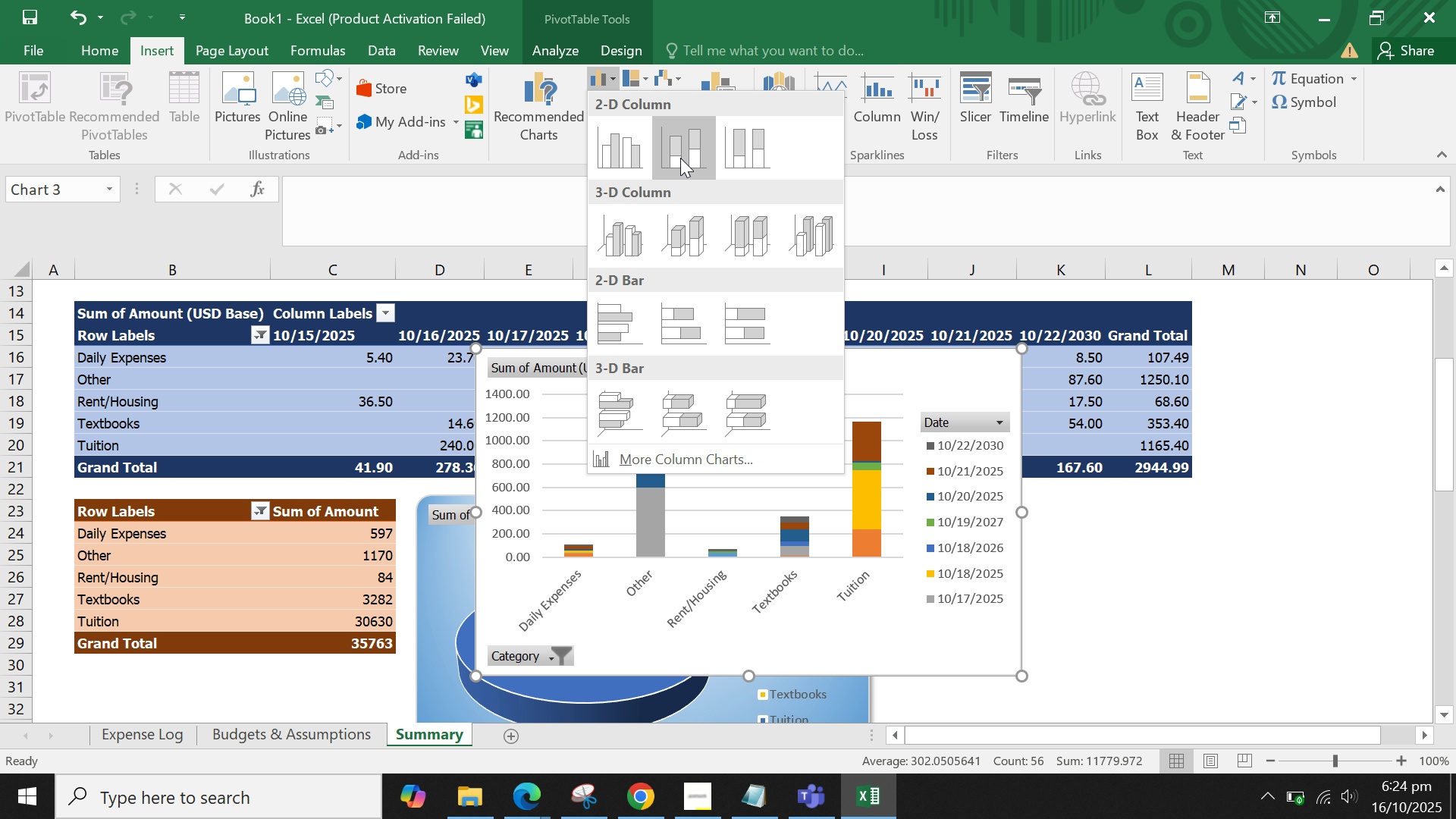 
left_click([617, 174])
 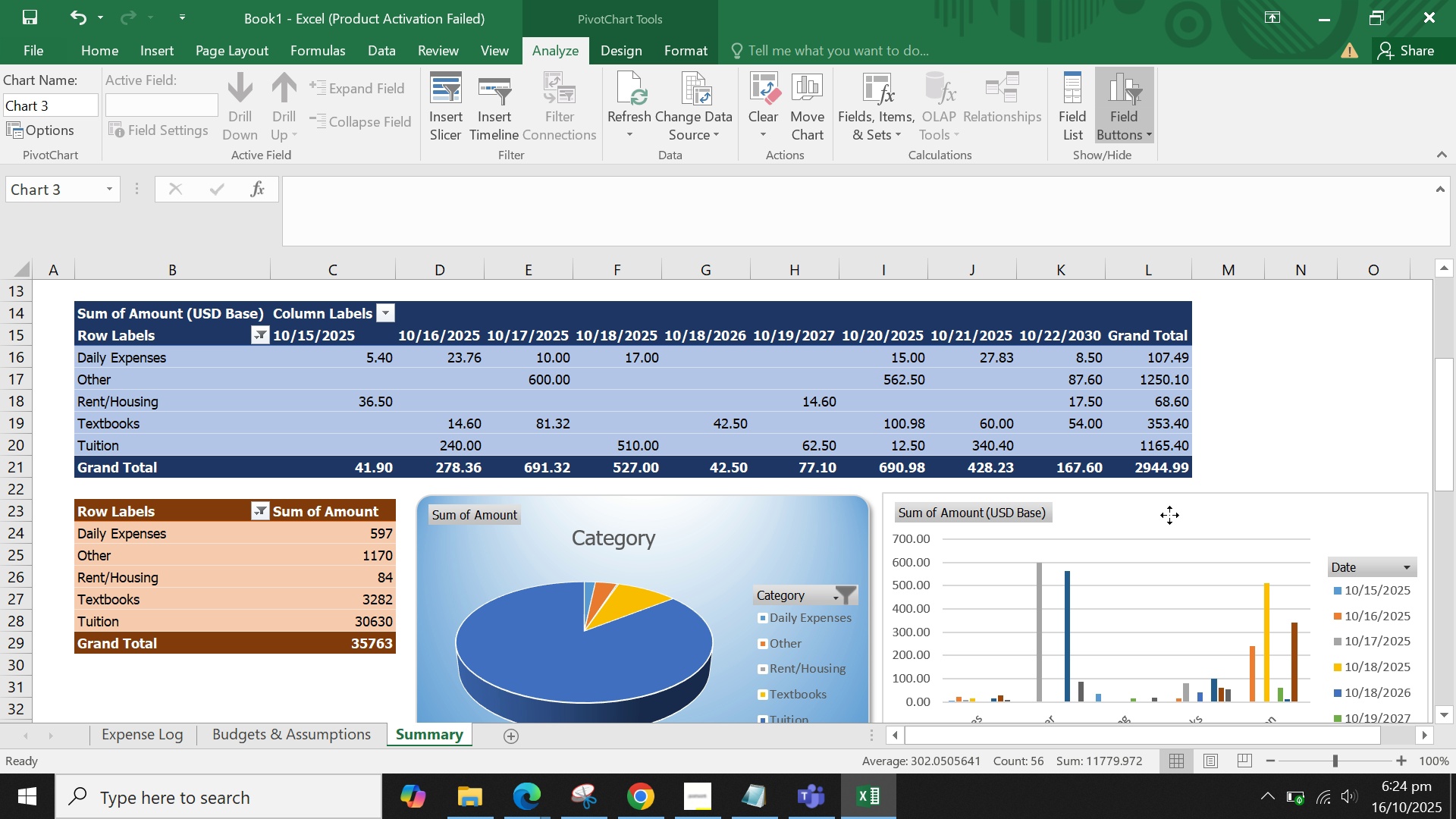 
scroll: coordinate [1200, 495], scroll_direction: down, amount: 2.0
 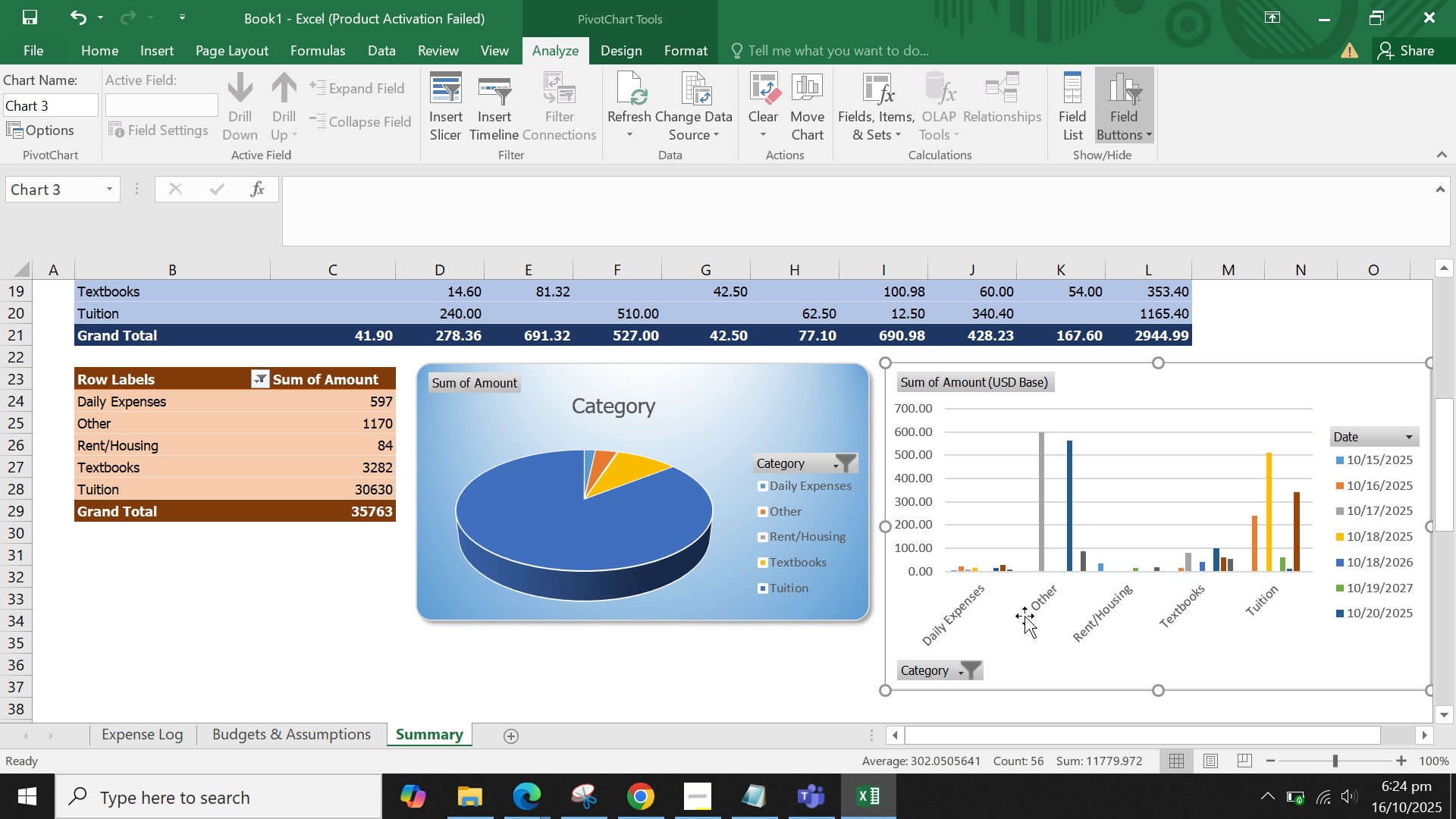 
right_click([1026, 634])
 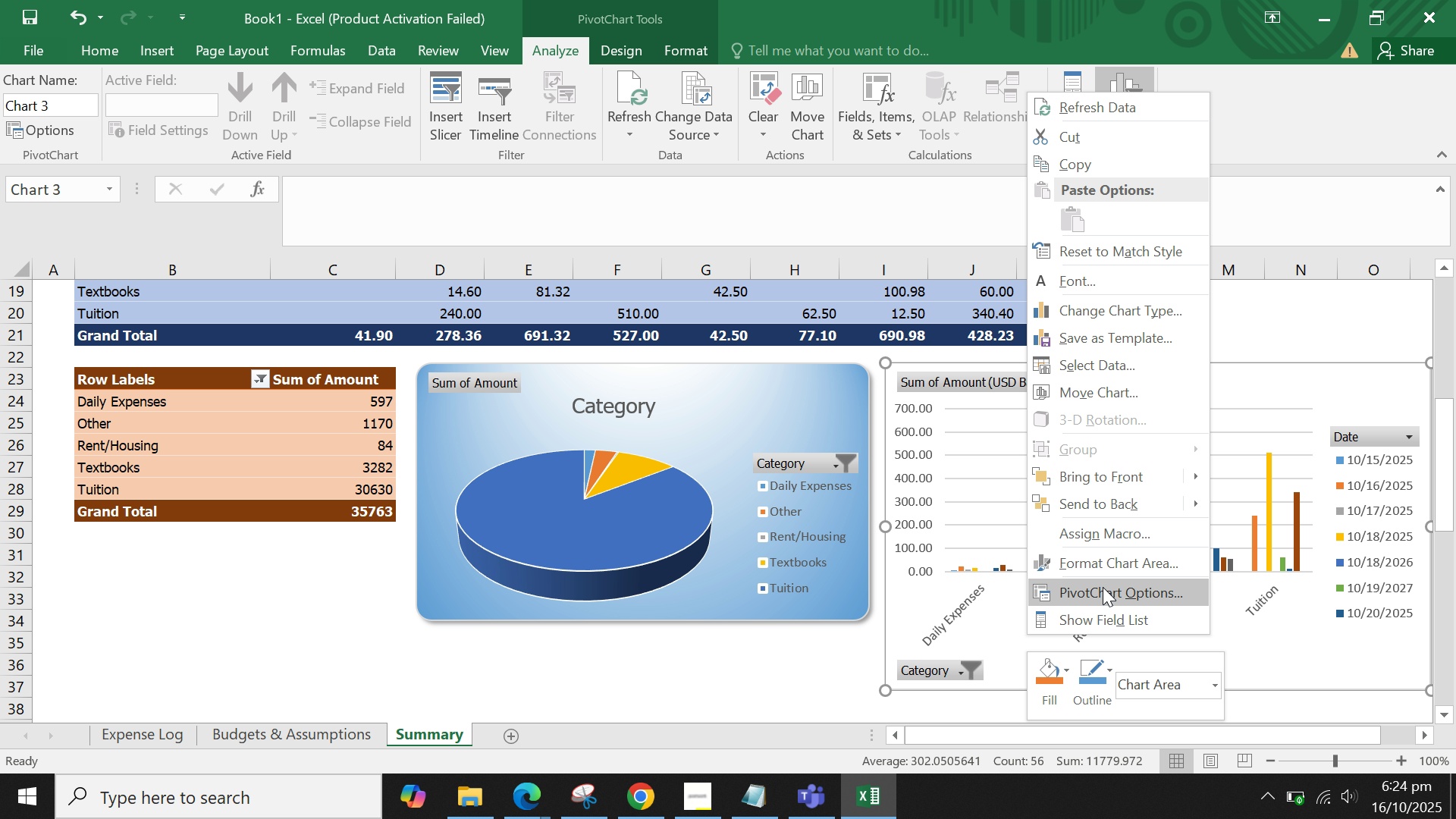 
left_click([1106, 573])
 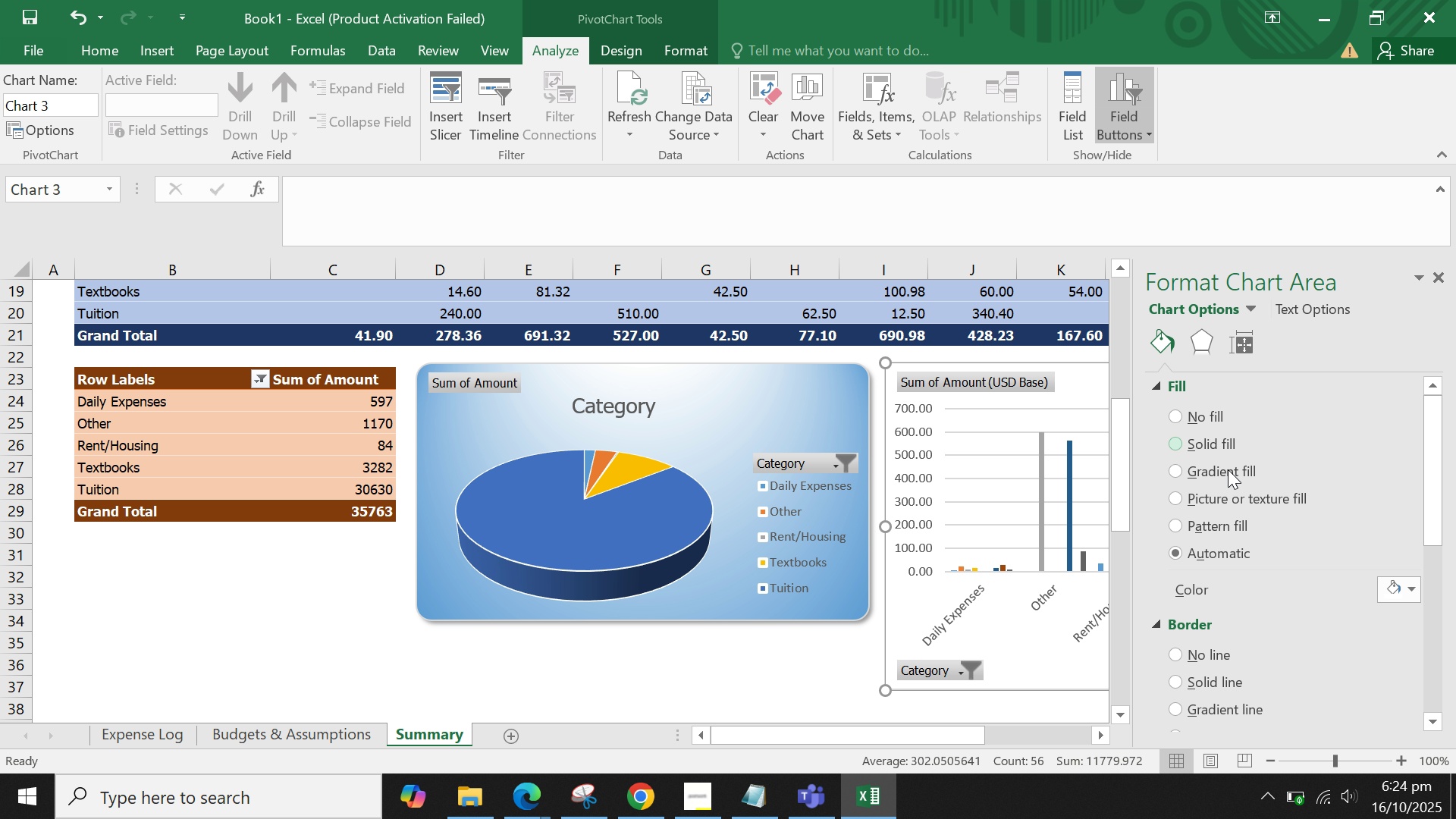 
left_click([1216, 525])
 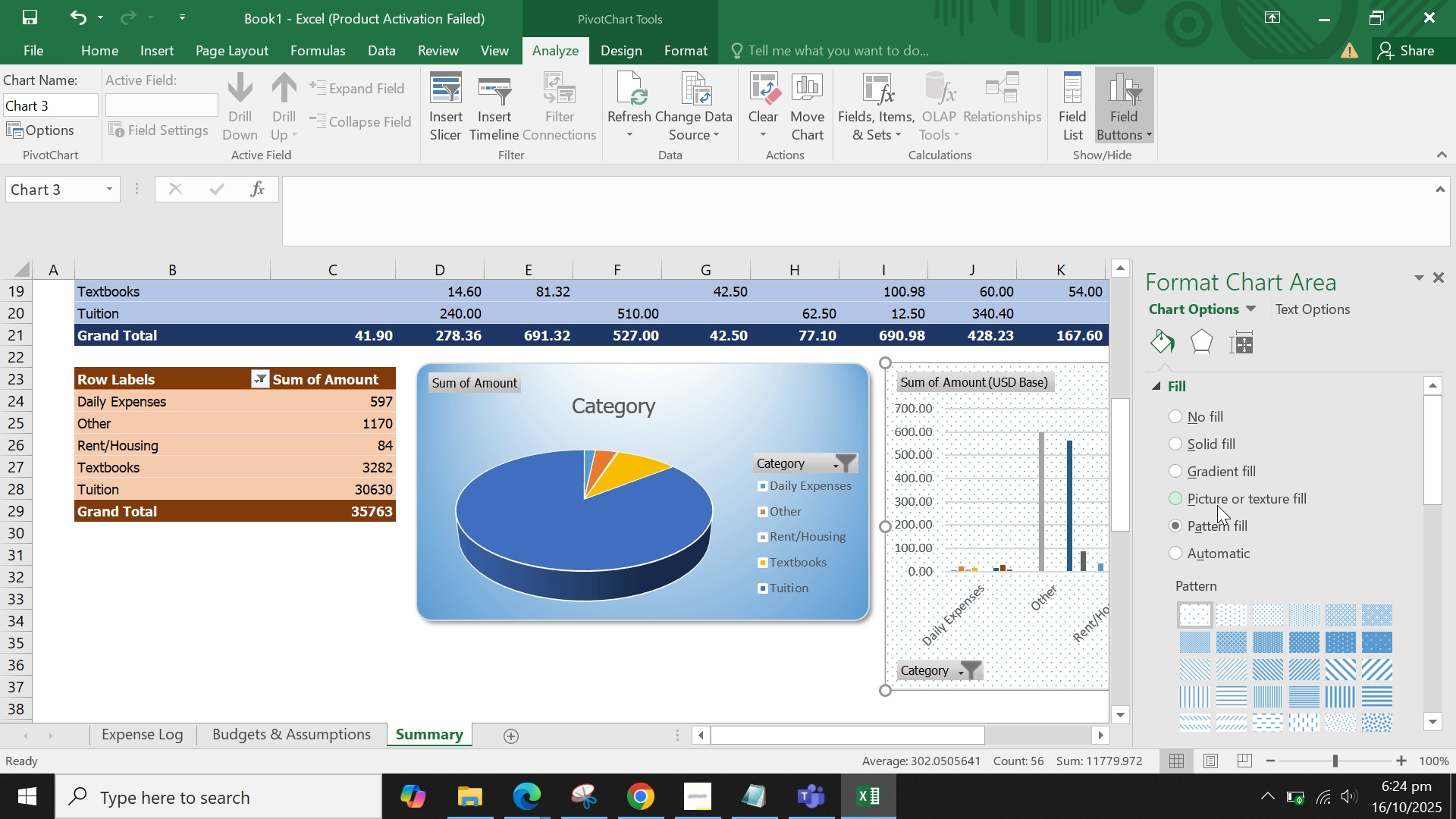 
left_click([1216, 464])
 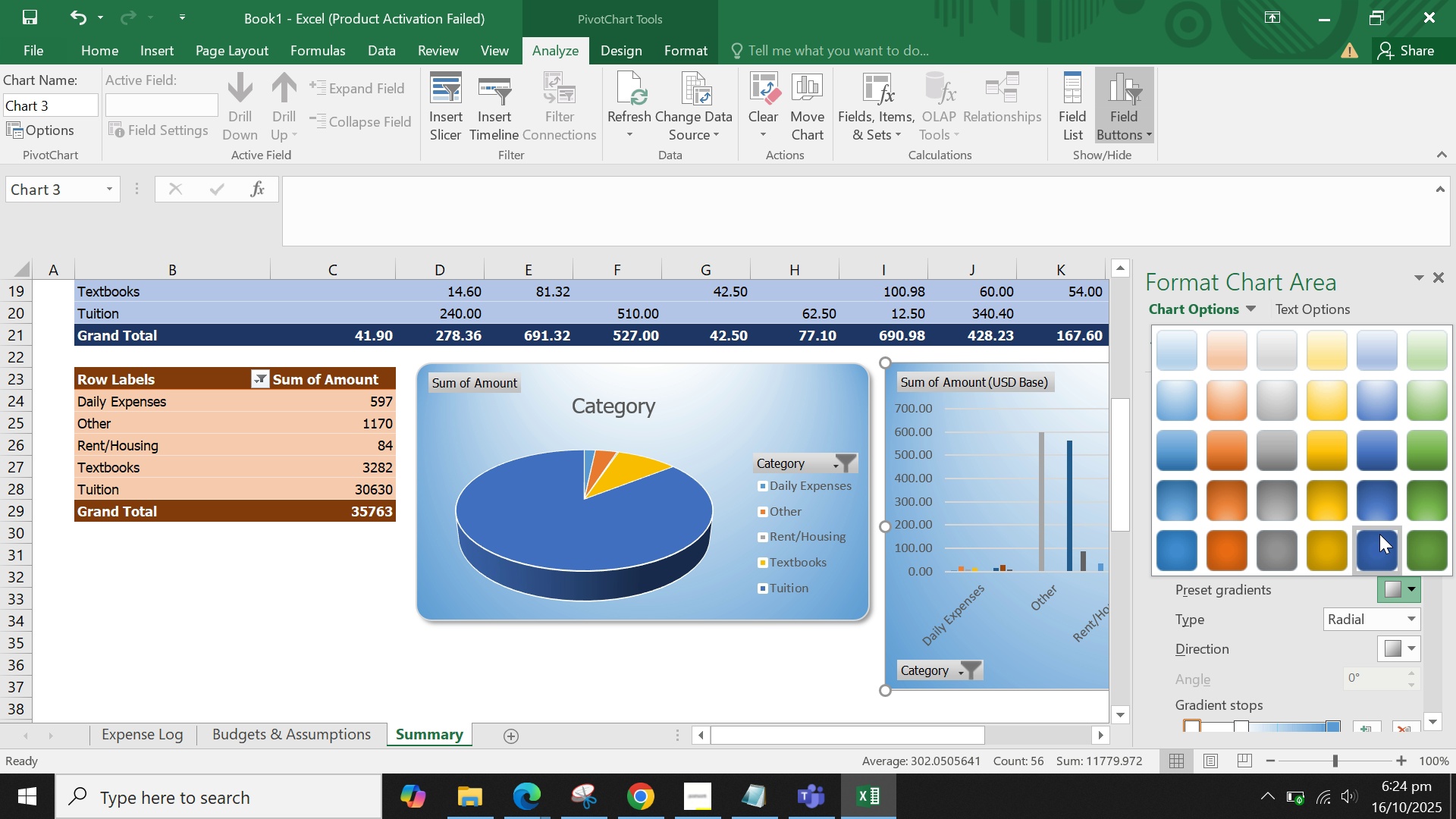 
left_click([1414, 438])
 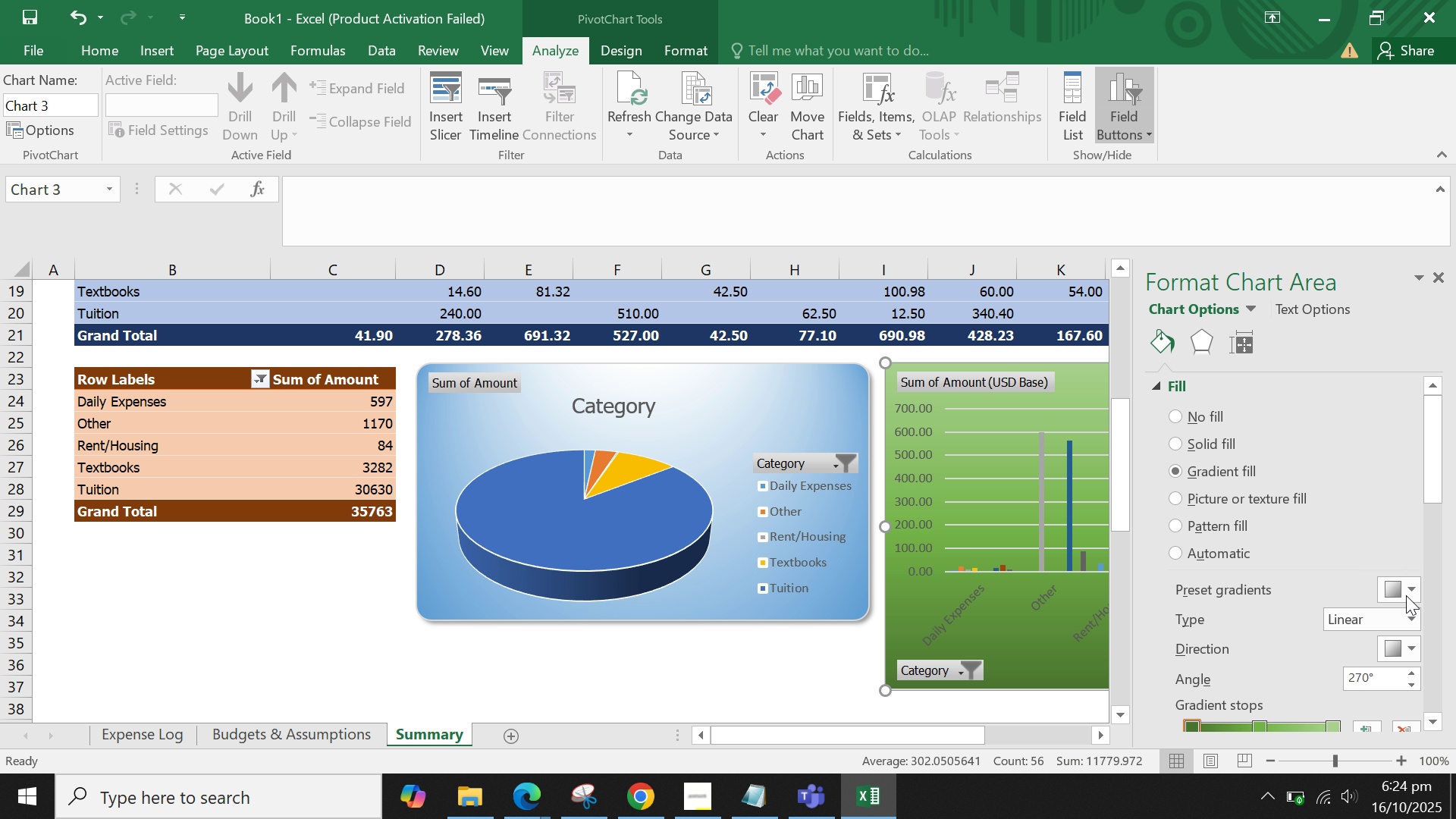 
left_click([1402, 588])
 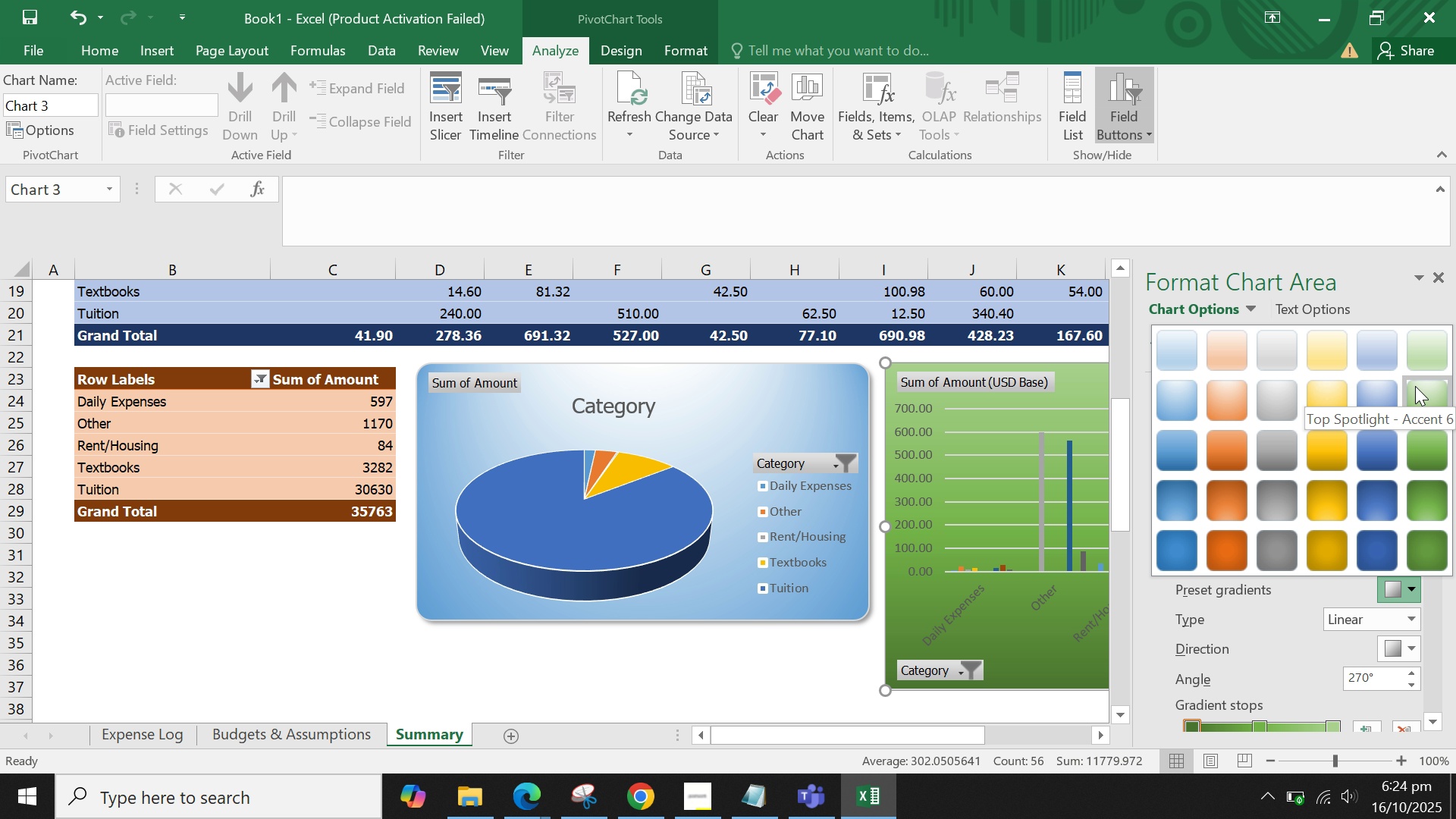 
left_click([1415, 386])
 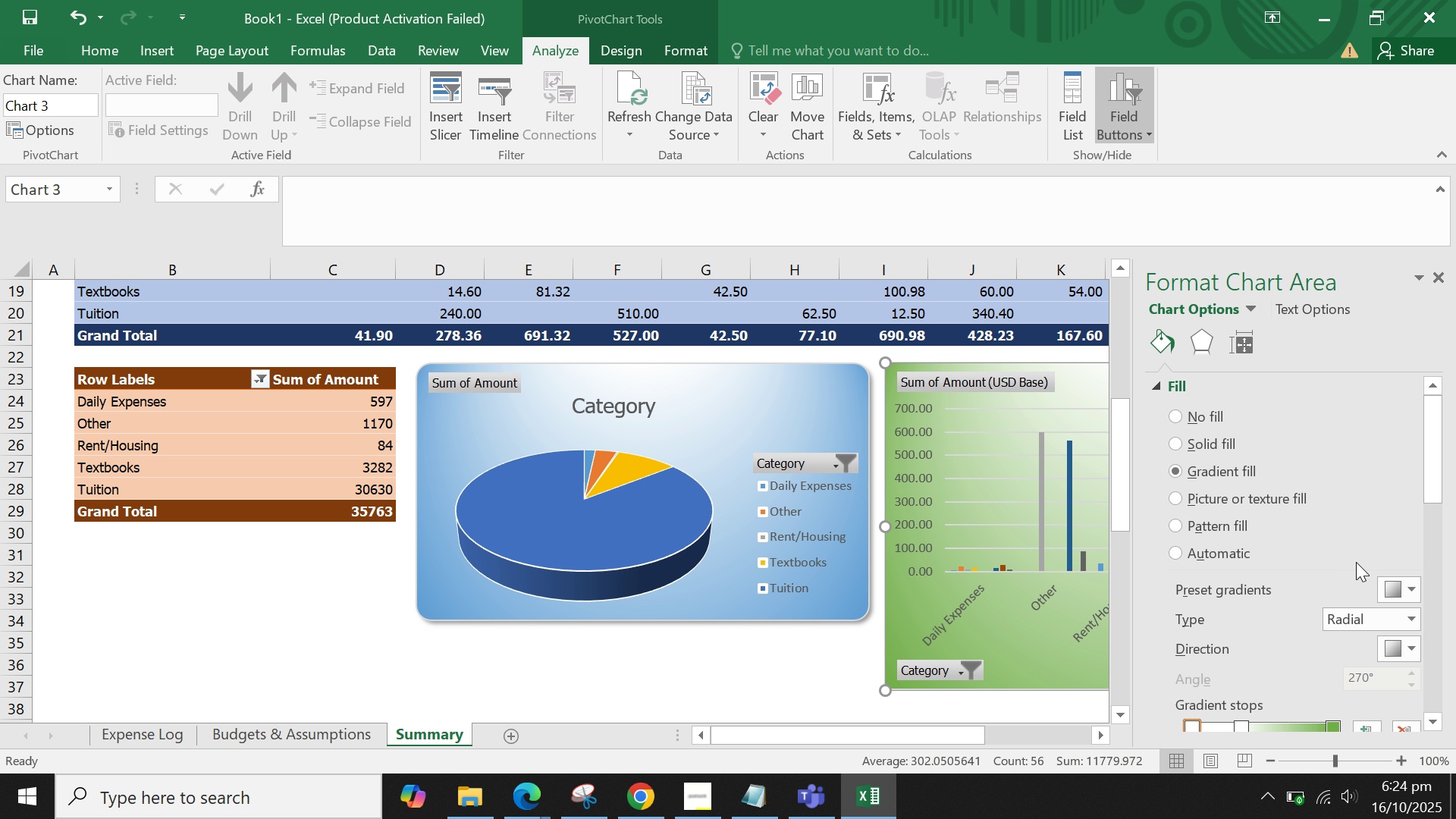 
left_click([1408, 584])
 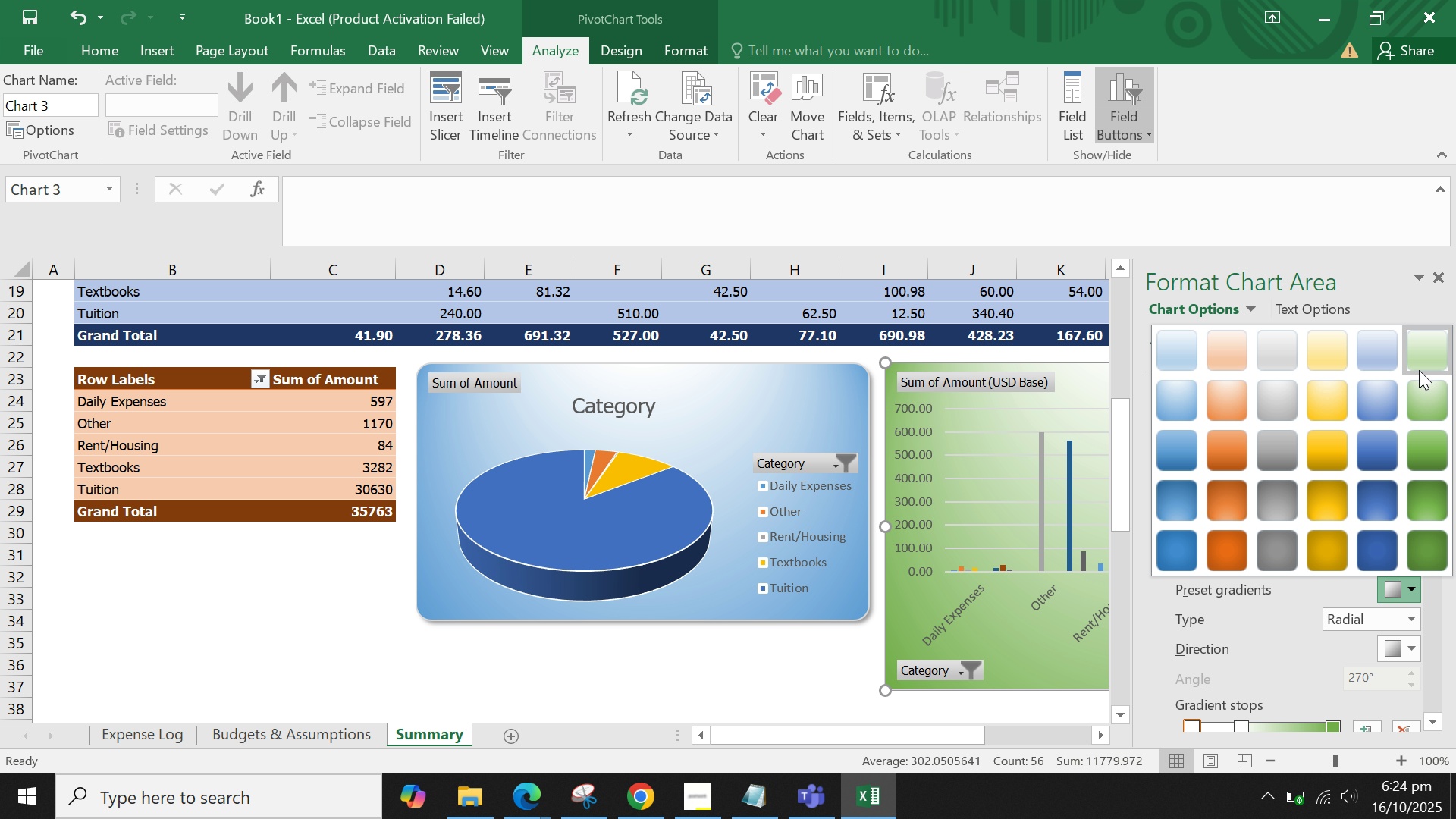 
left_click([1419, 365])
 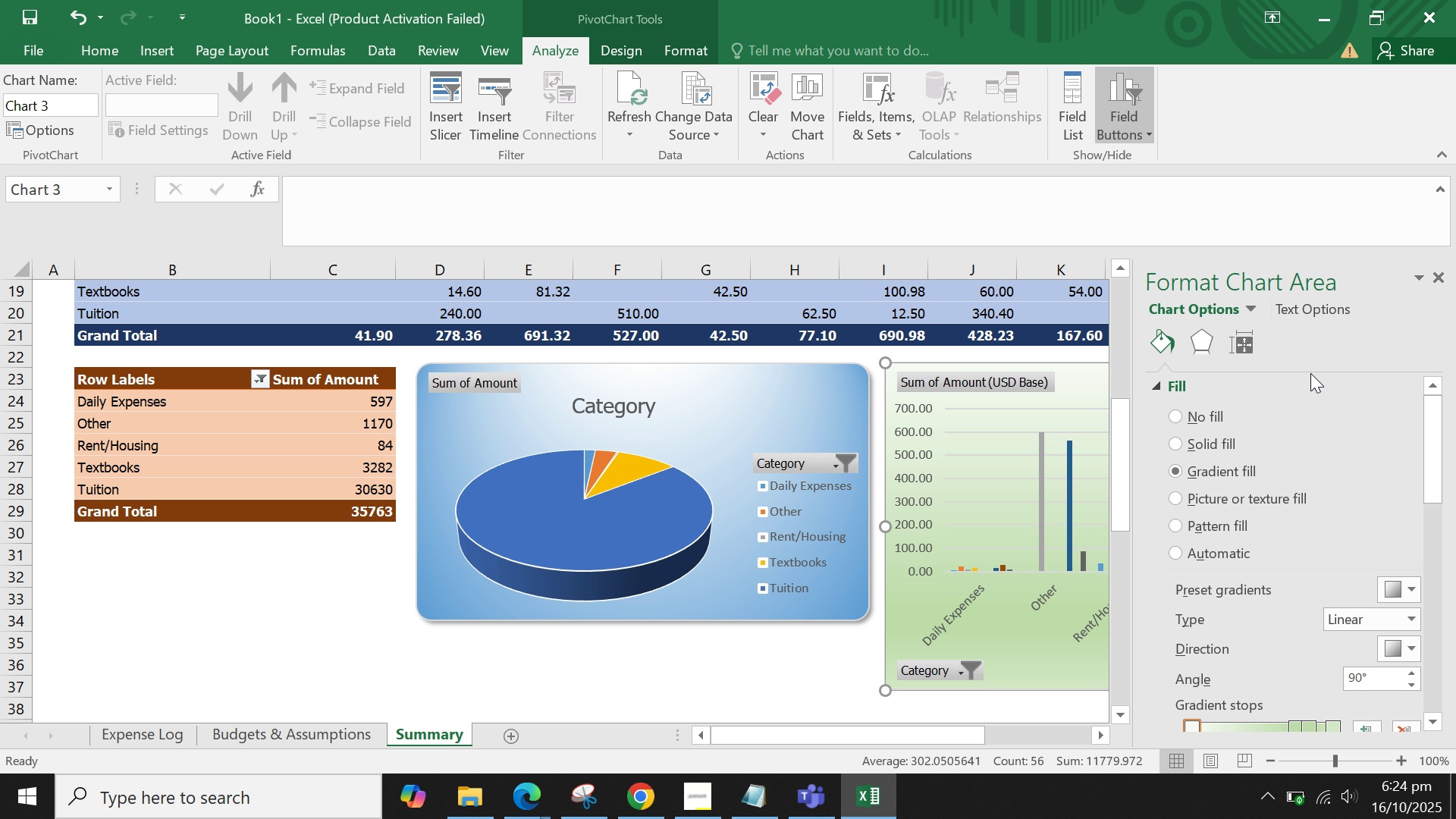 
scroll: coordinate [1214, 616], scroll_direction: down, amount: 16.0
 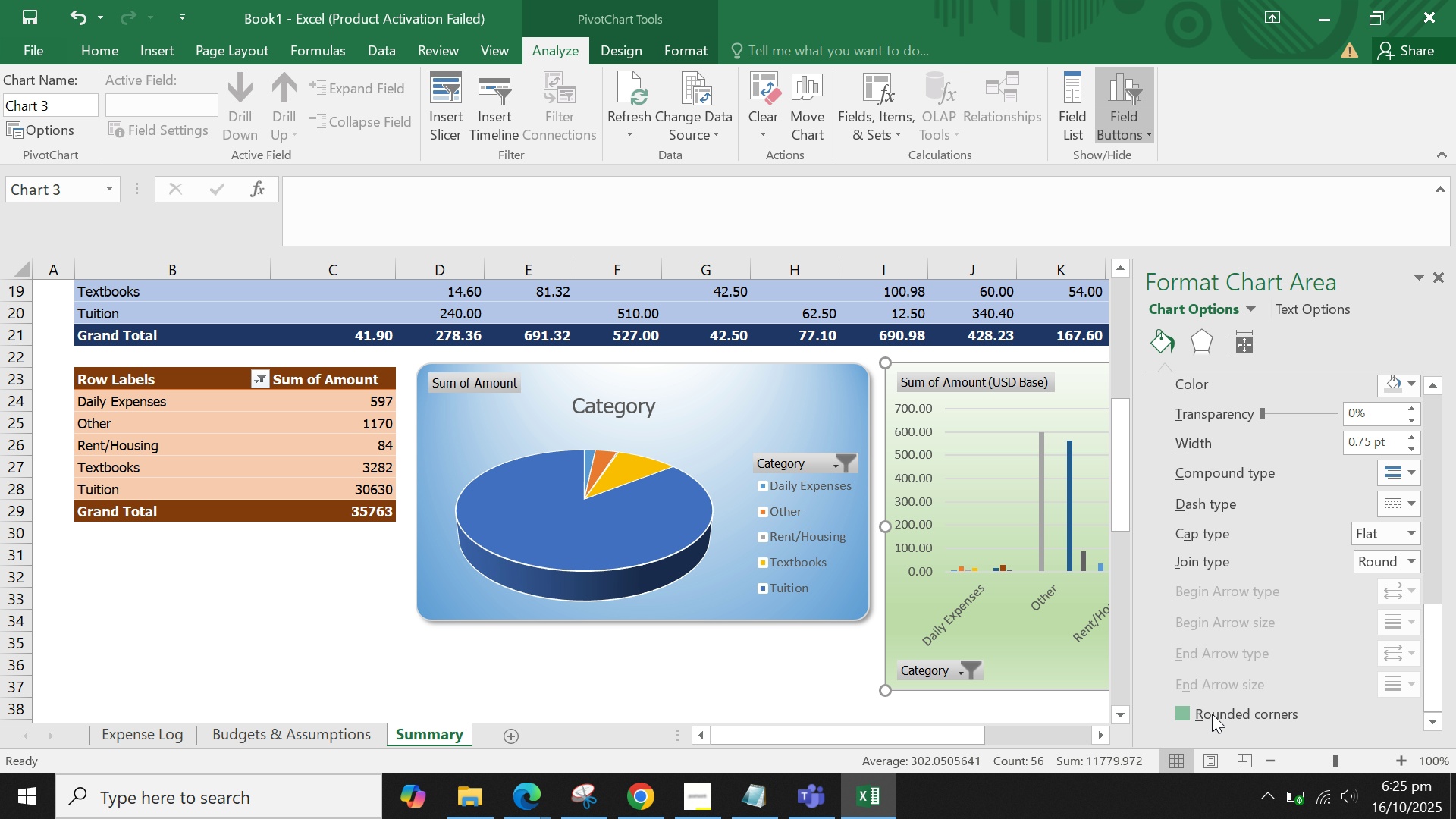 
left_click([1212, 714])
 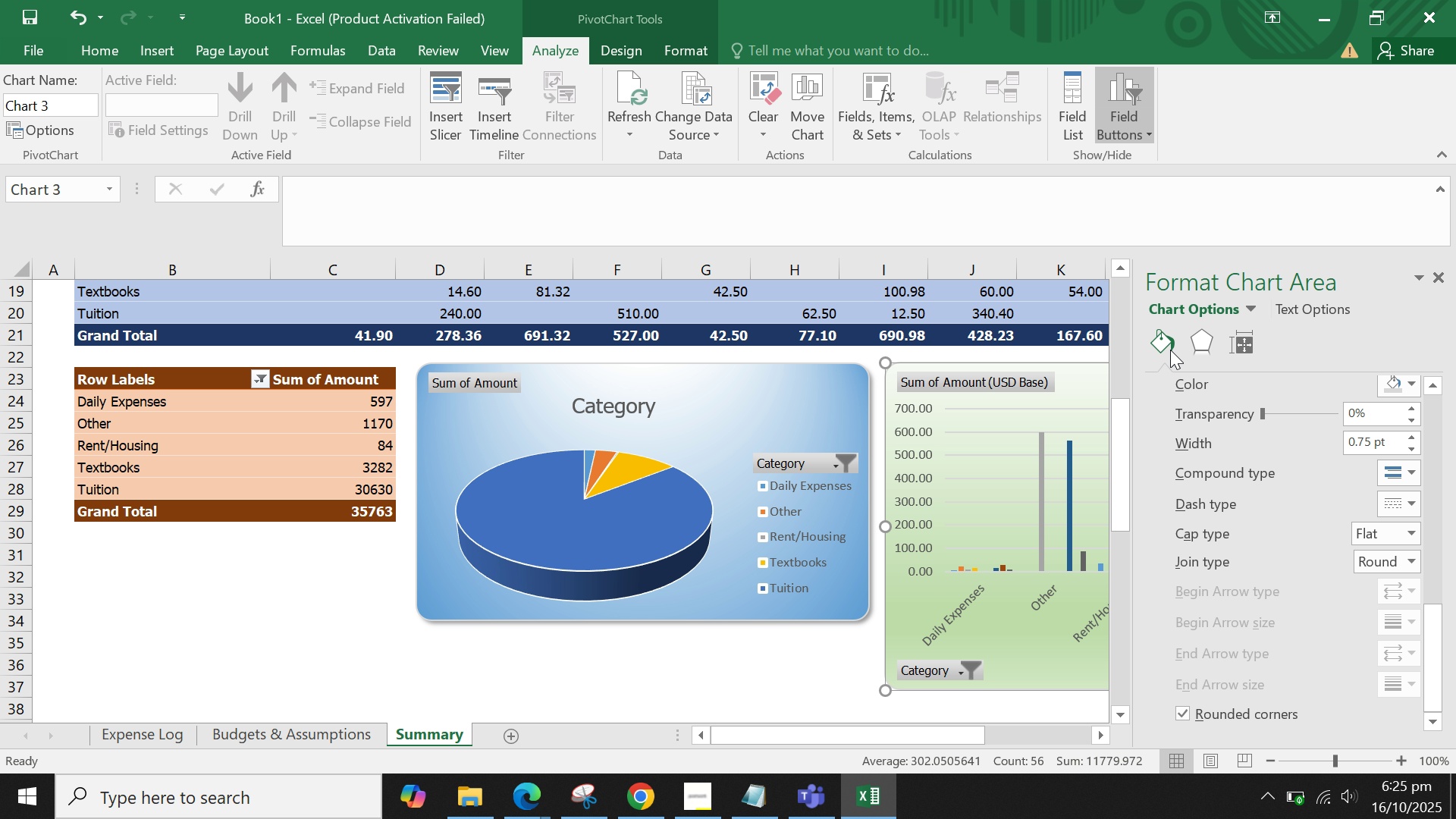 
left_click([1195, 336])
 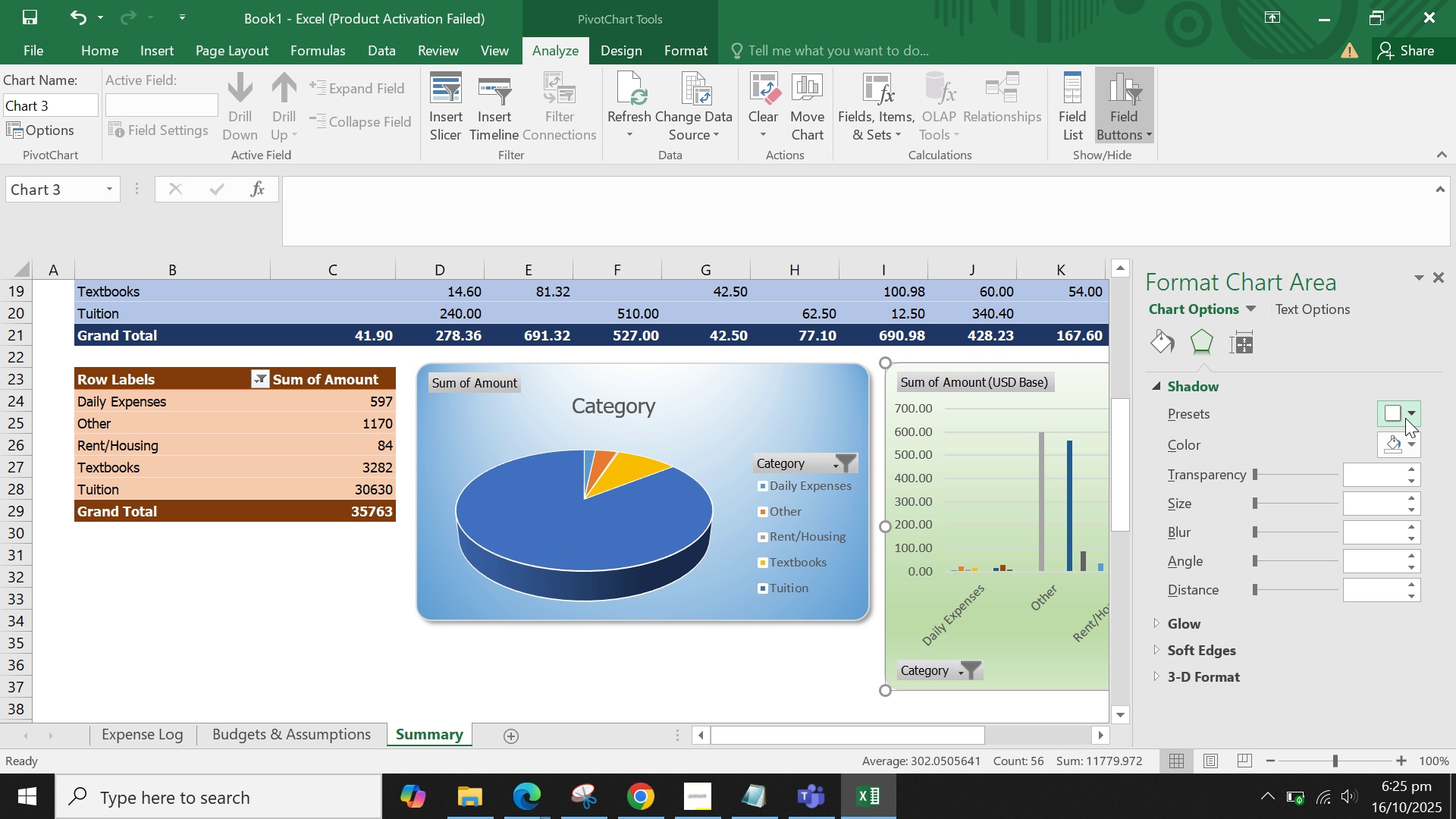 
left_click([1404, 415])
 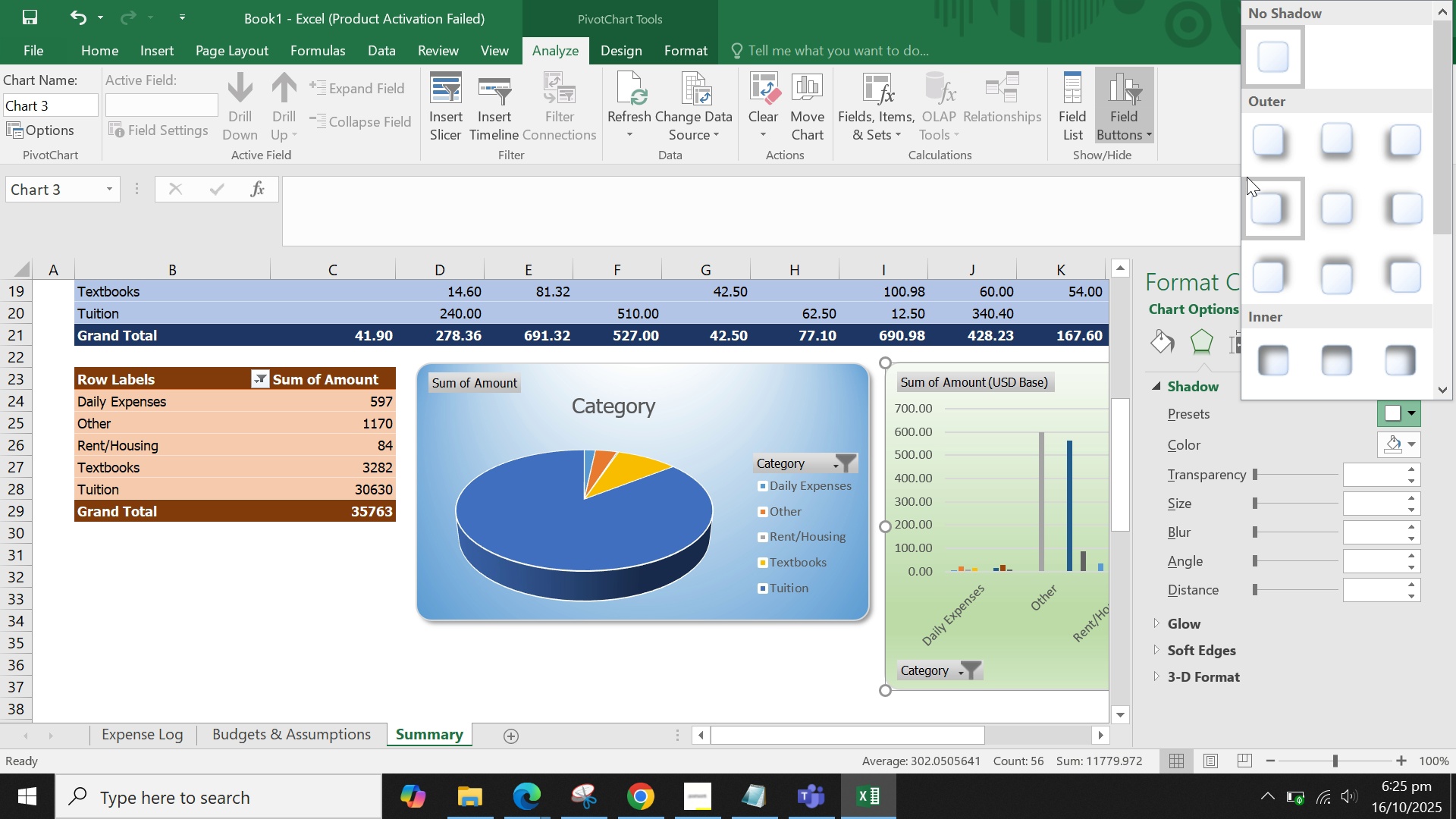 
left_click([1254, 158])
 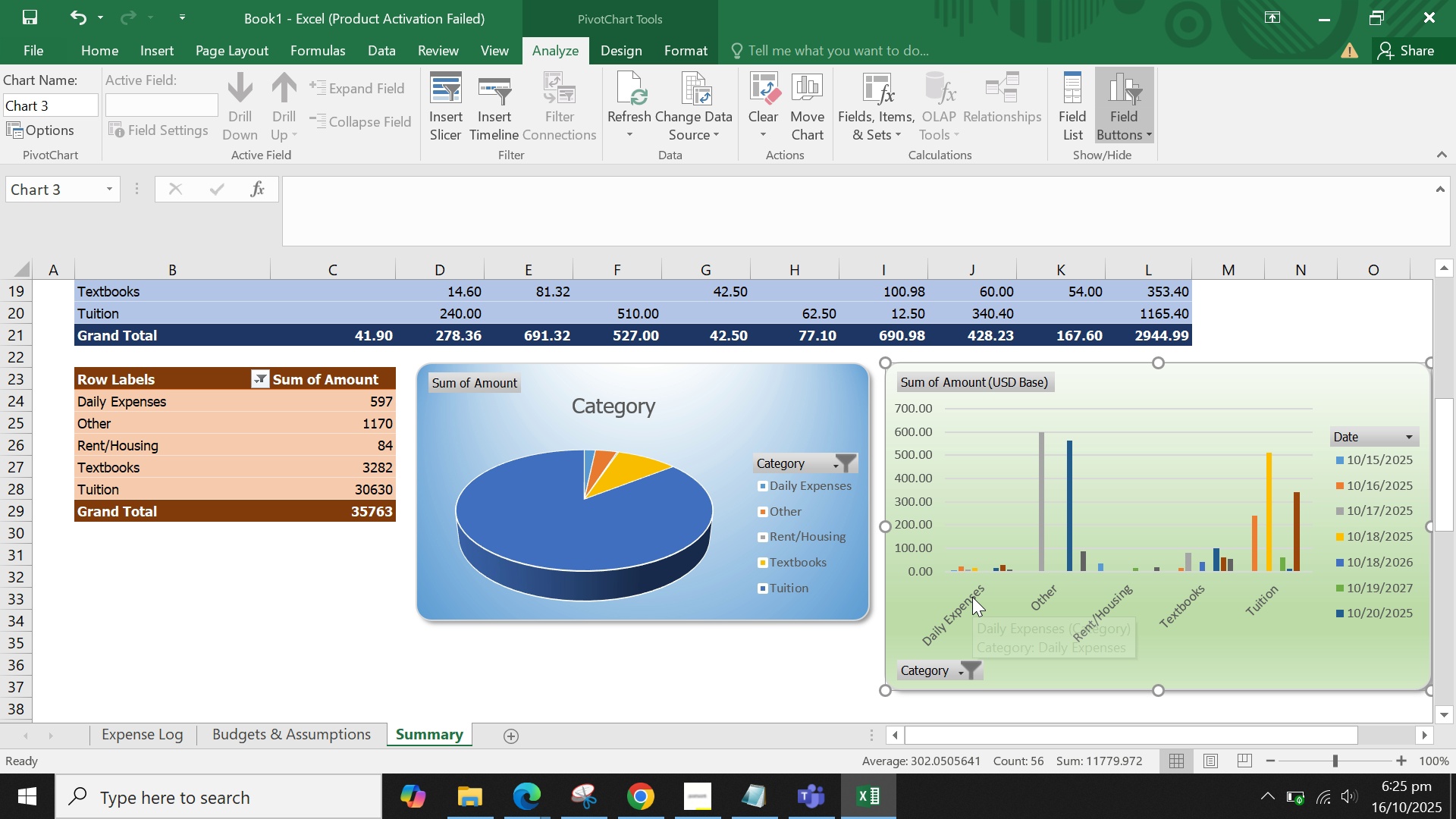 
left_click([972, 597])
 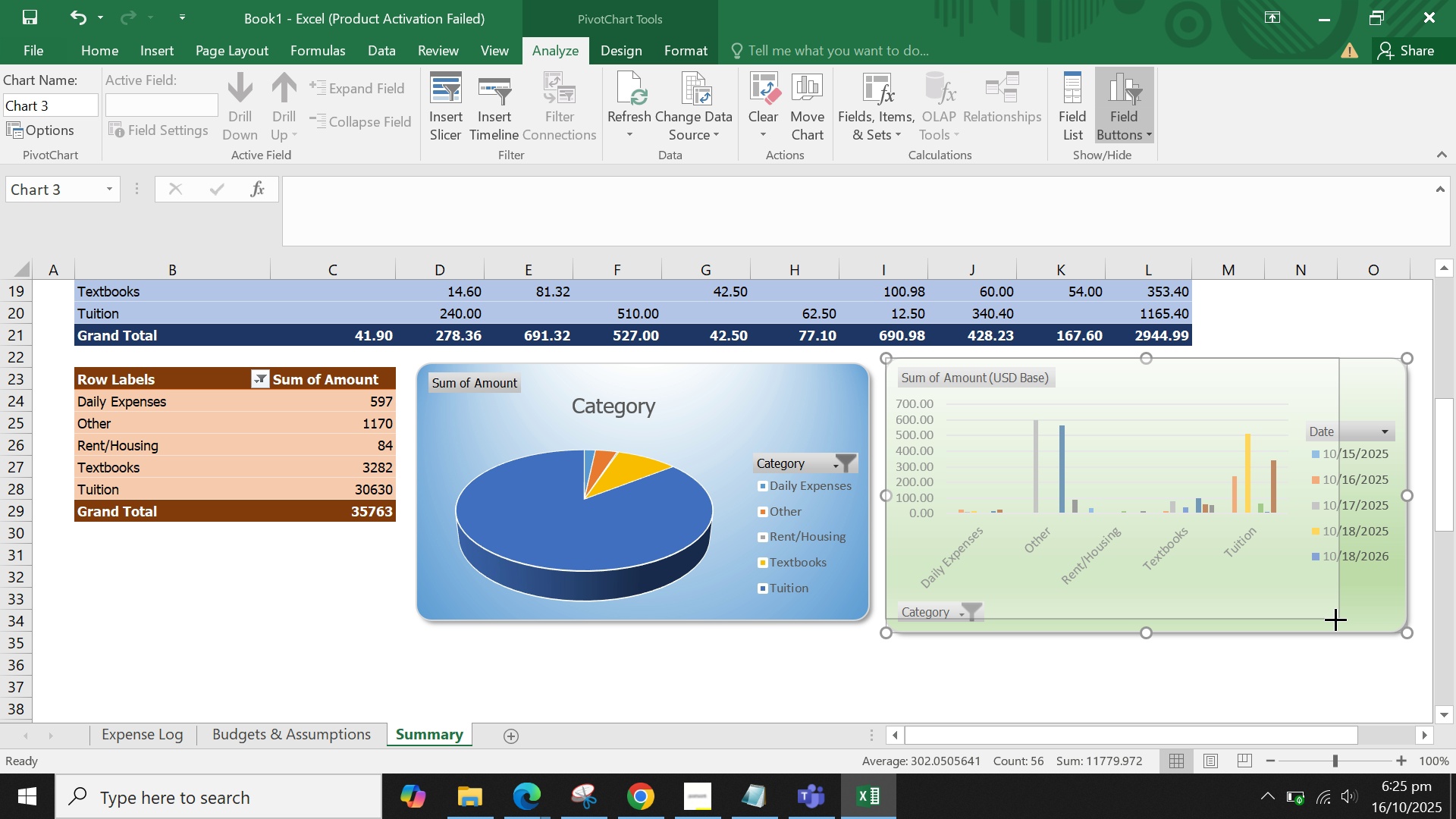 
wait(12.8)
 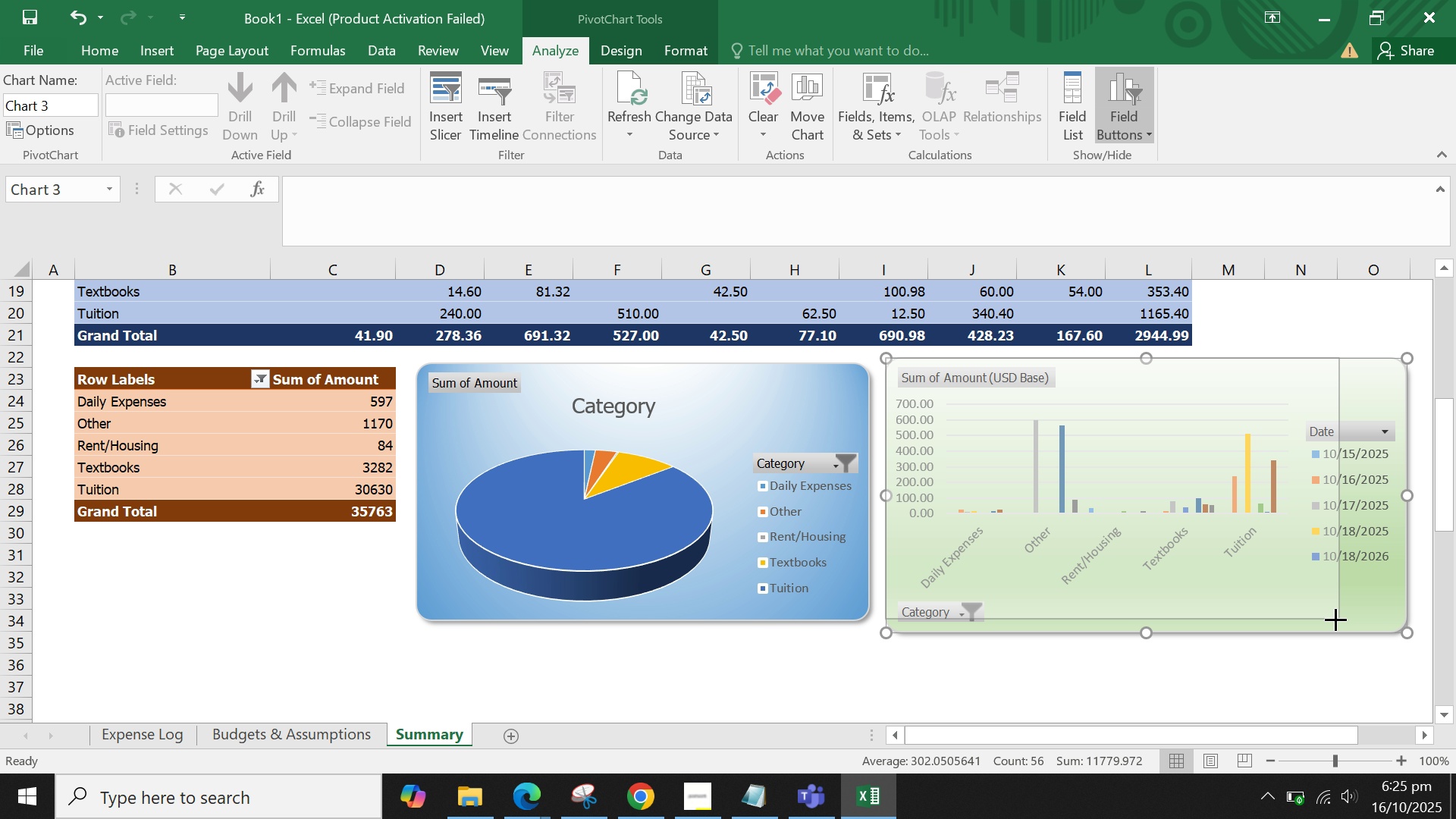 
left_click([1364, 664])
 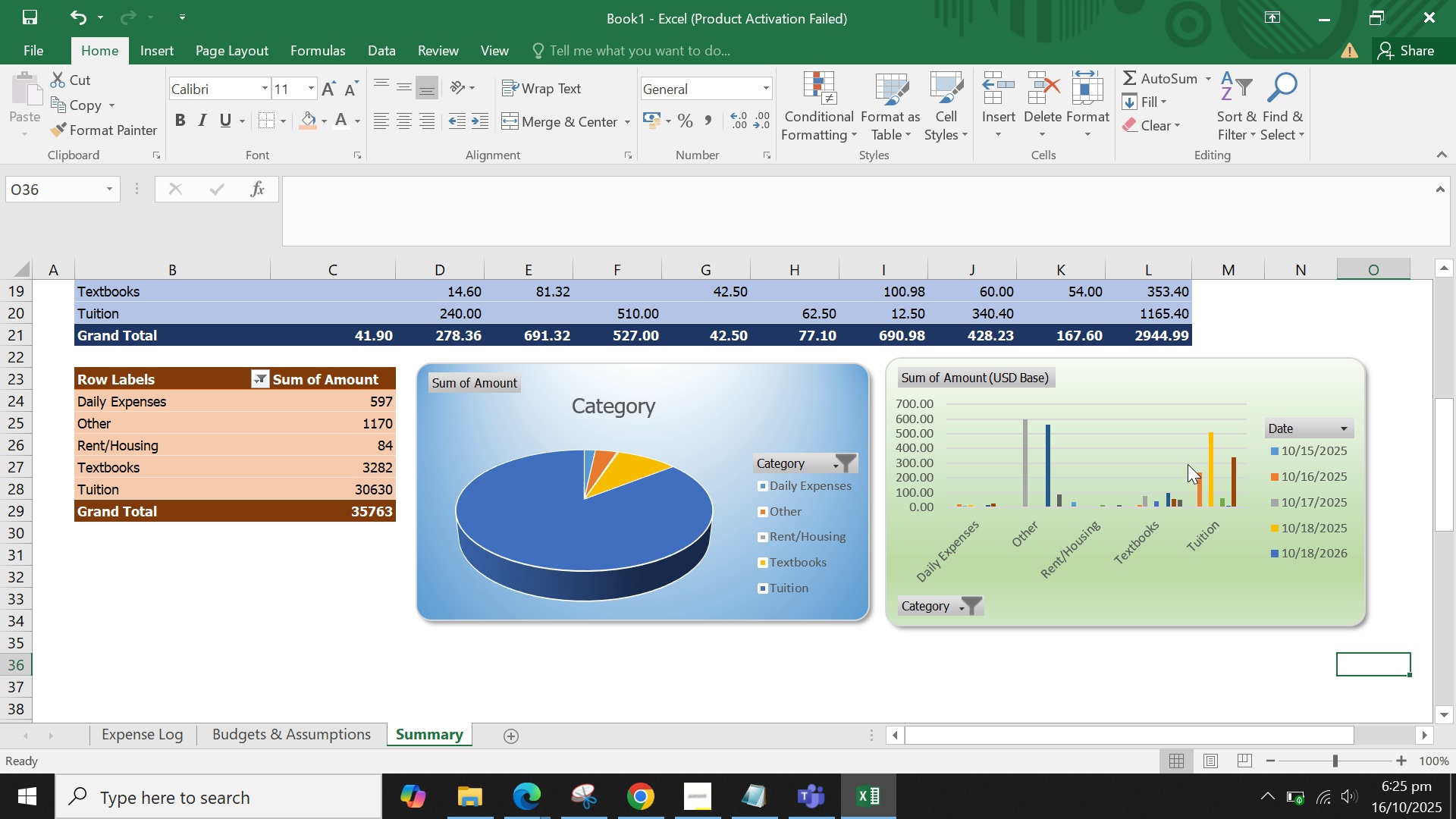 
left_click([1156, 434])
 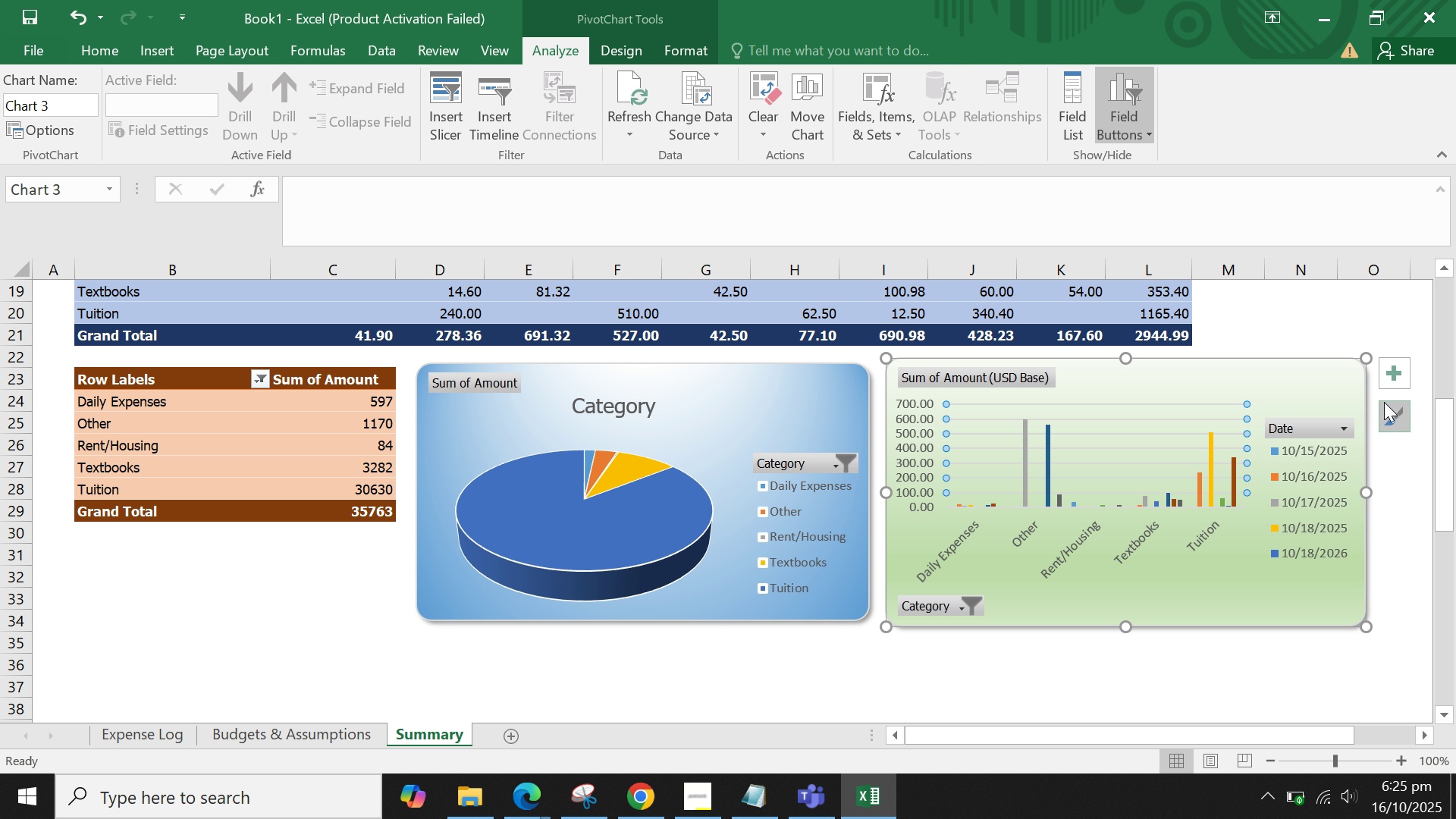 
left_click([1395, 371])
 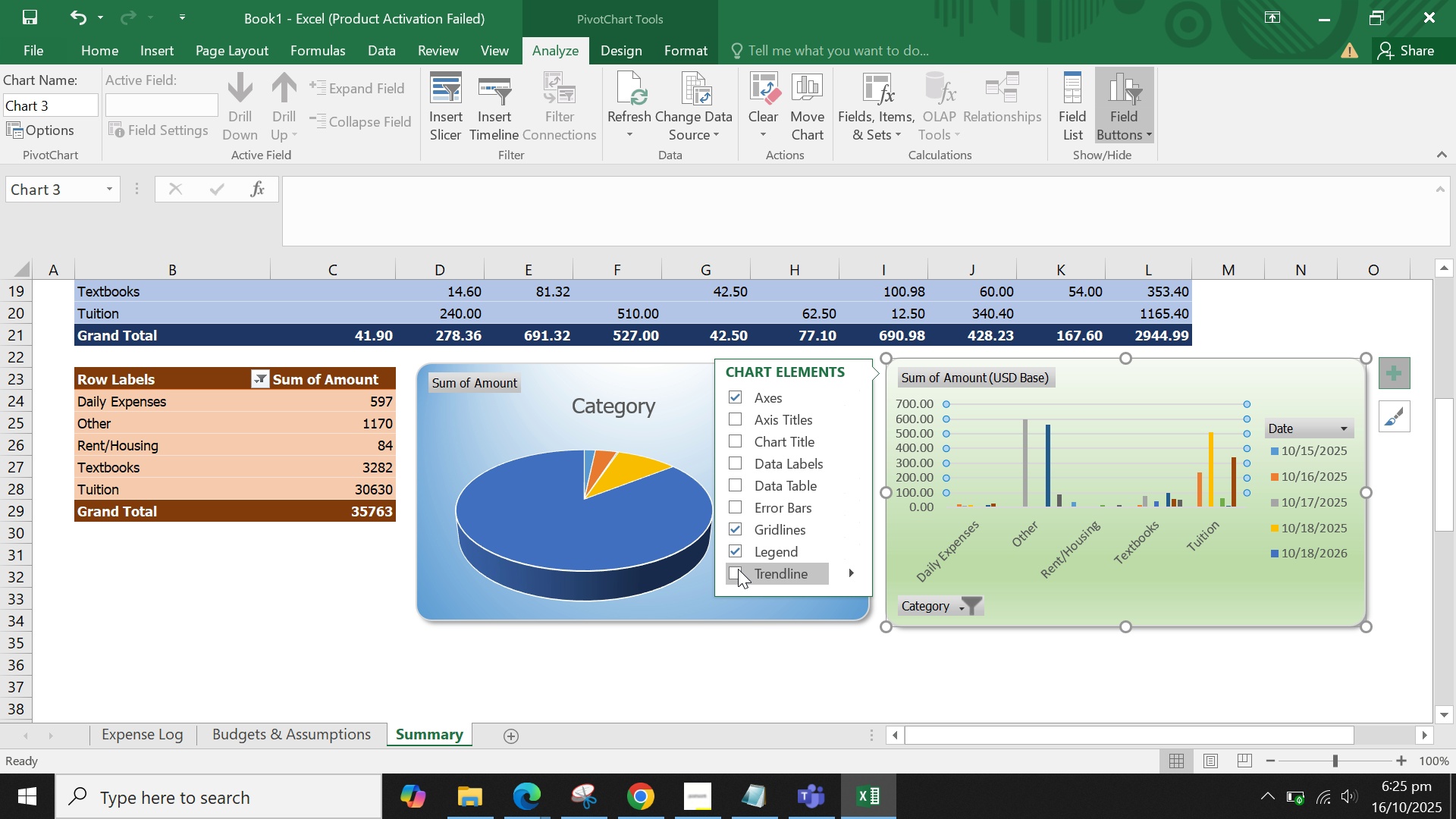 
left_click([766, 569])
 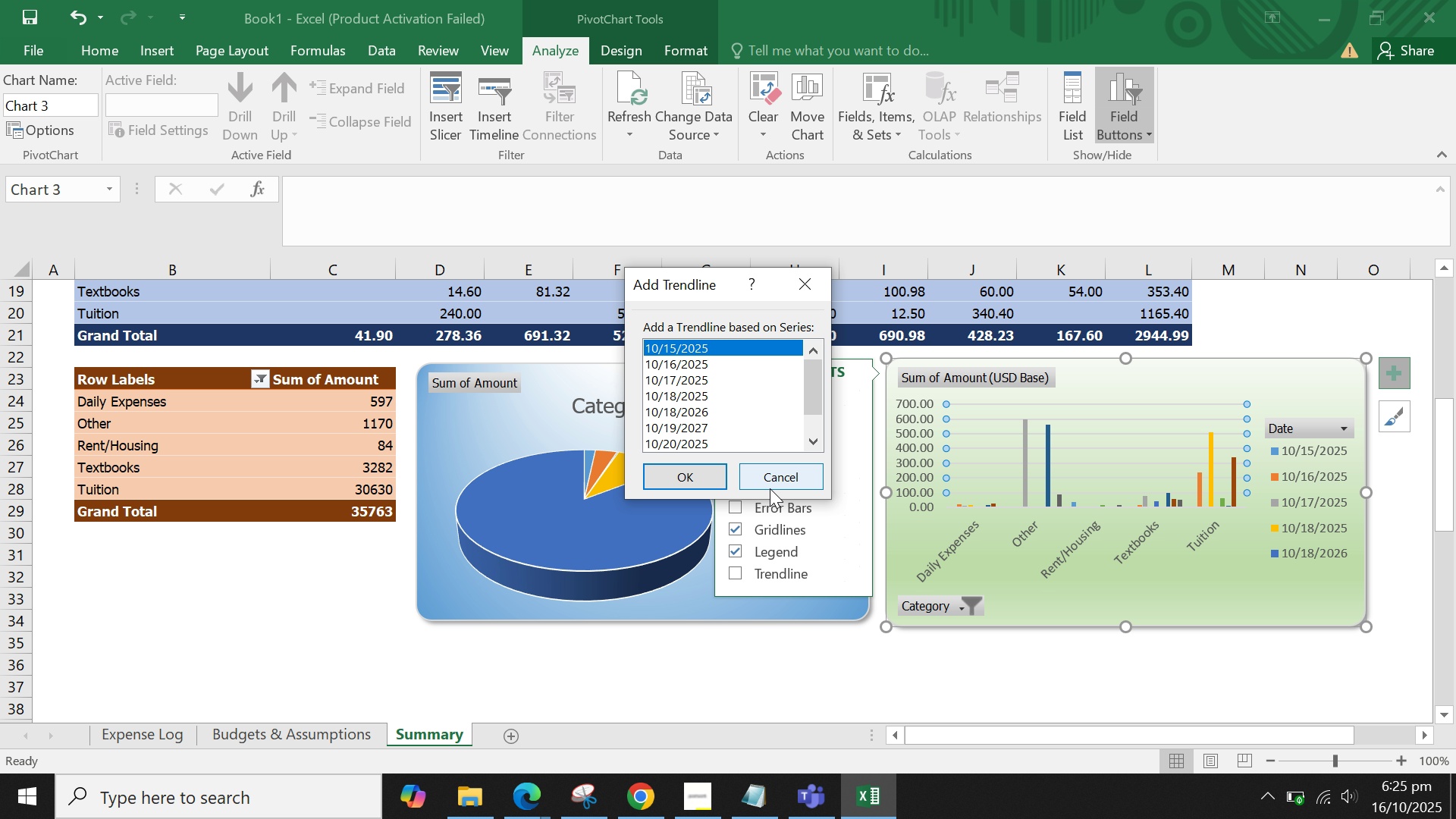 
left_click([714, 471])
 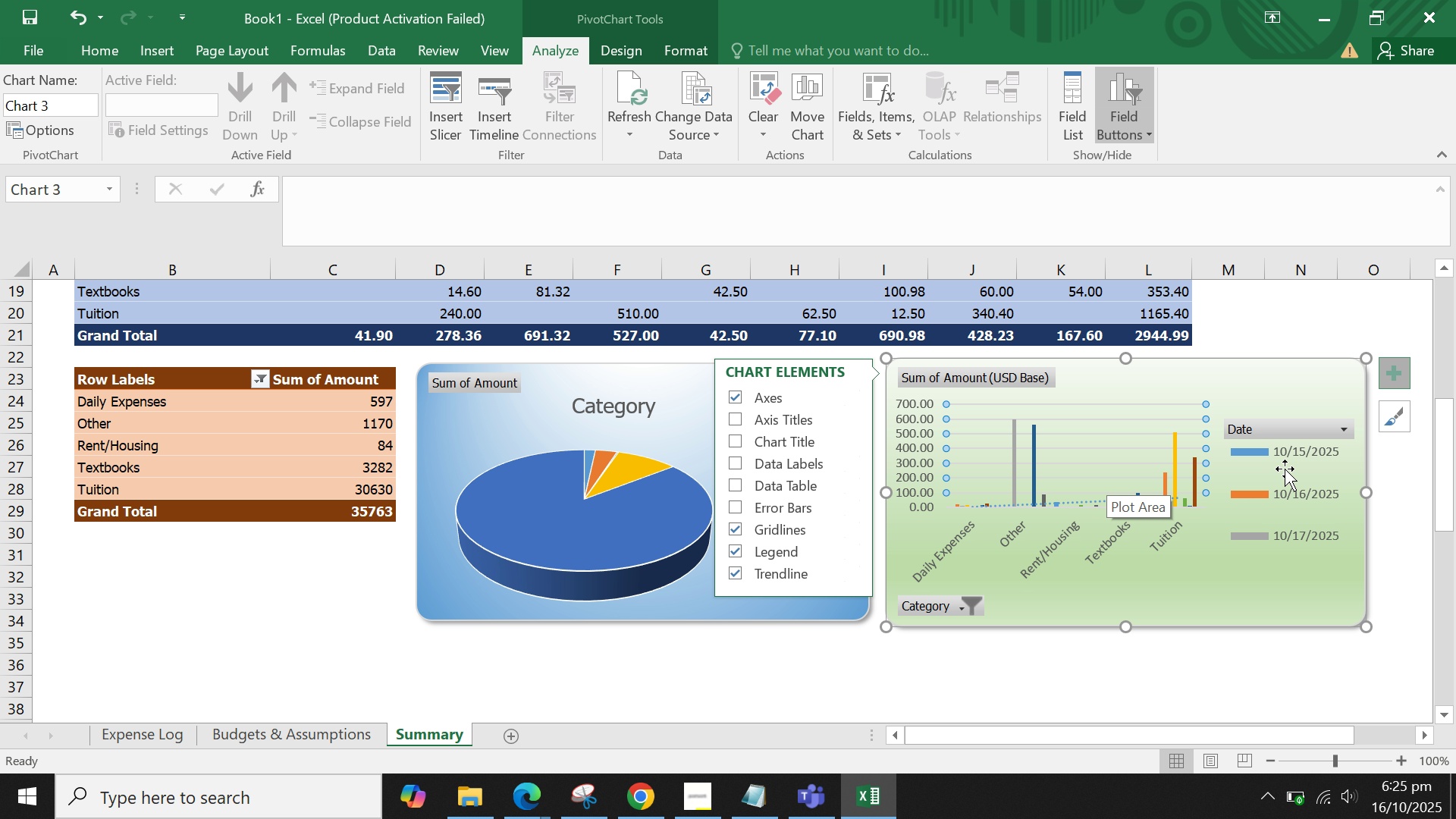 
left_click([1081, 497])
 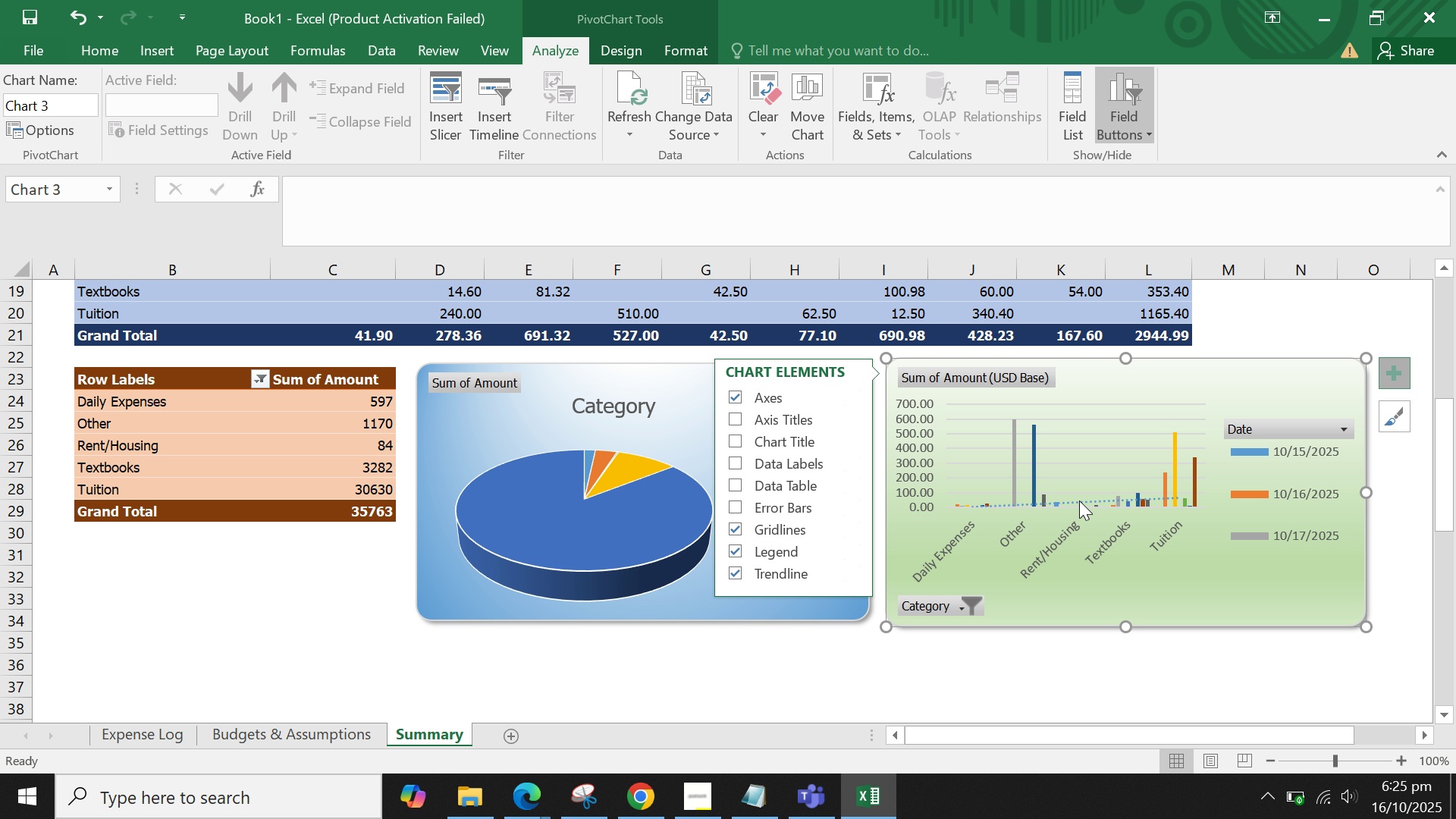 
left_click([1079, 500])
 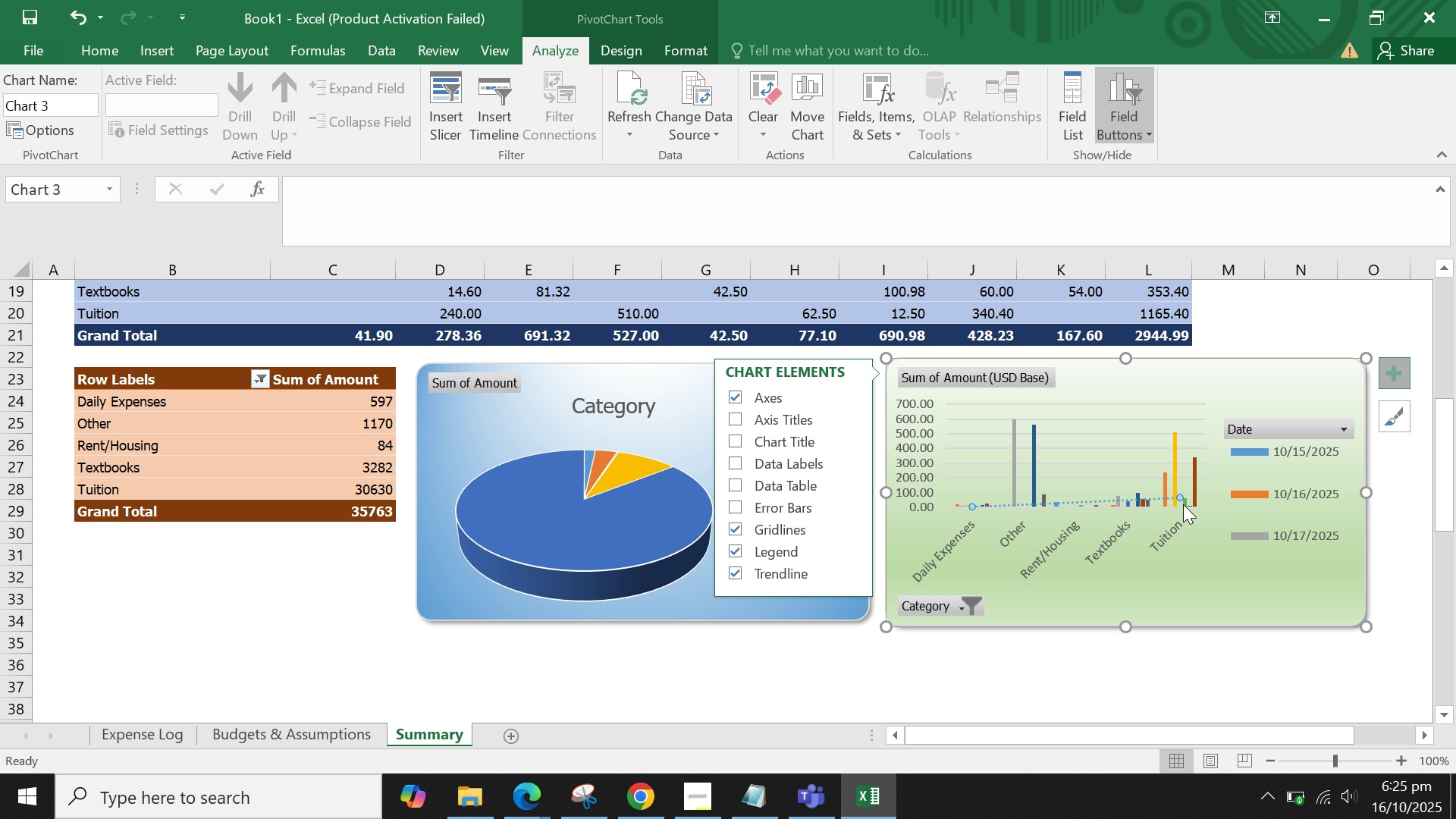 
wait(5.41)
 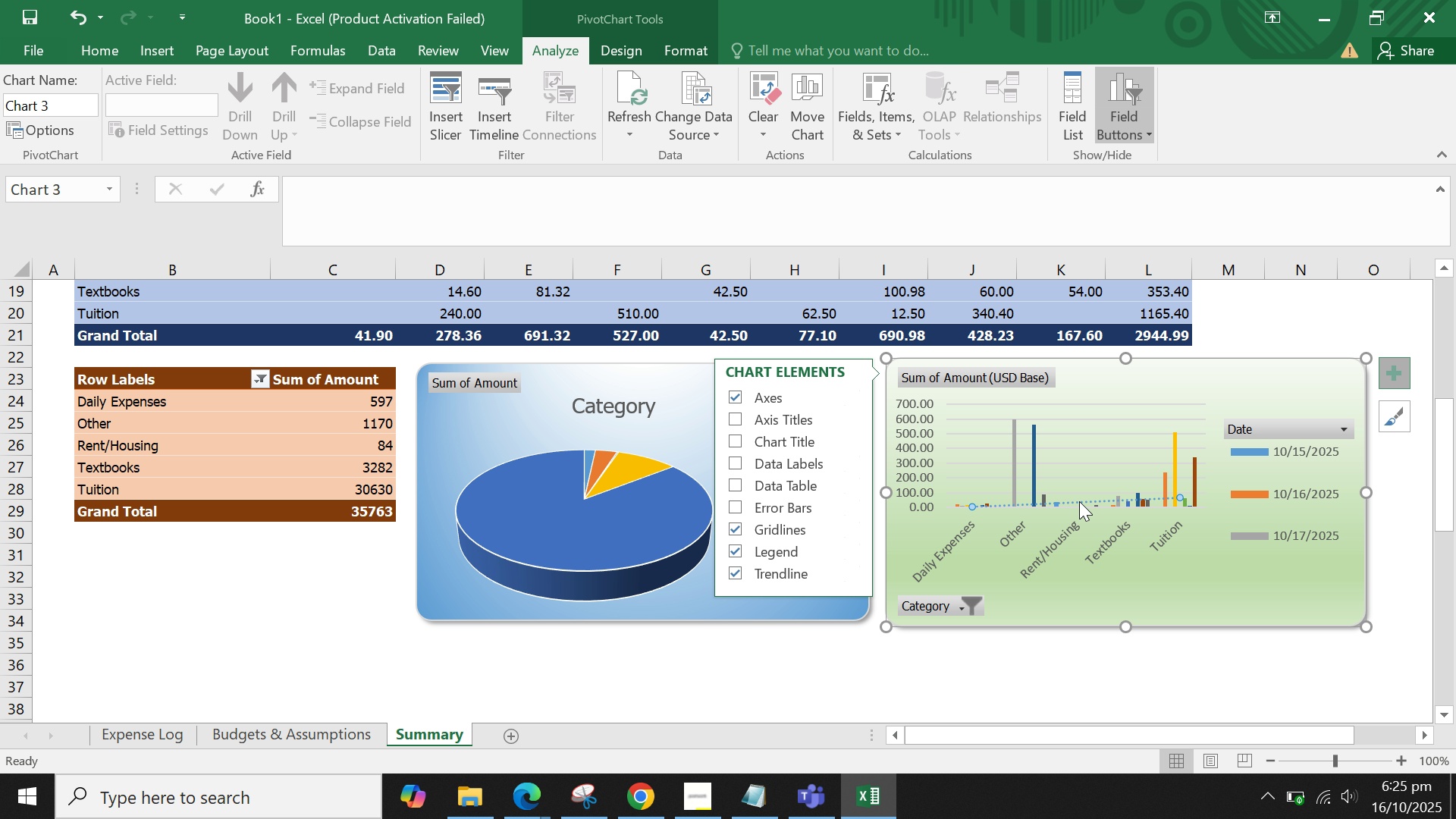 
right_click([1156, 500])
 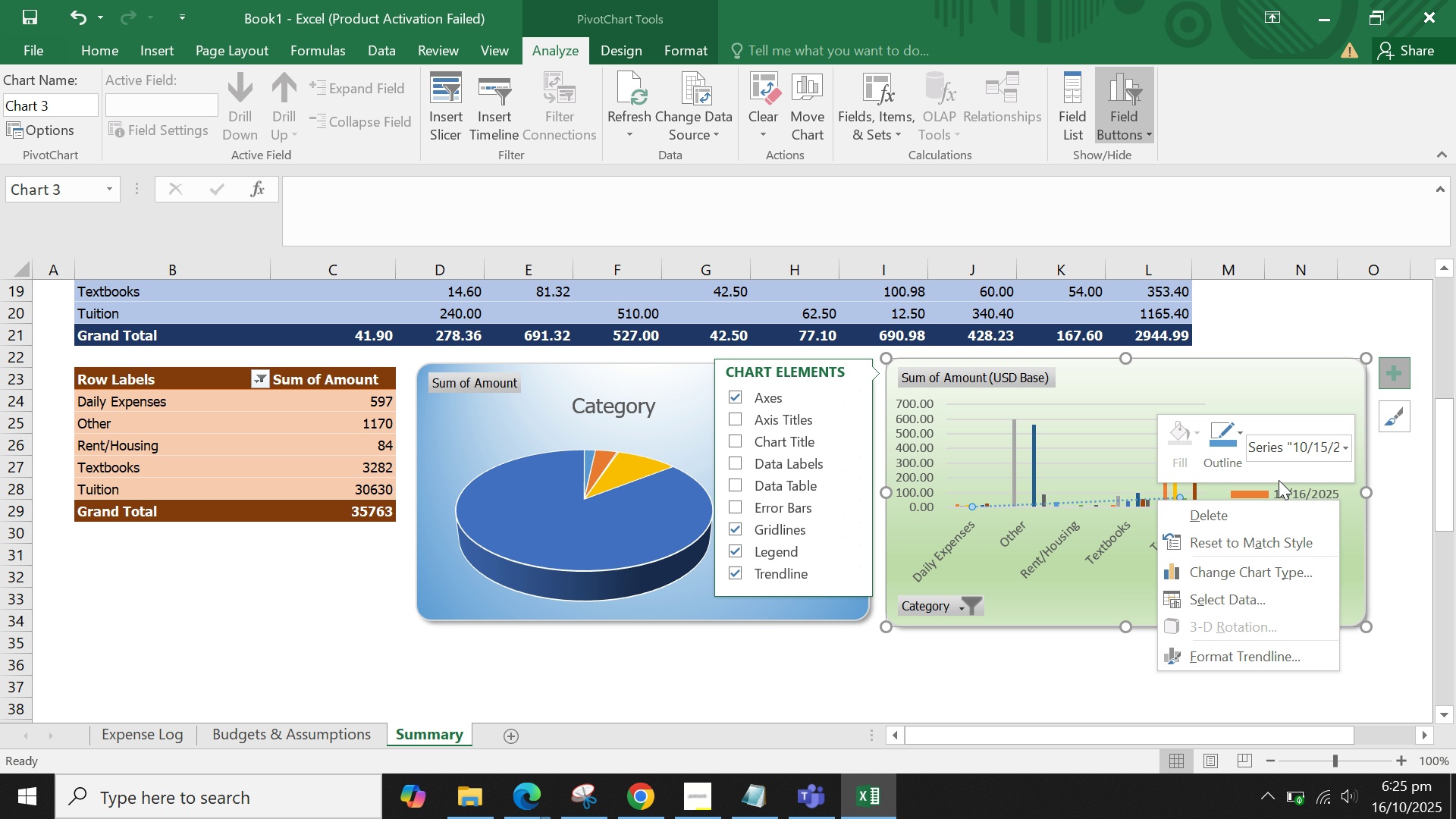 
mouse_move([1285, 479])
 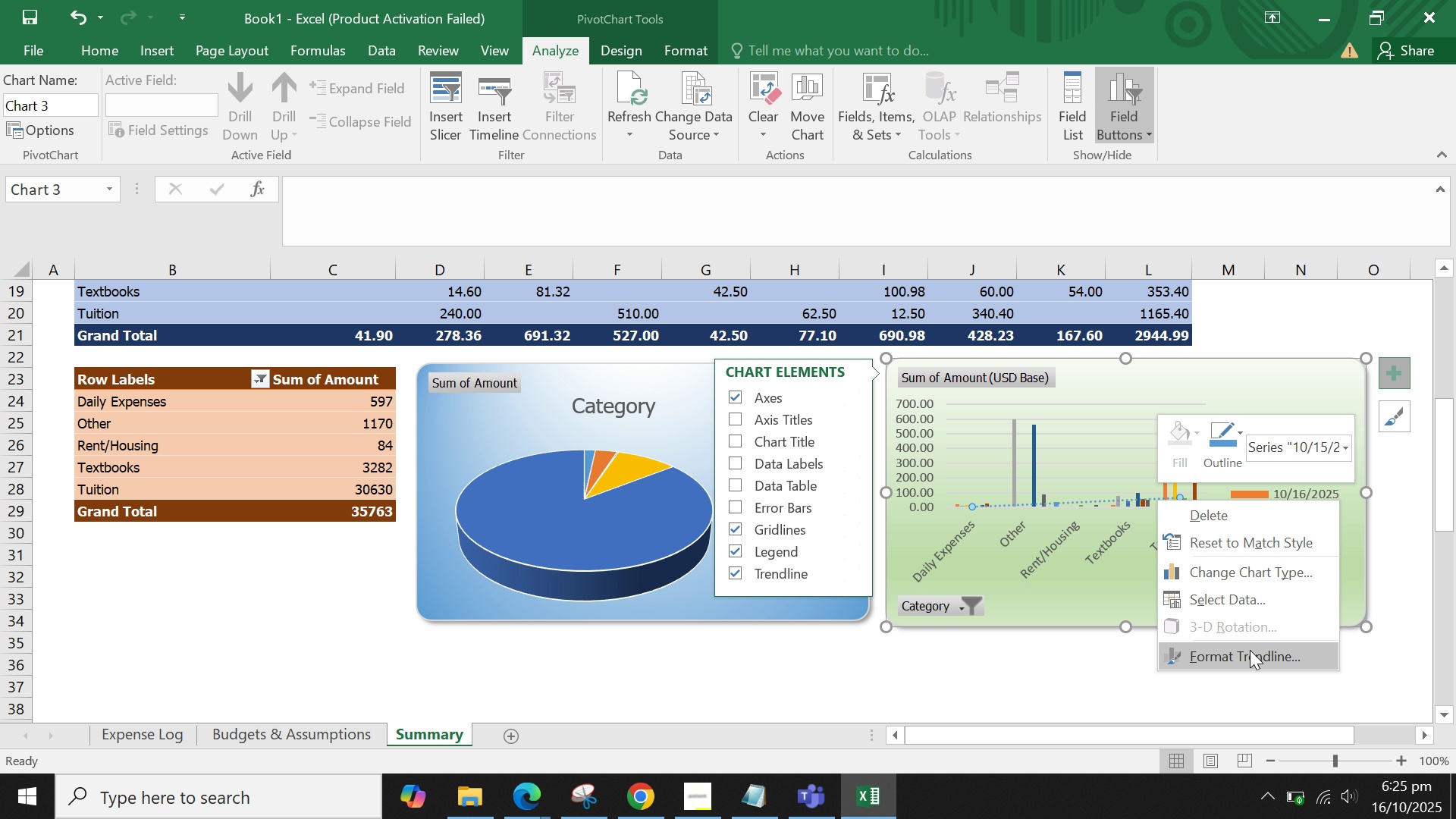 
left_click([1250, 650])
 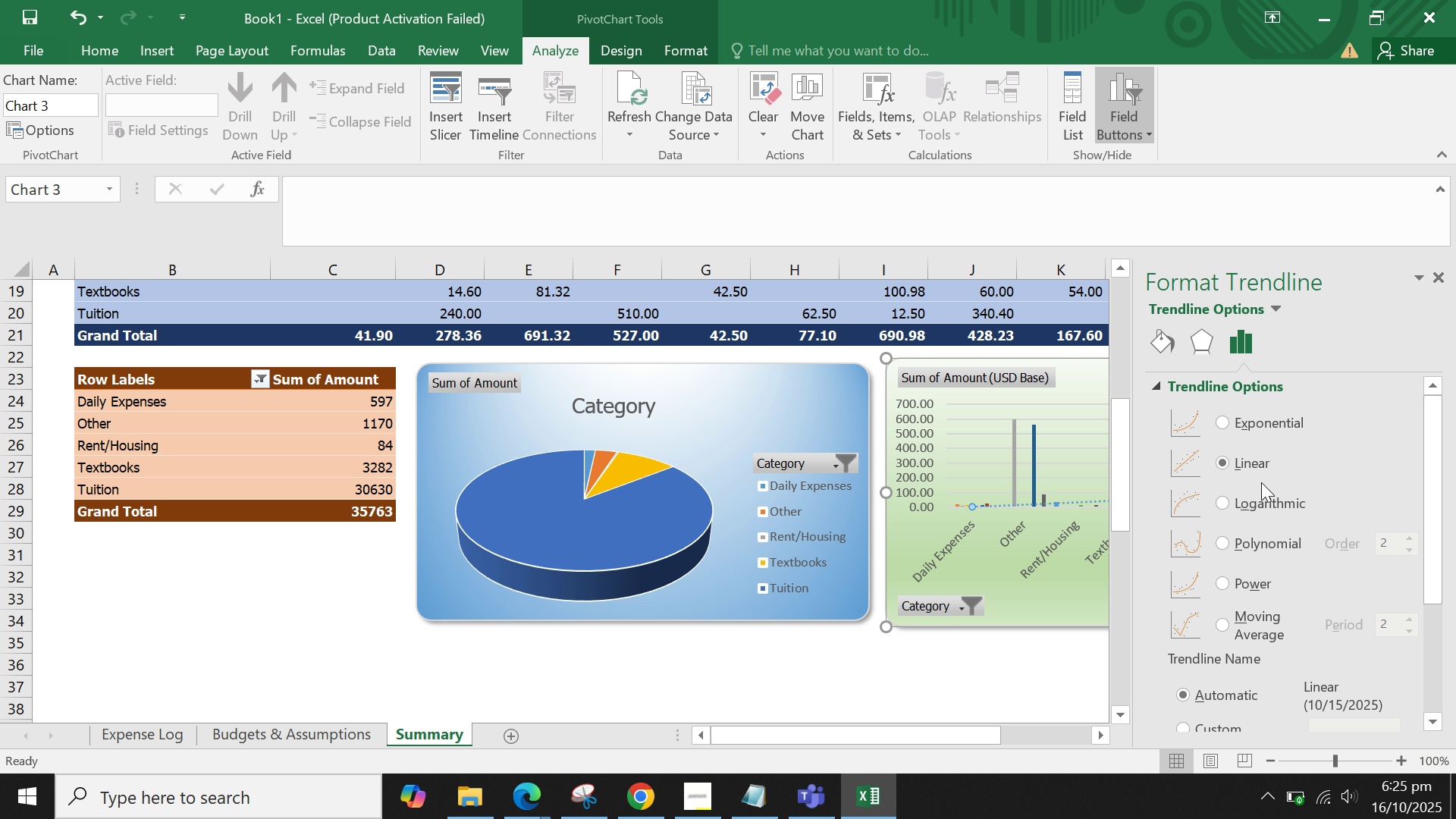 
left_click([1251, 500])
 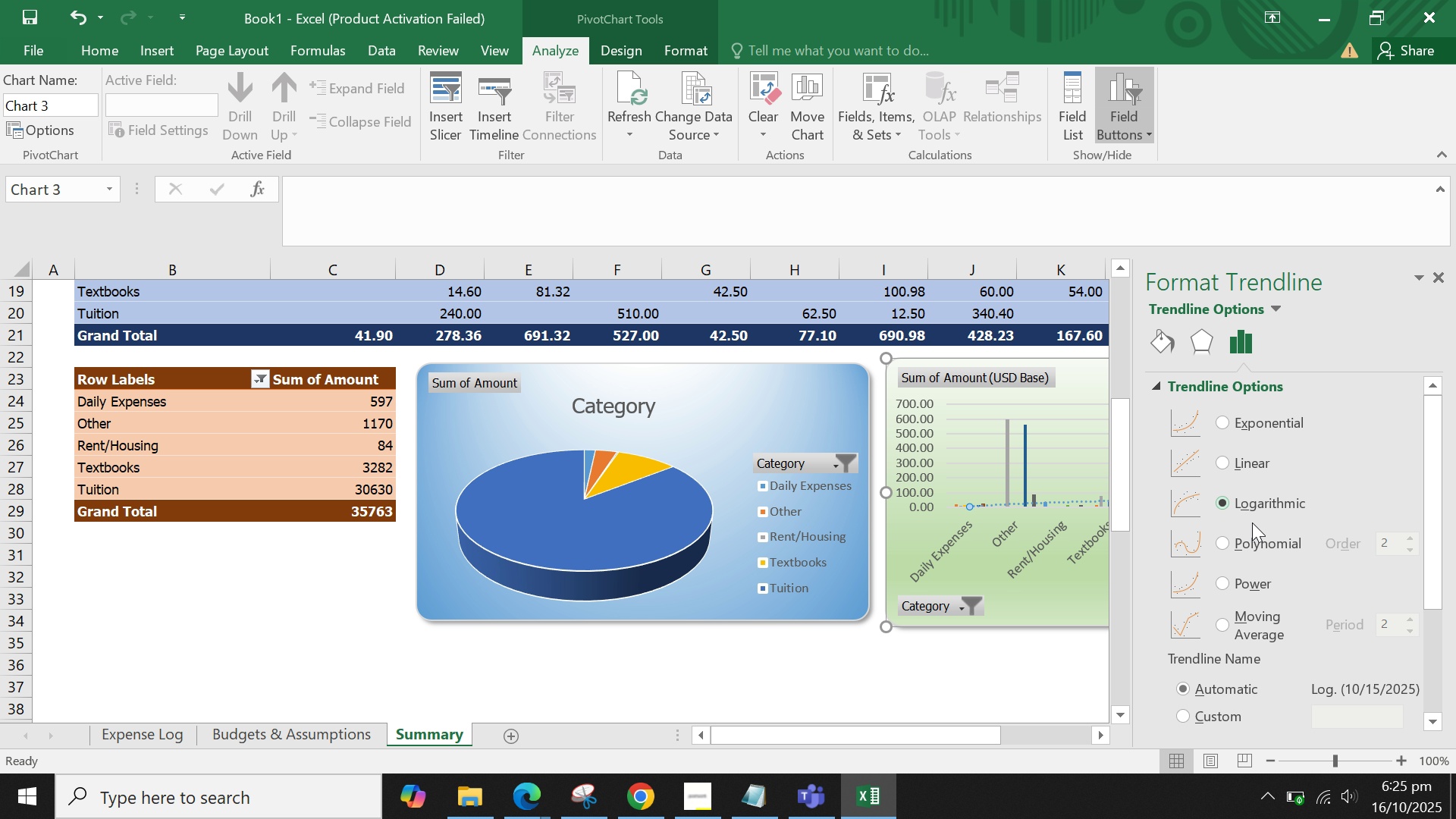 
left_click([1258, 546])
 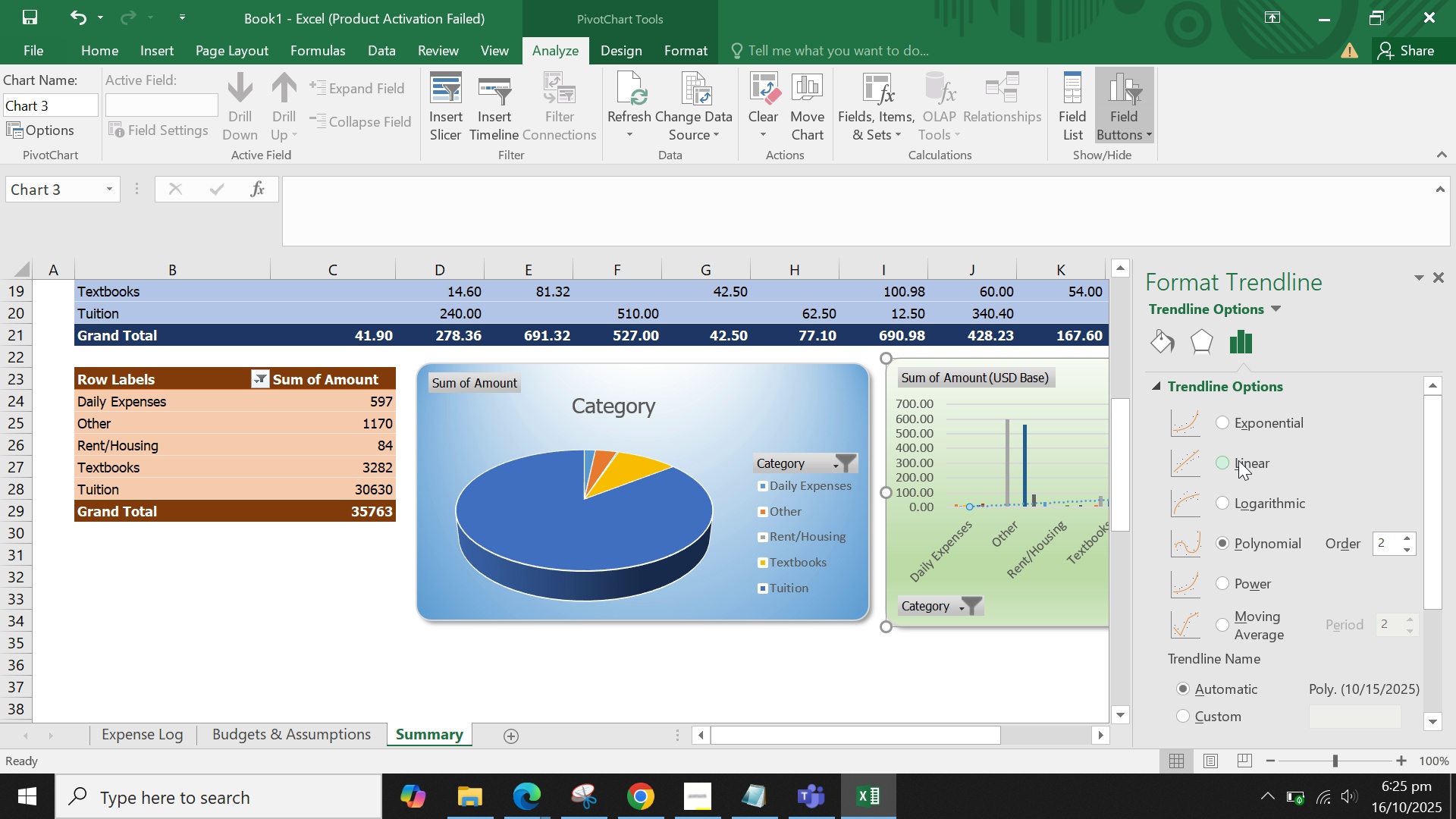 
left_click([1238, 460])
 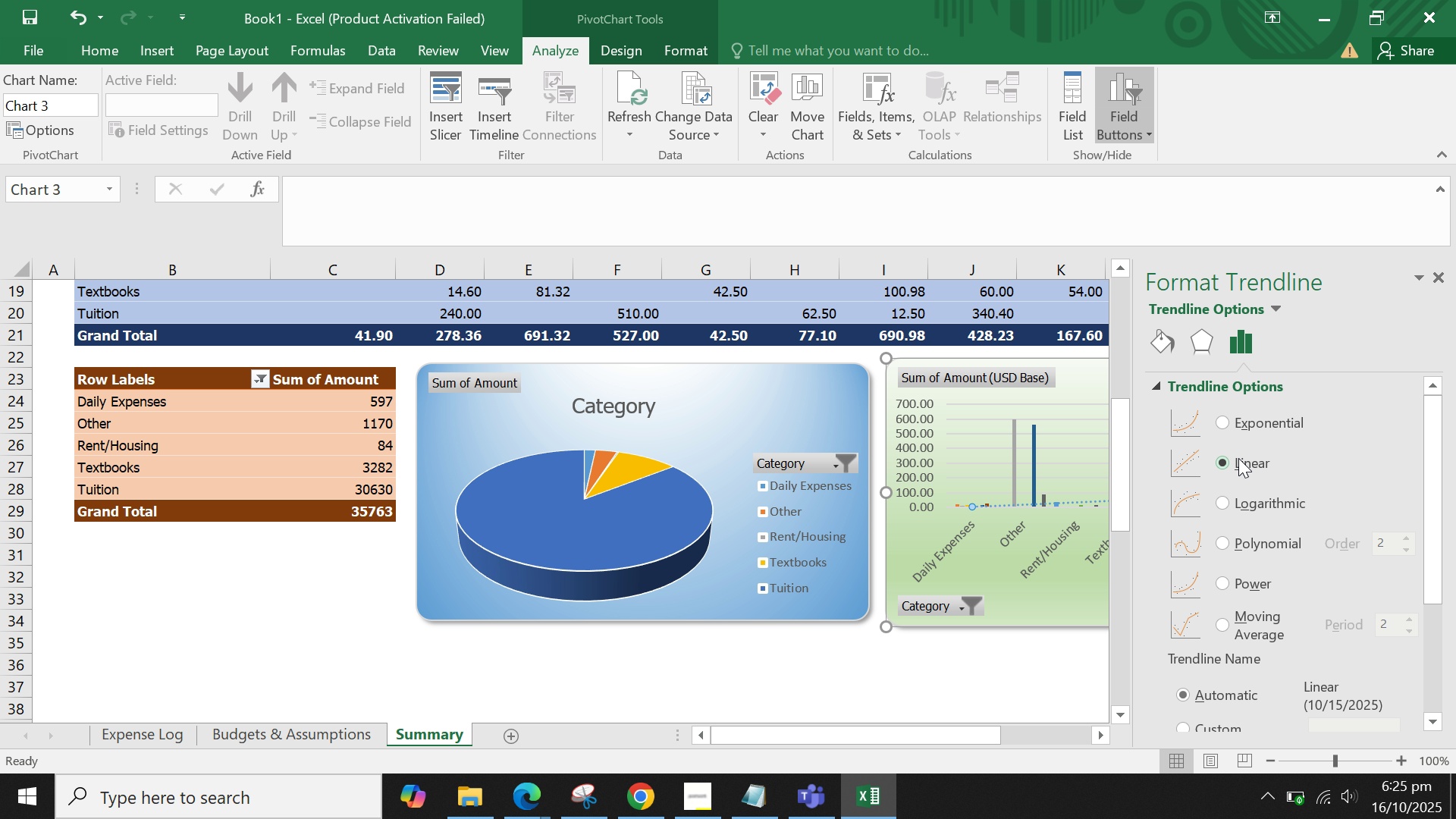 
left_click([1232, 426])
 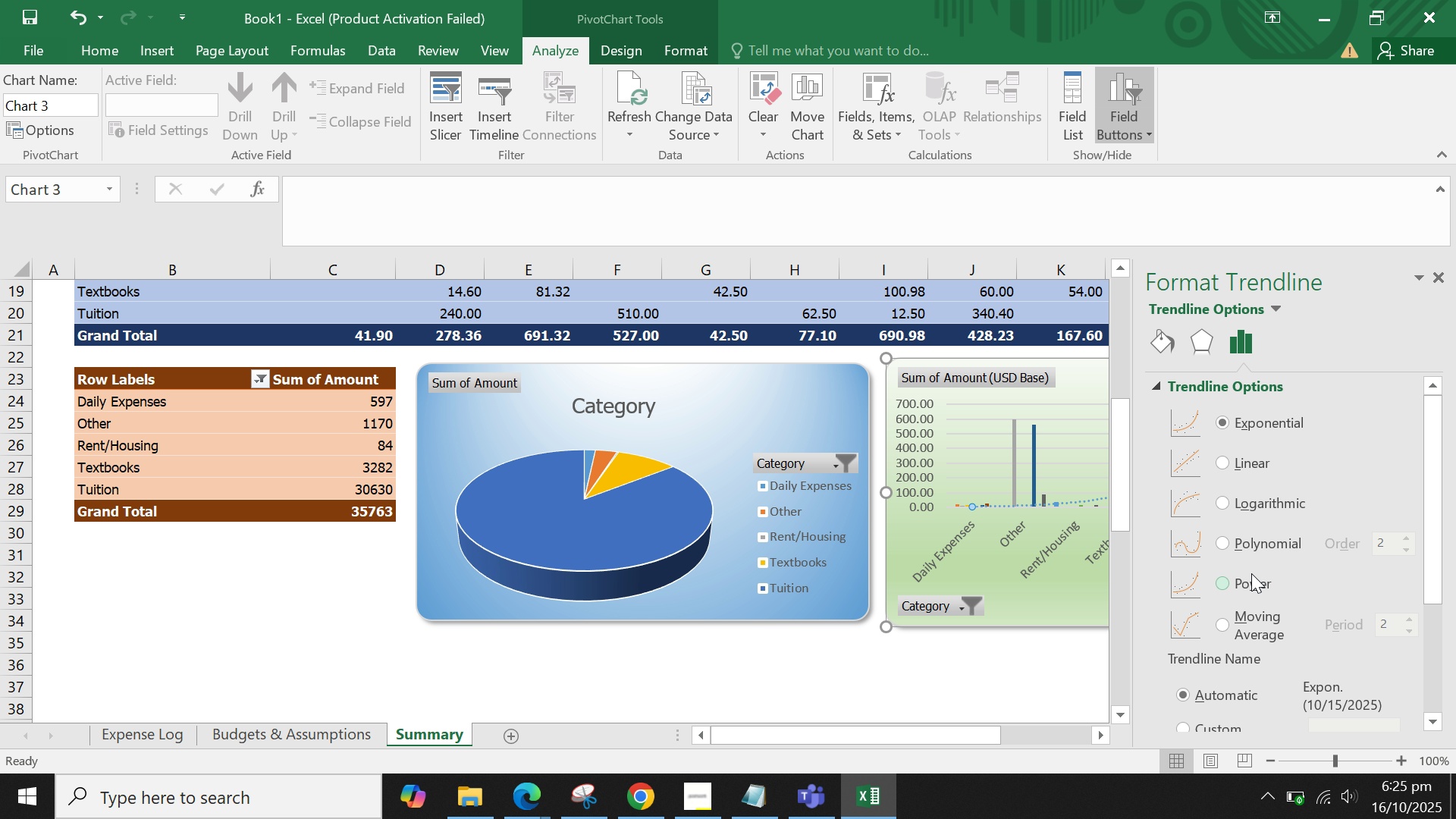 
left_click([1165, 343])
 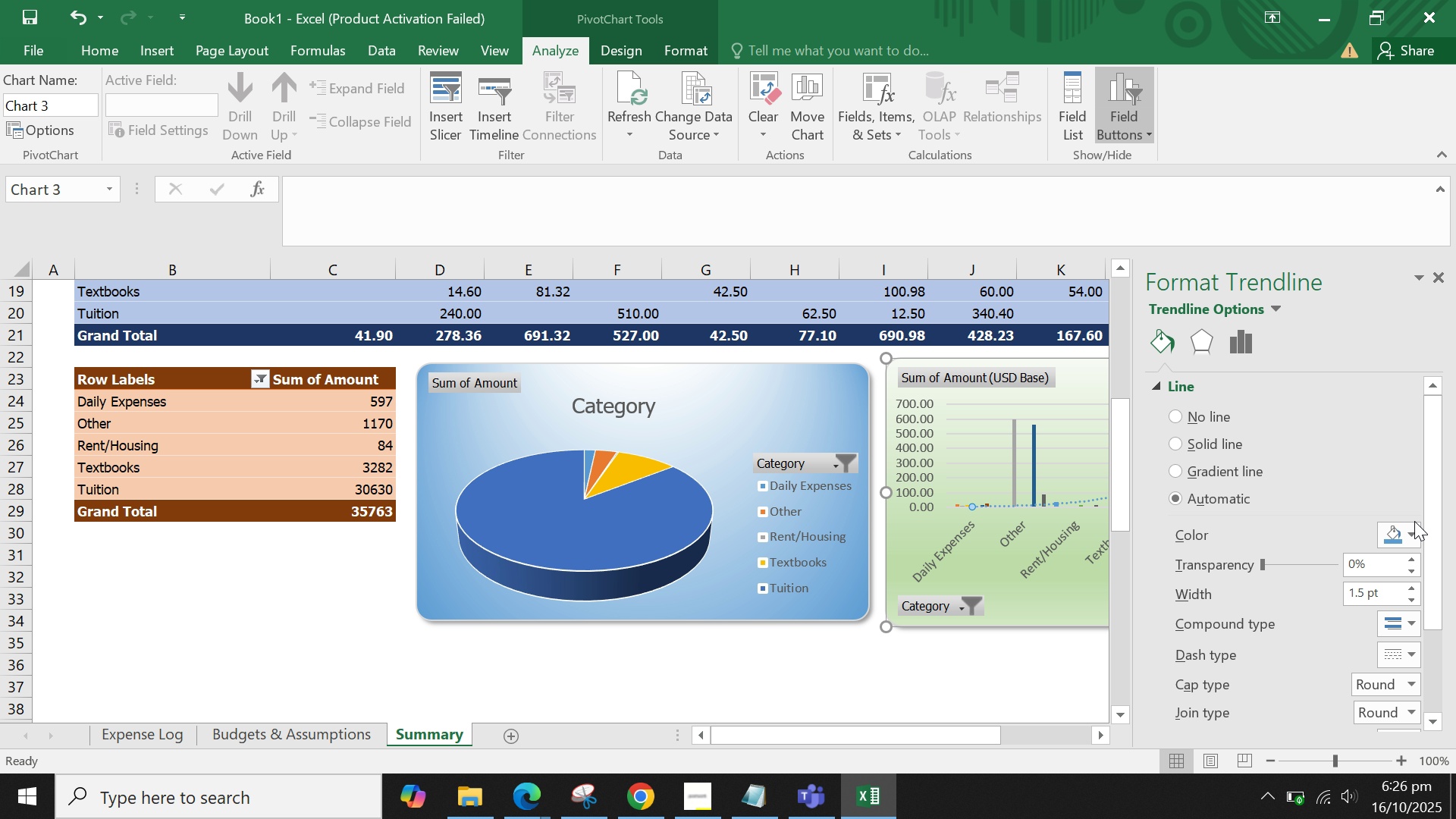 
left_click([1412, 539])
 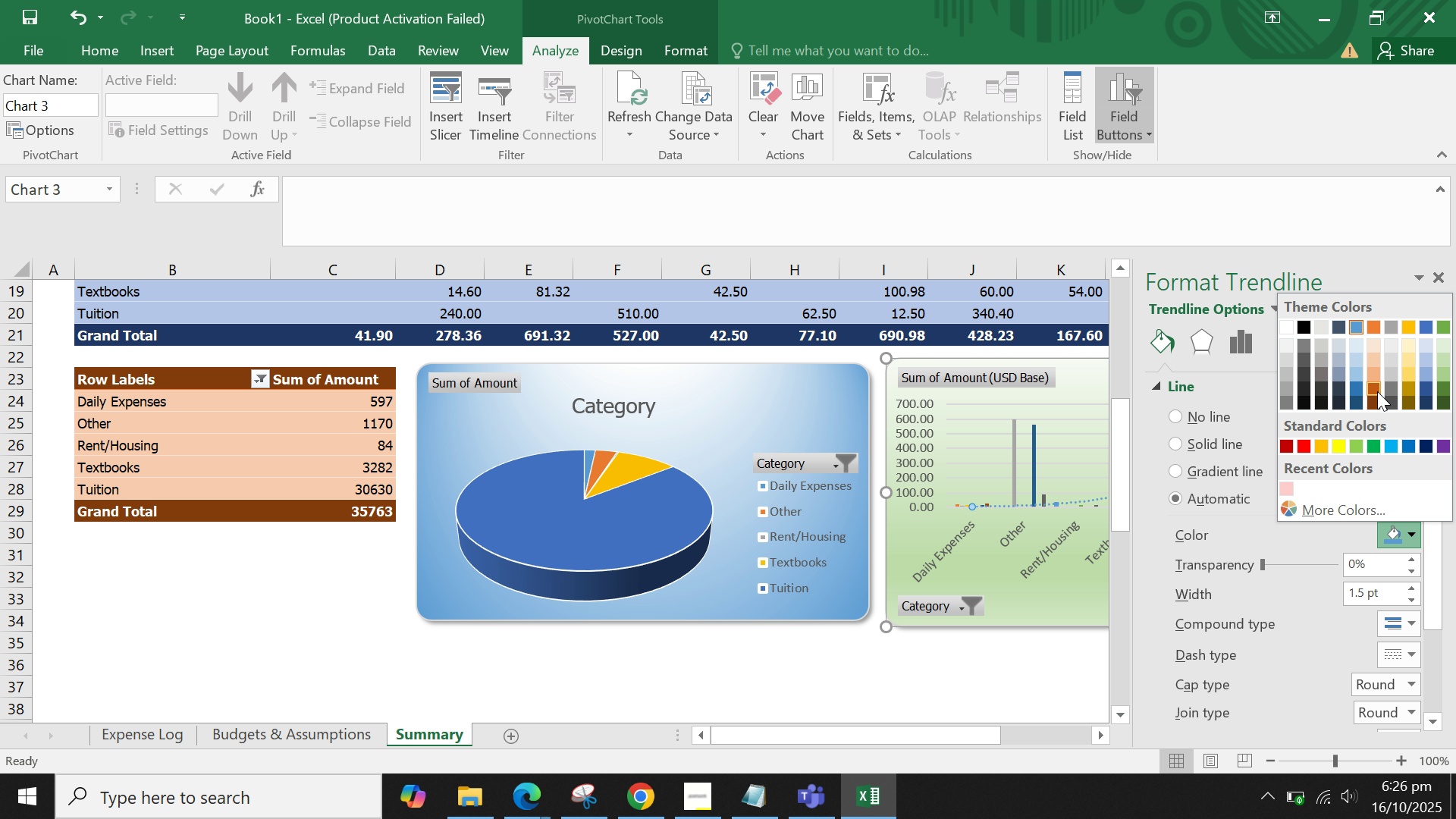 
left_click([1376, 388])
 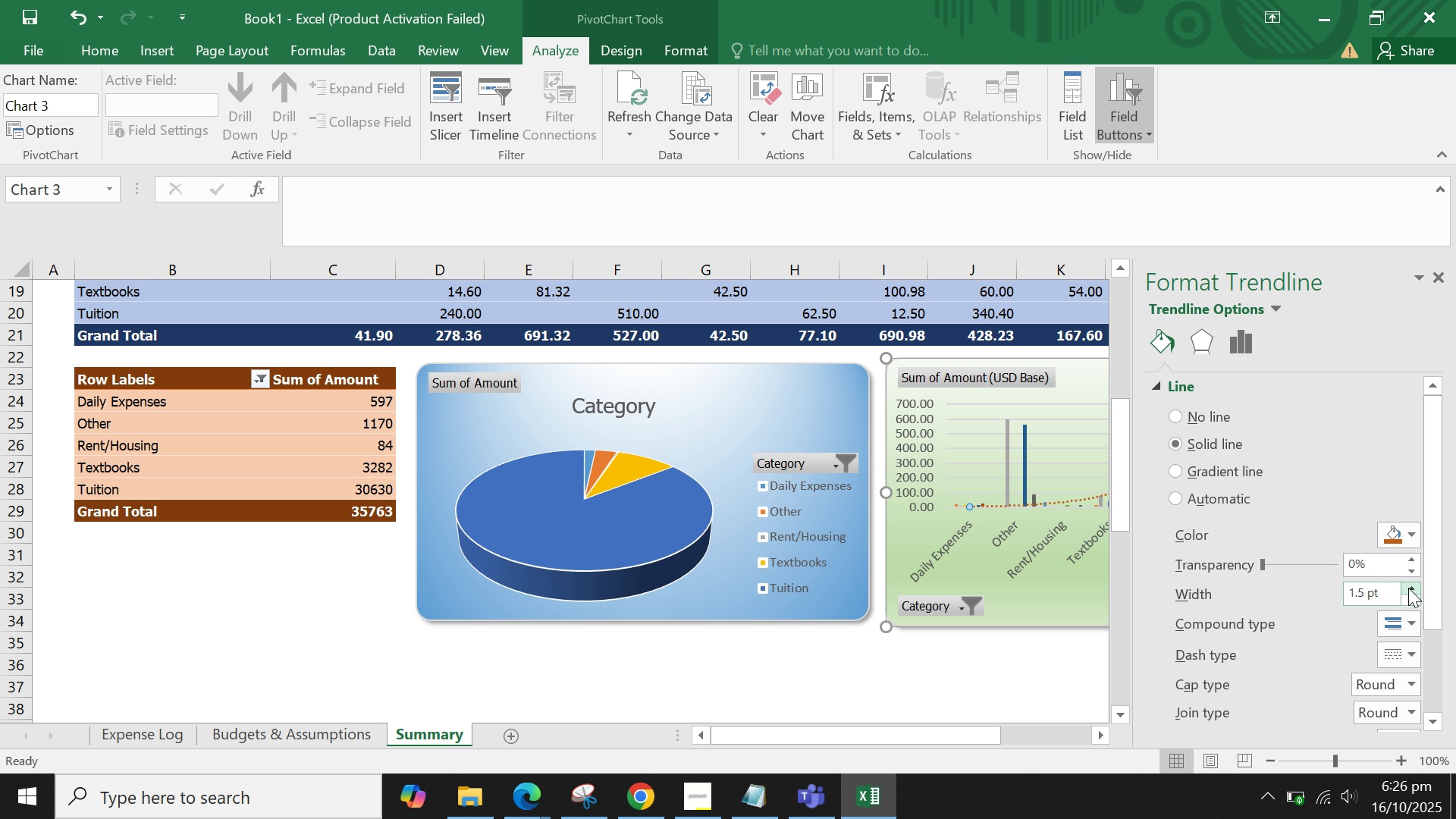 
double_click([1409, 585])
 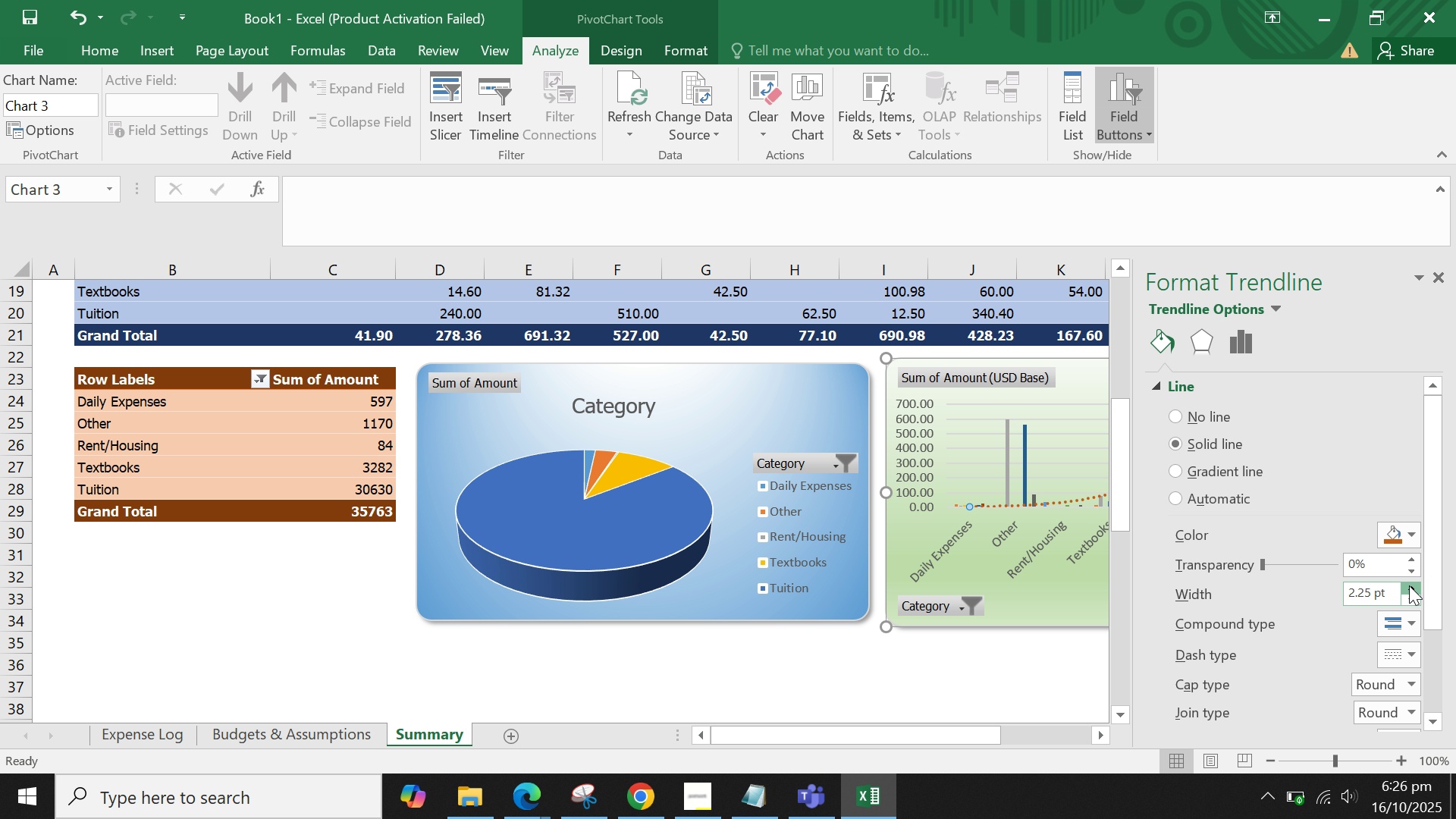 
left_click([1409, 585])
 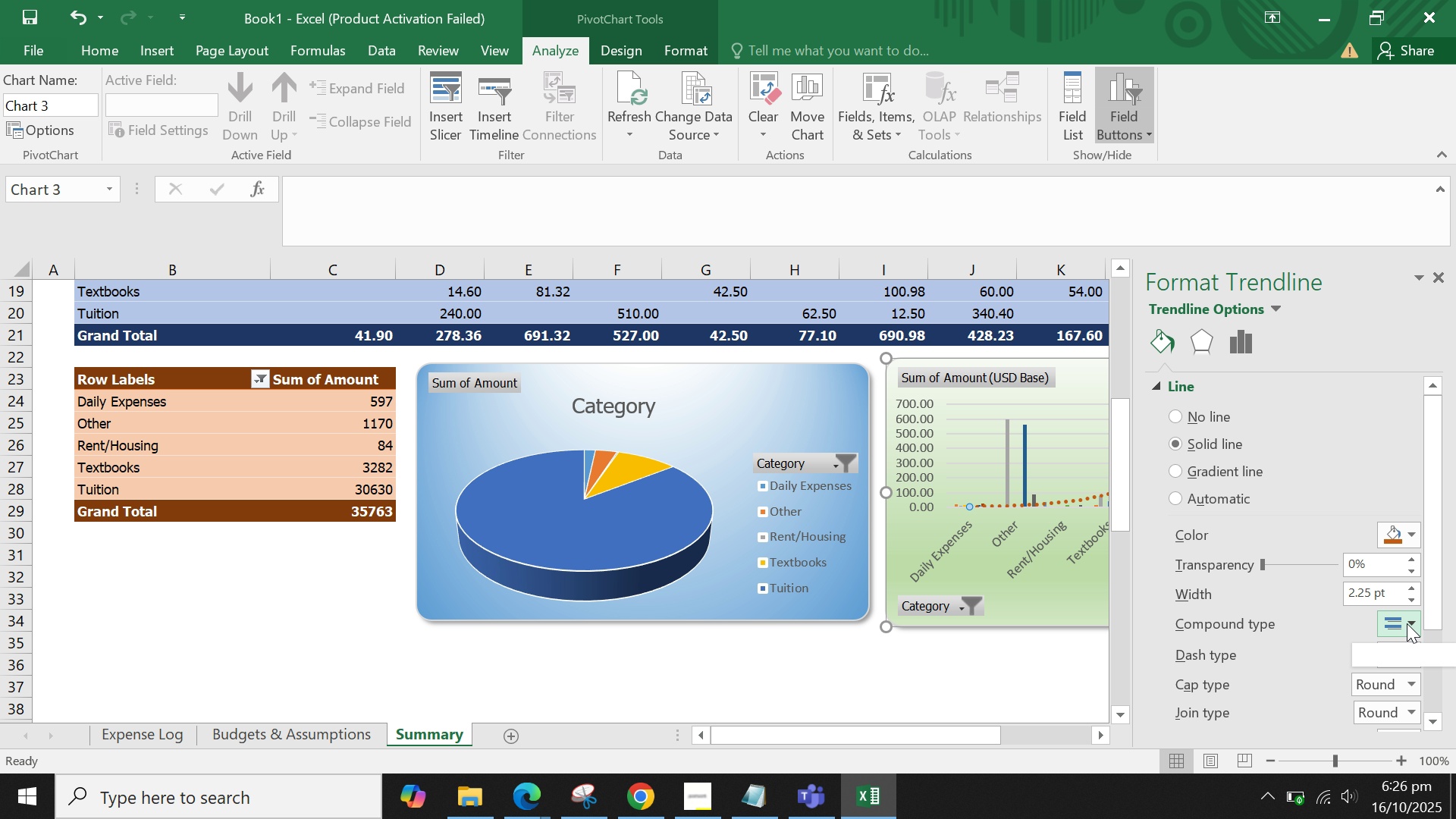 
left_click([1407, 623])
 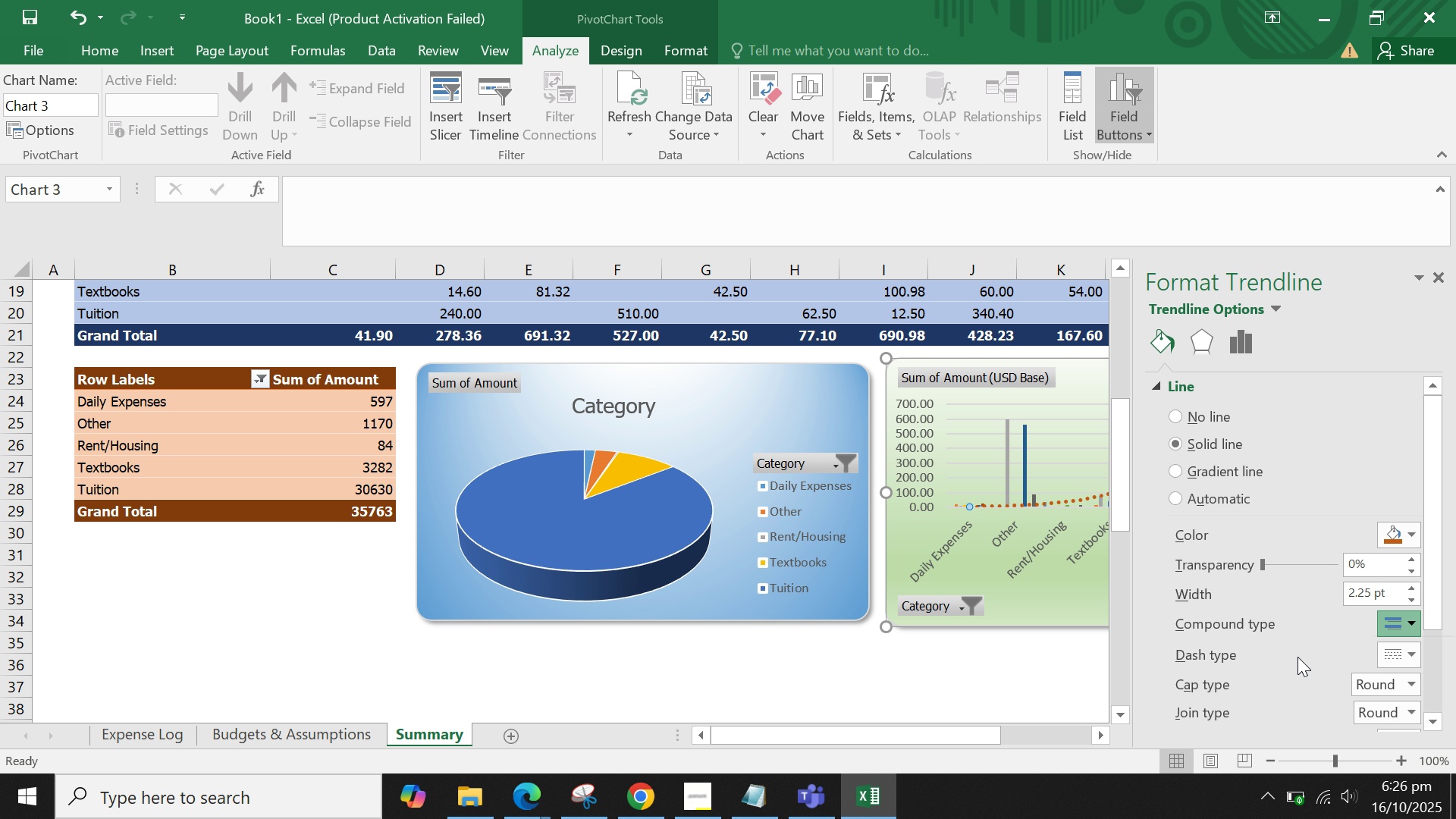 
left_click([1298, 657])
 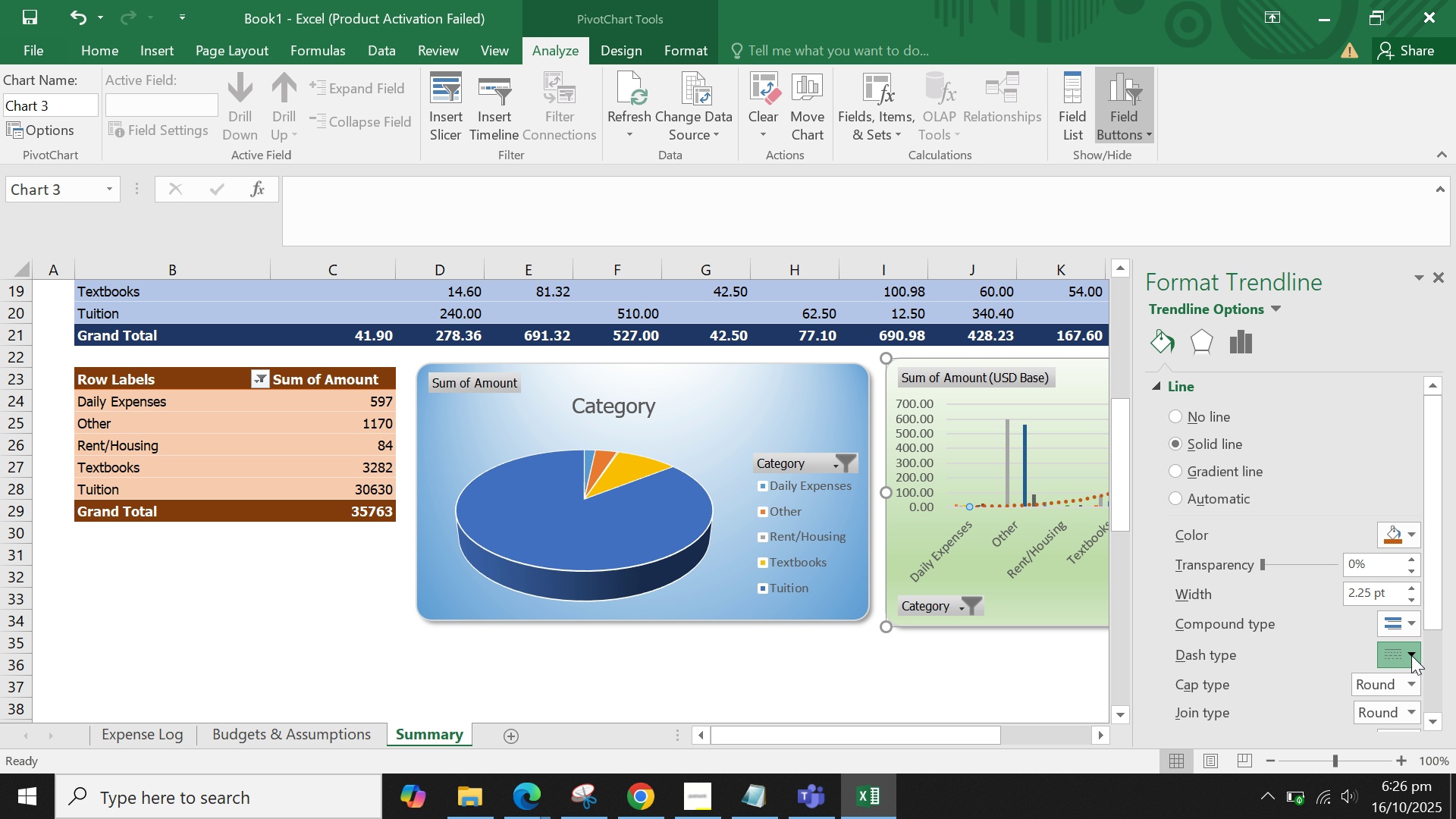 
left_click([1411, 655])
 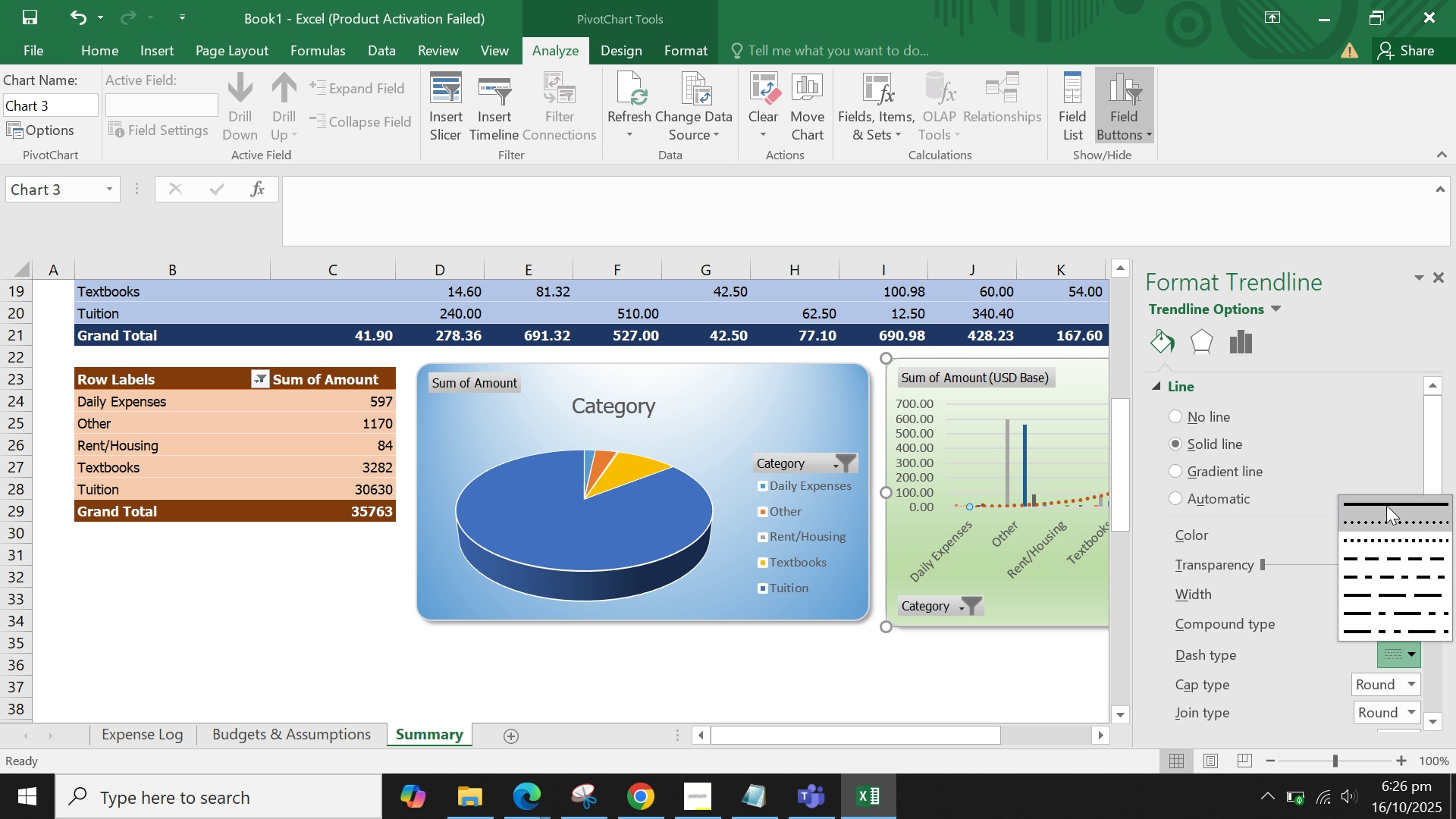 
left_click([1386, 504])
 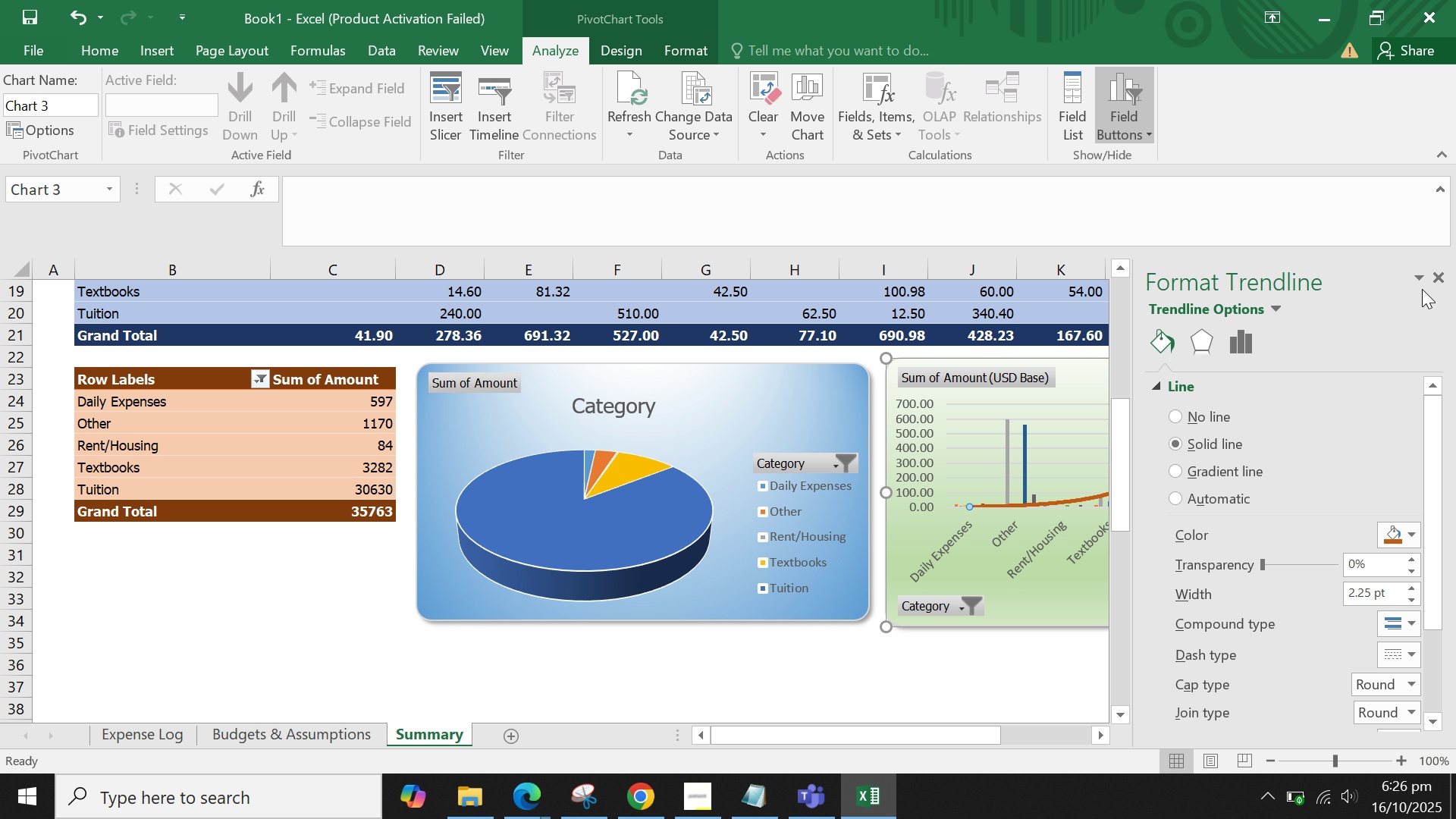 
left_click([1443, 270])
 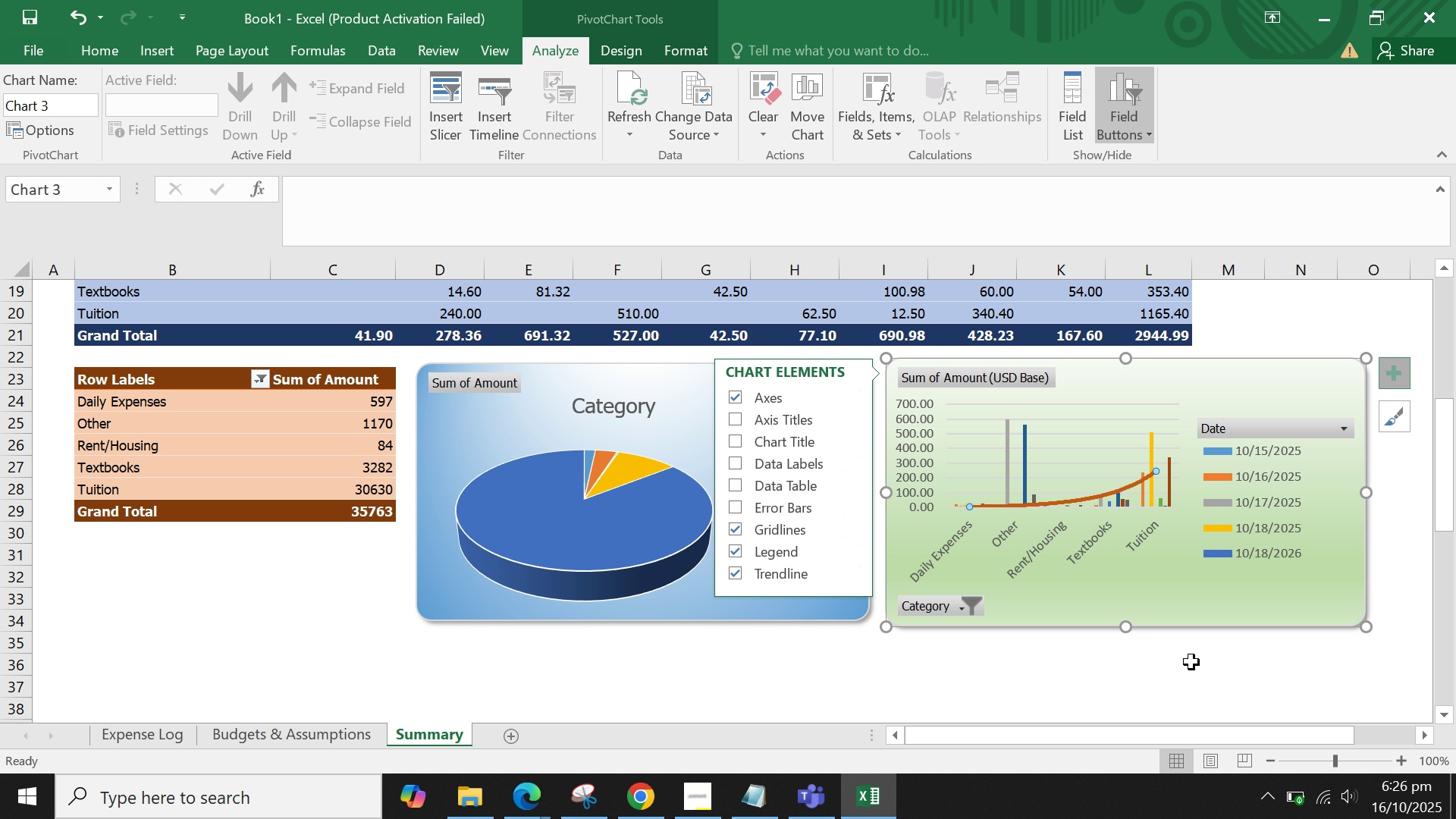 
left_click([1191, 663])
 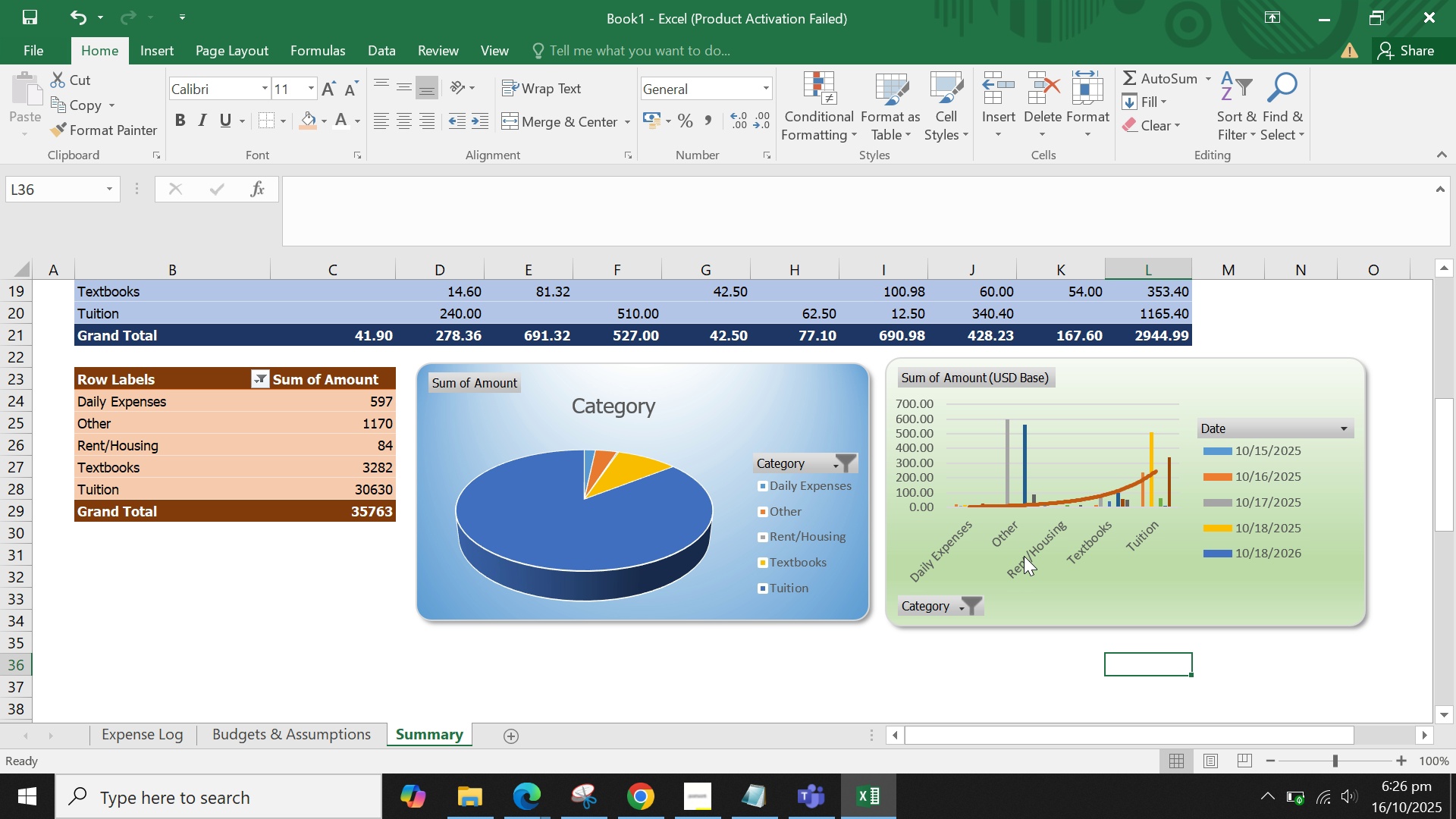 
left_click([1037, 556])
 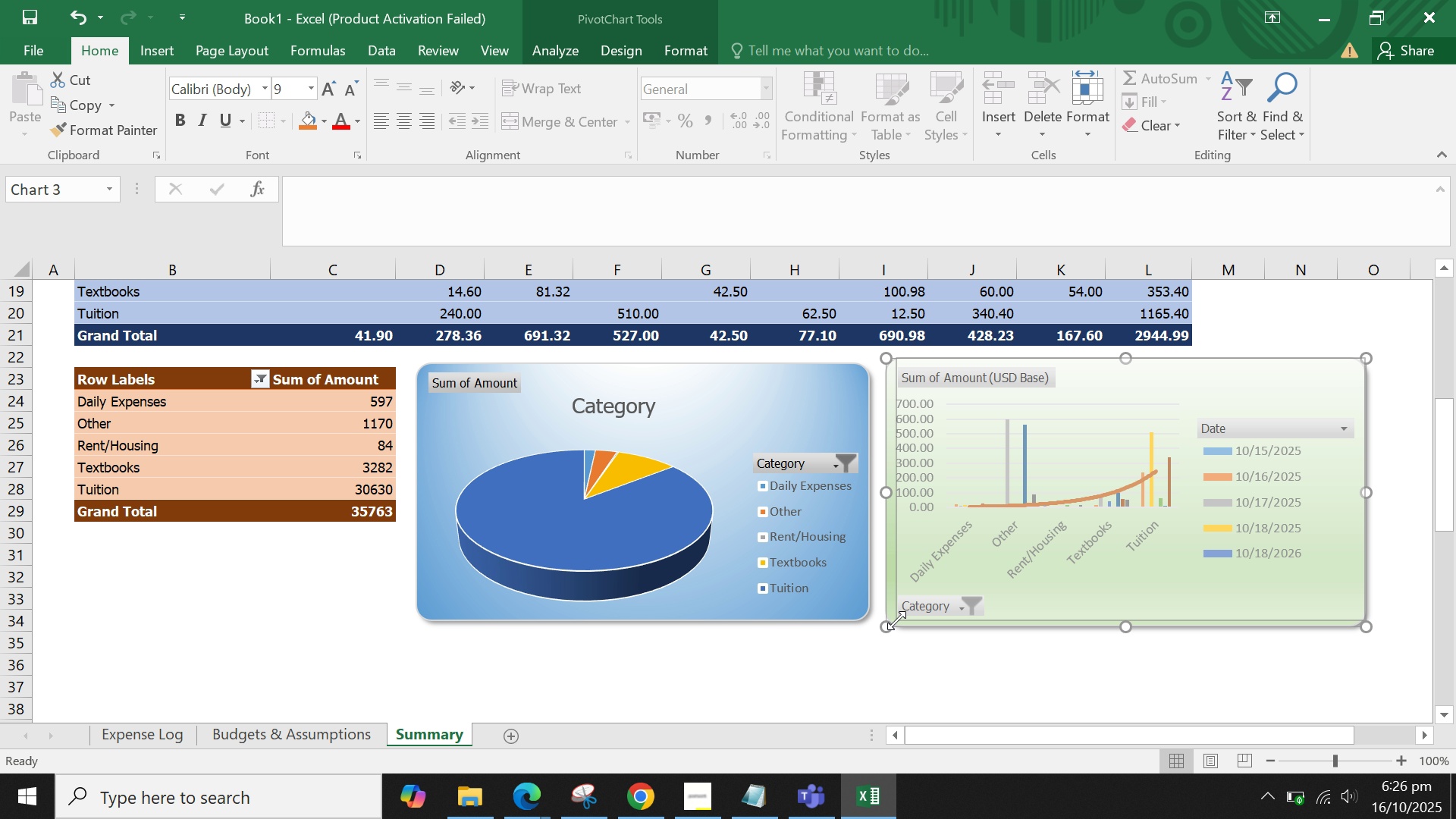 
left_click([1083, 680])
 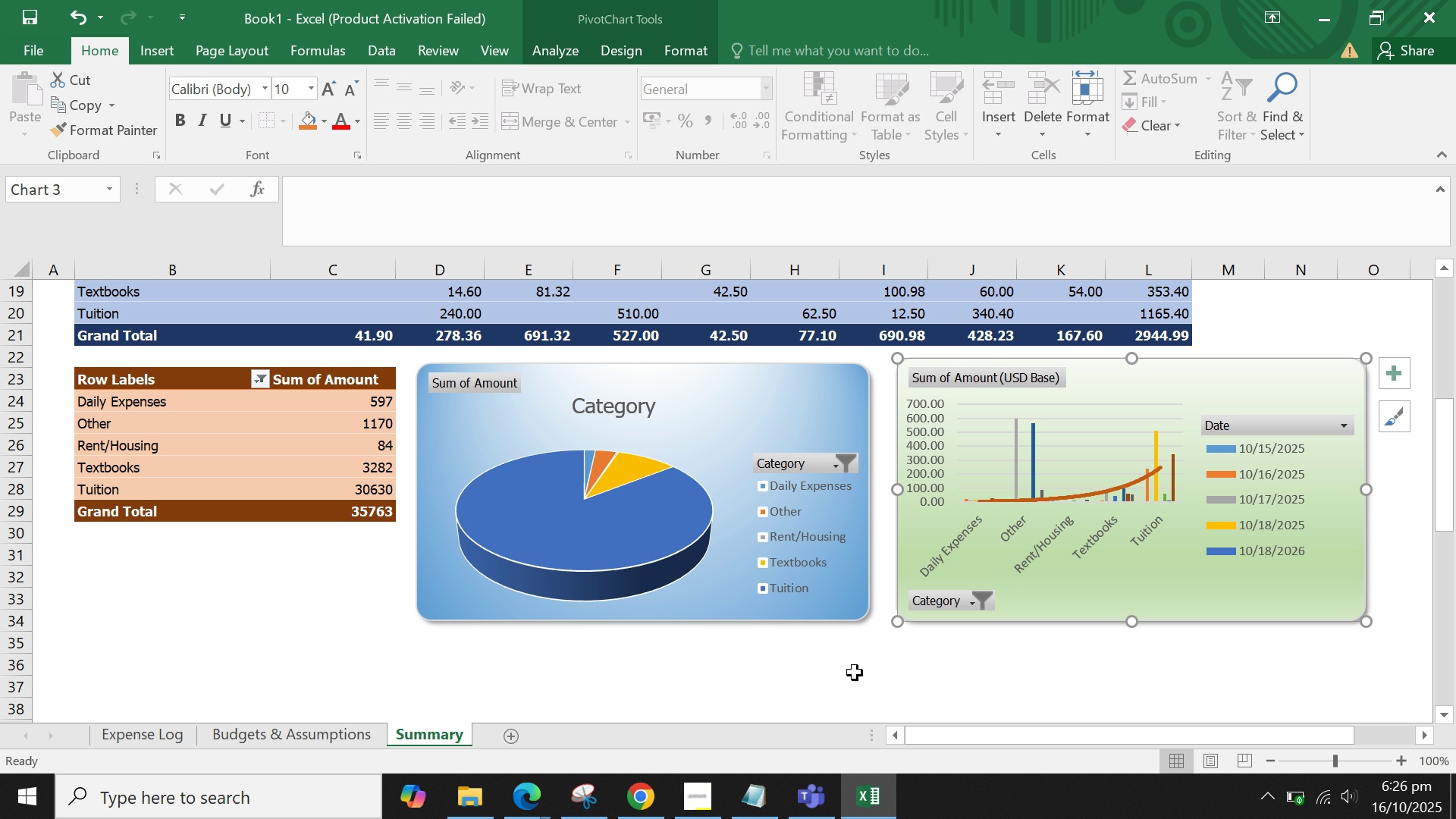 
scroll: coordinate [858, 632], scroll_direction: up, amount: 5.0
 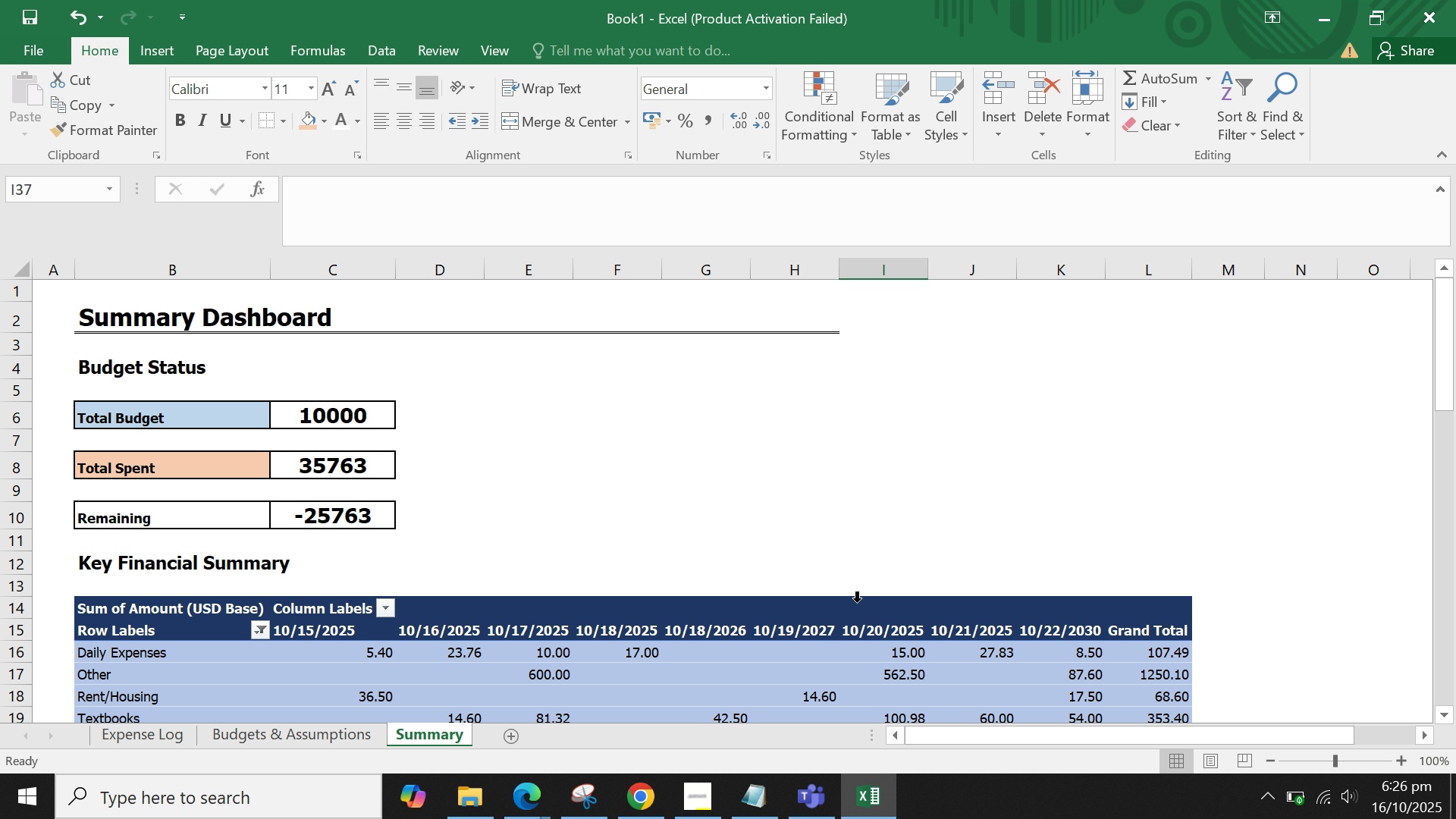 
scroll: coordinate [857, 602], scroll_direction: none, amount: 0.0
 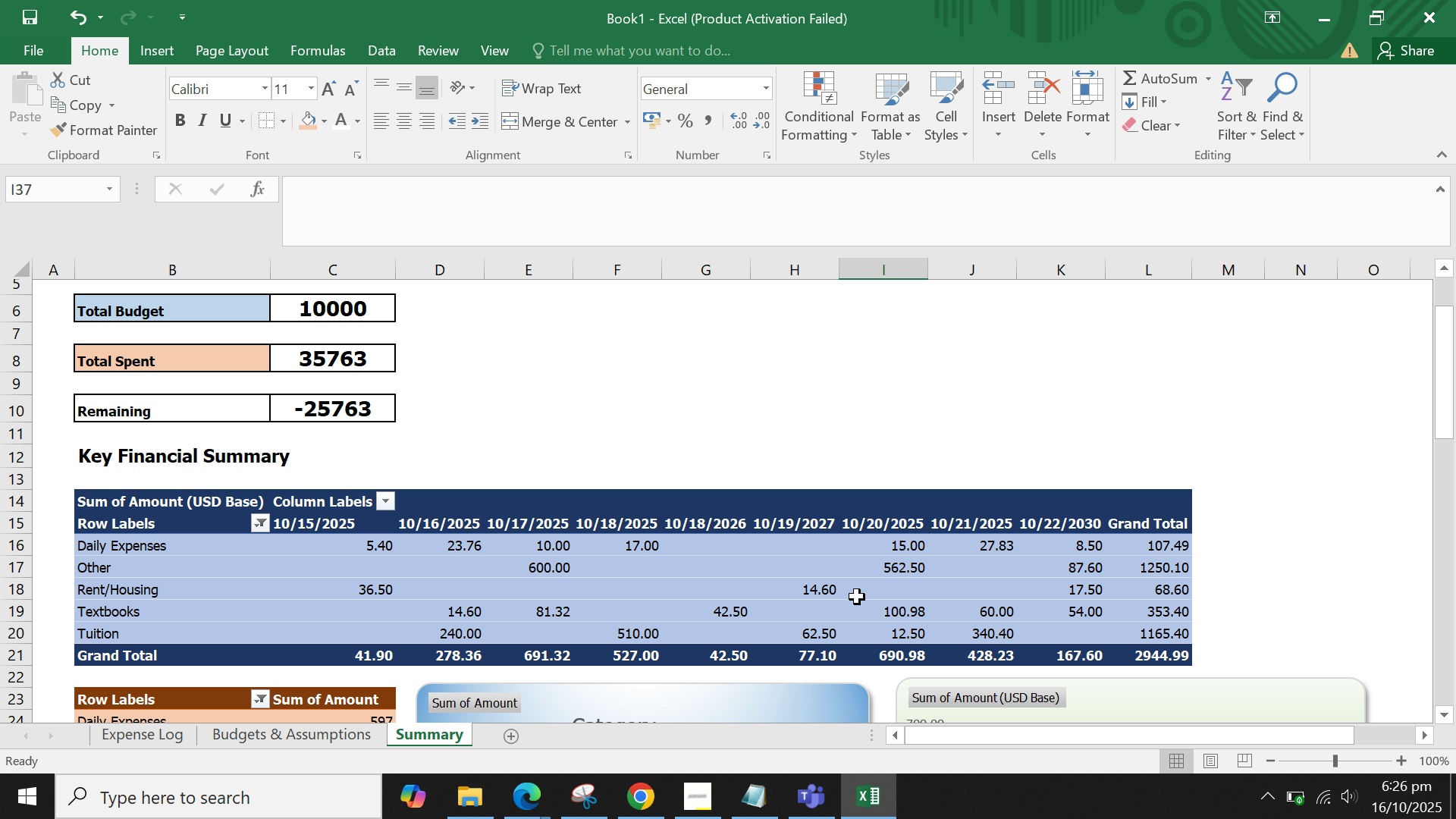 
scroll: coordinate [857, 597], scroll_direction: down, amount: 3.0
 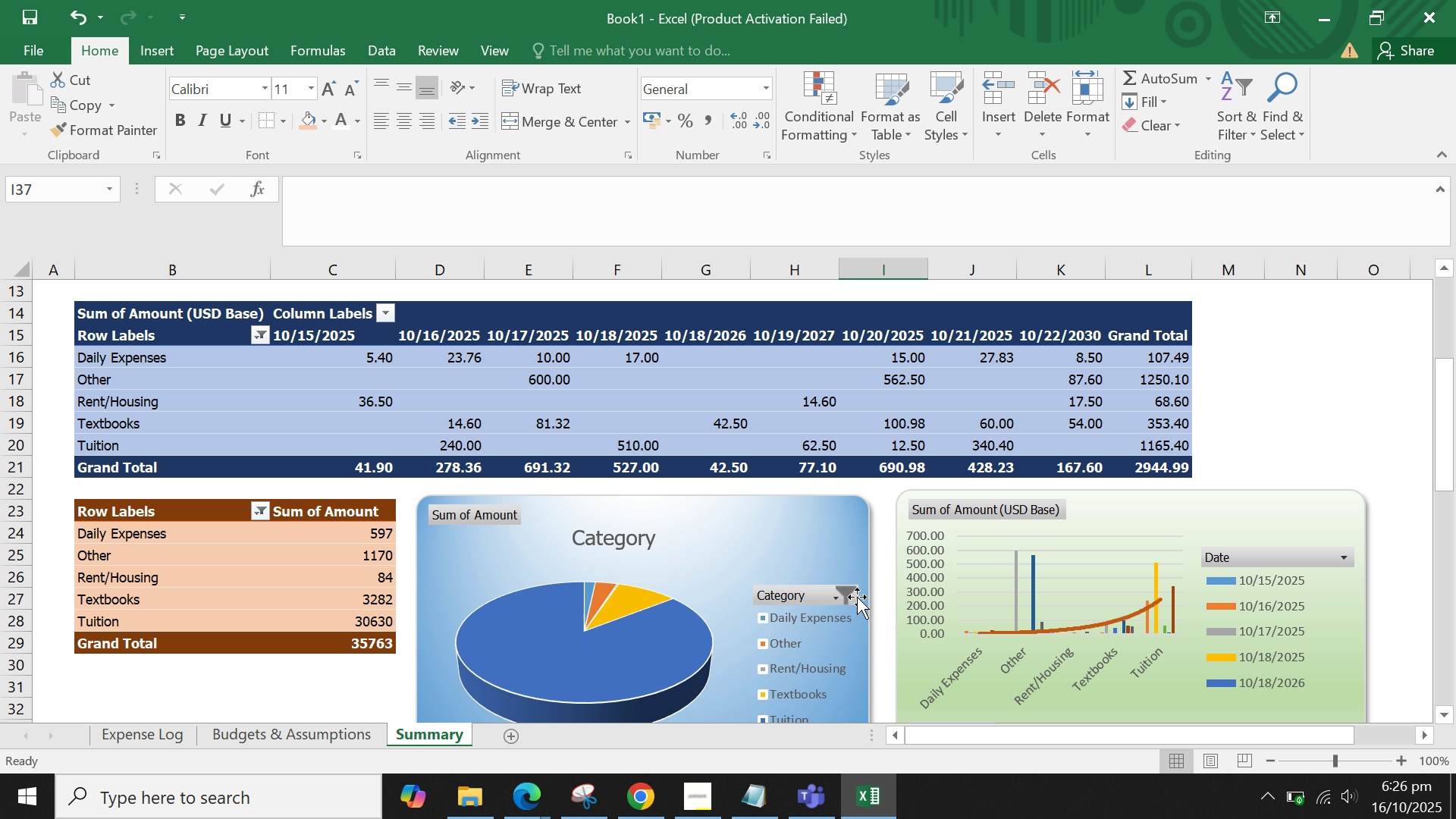 
scroll: coordinate [857, 597], scroll_direction: up, amount: 1.0
 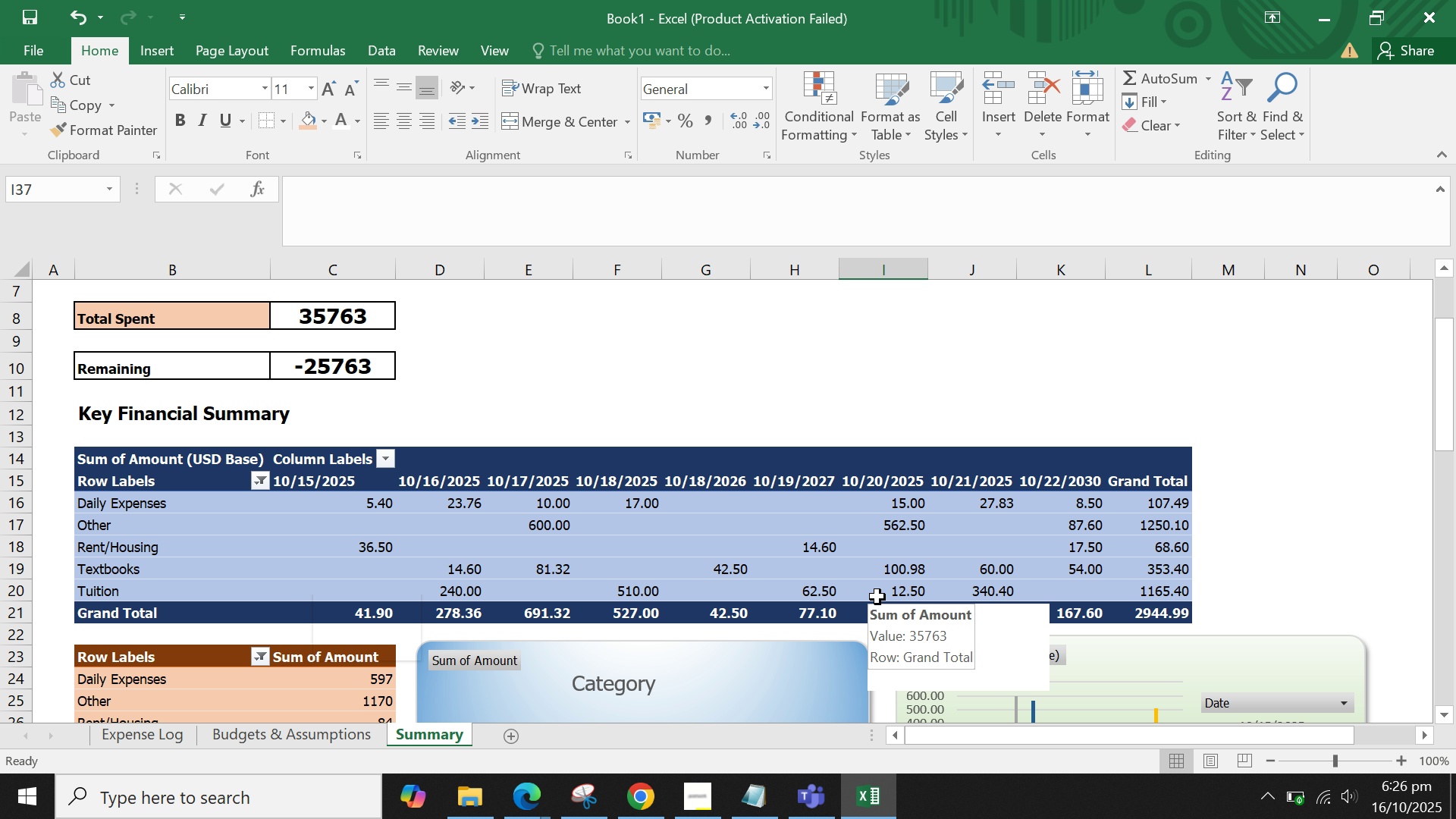 
scroll: coordinate [877, 597], scroll_direction: none, amount: 0.0
 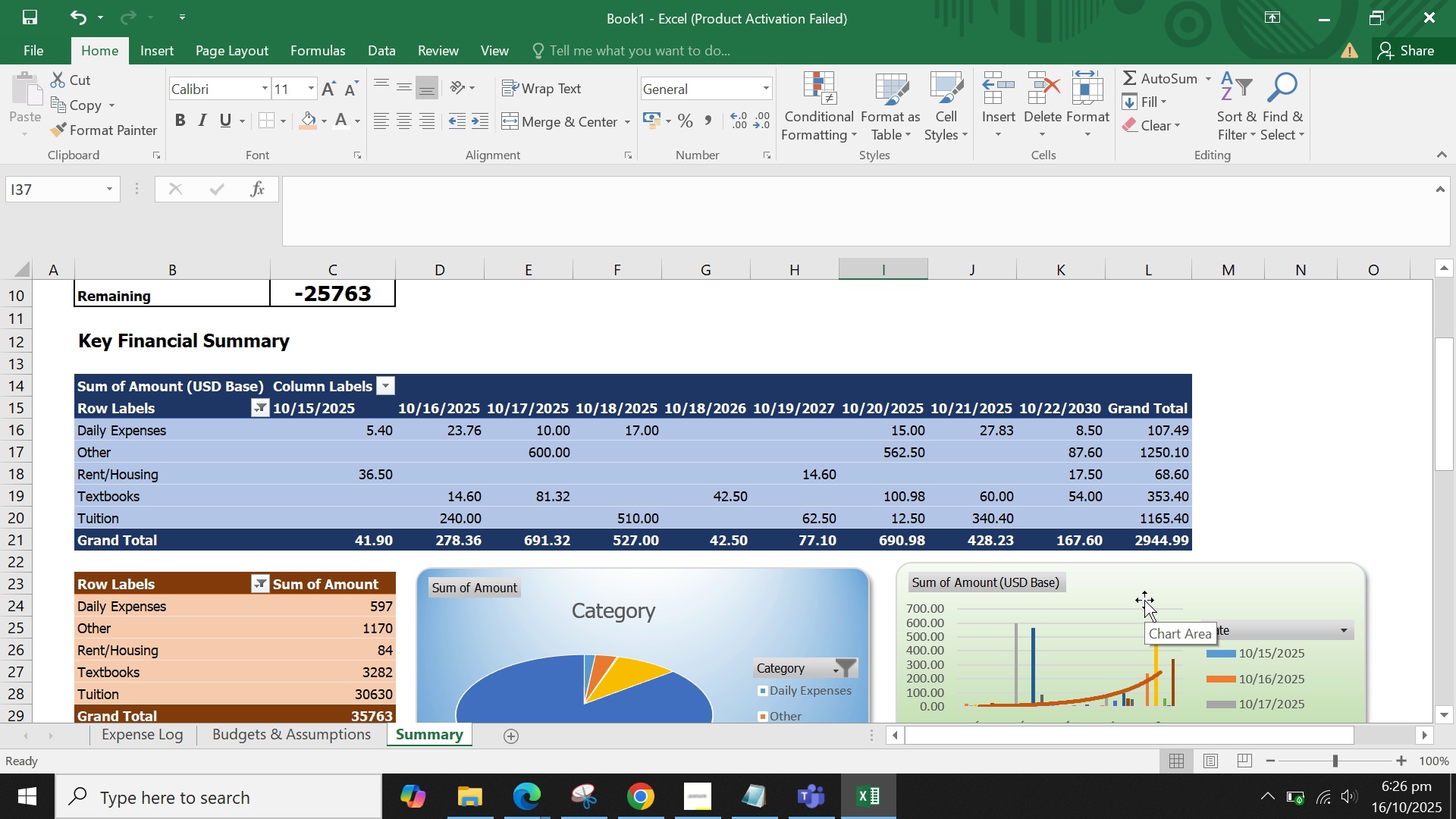 
left_click_drag(start_coordinate=[1144, 600], to_coordinate=[800, 298])
 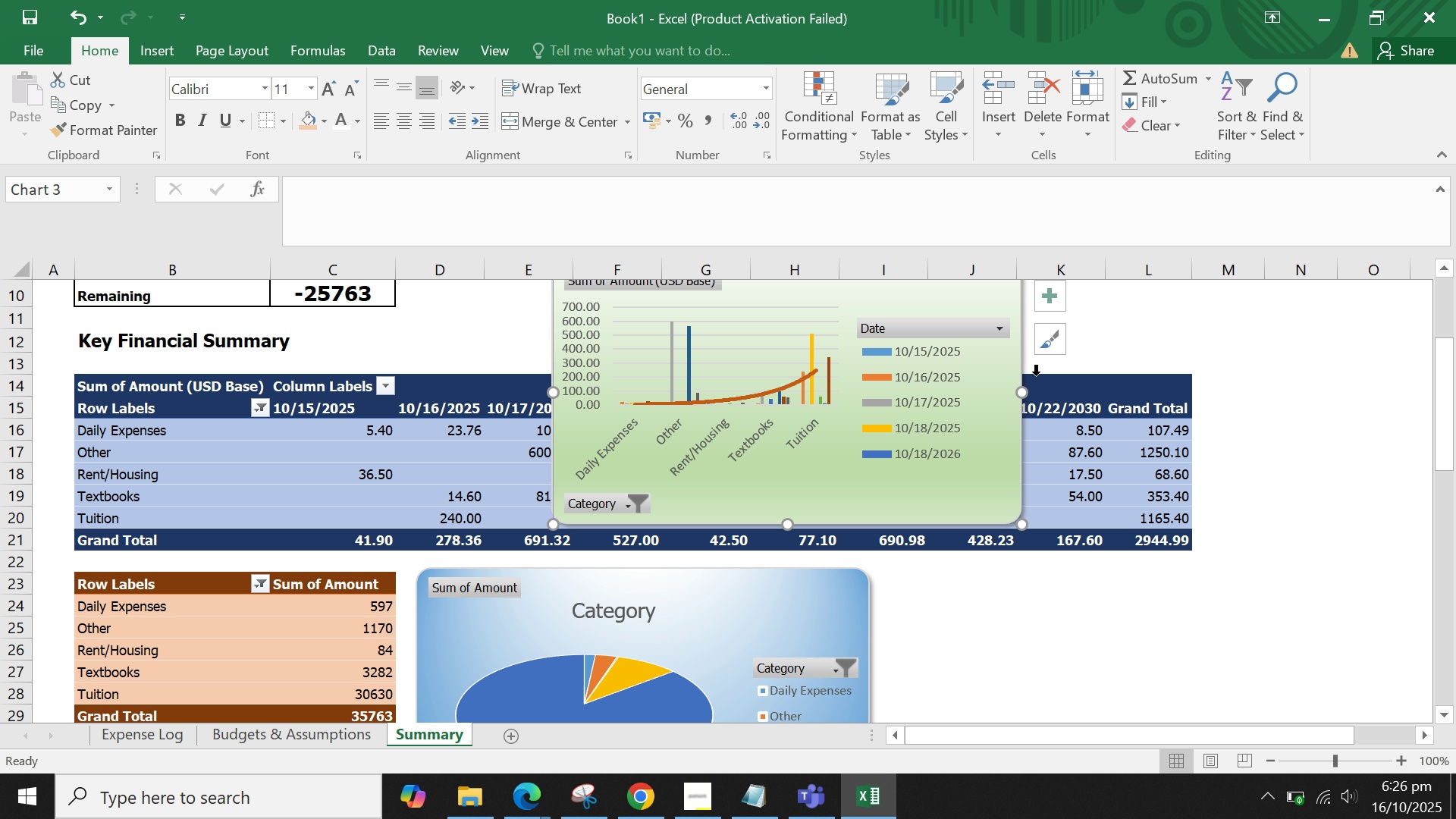 
scroll: coordinate [1038, 377], scroll_direction: down, amount: 2.0
 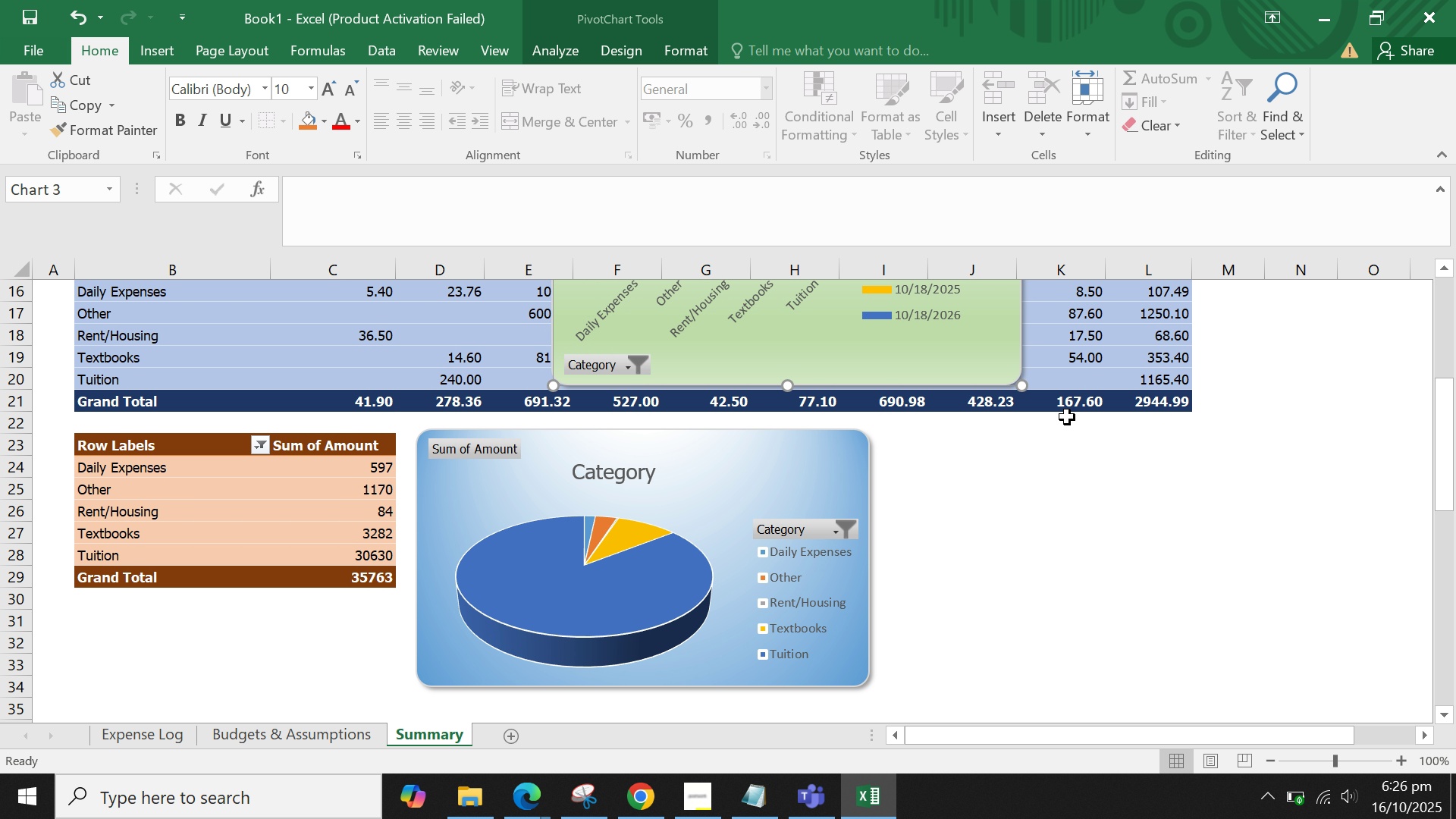 
scroll: coordinate [1067, 413], scroll_direction: up, amount: 4.0
 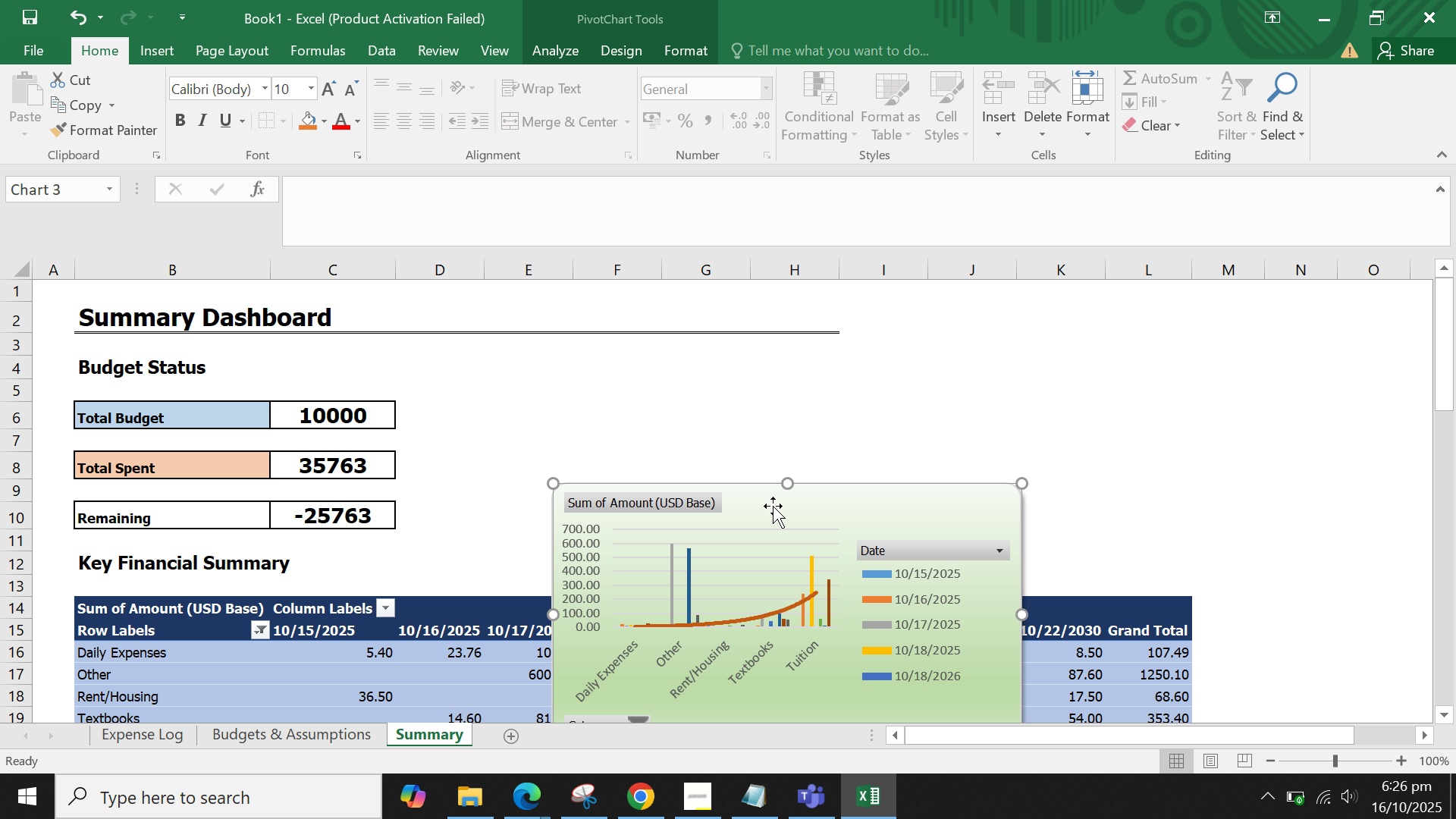 
left_click_drag(start_coordinate=[771, 513], to_coordinate=[756, 365])
 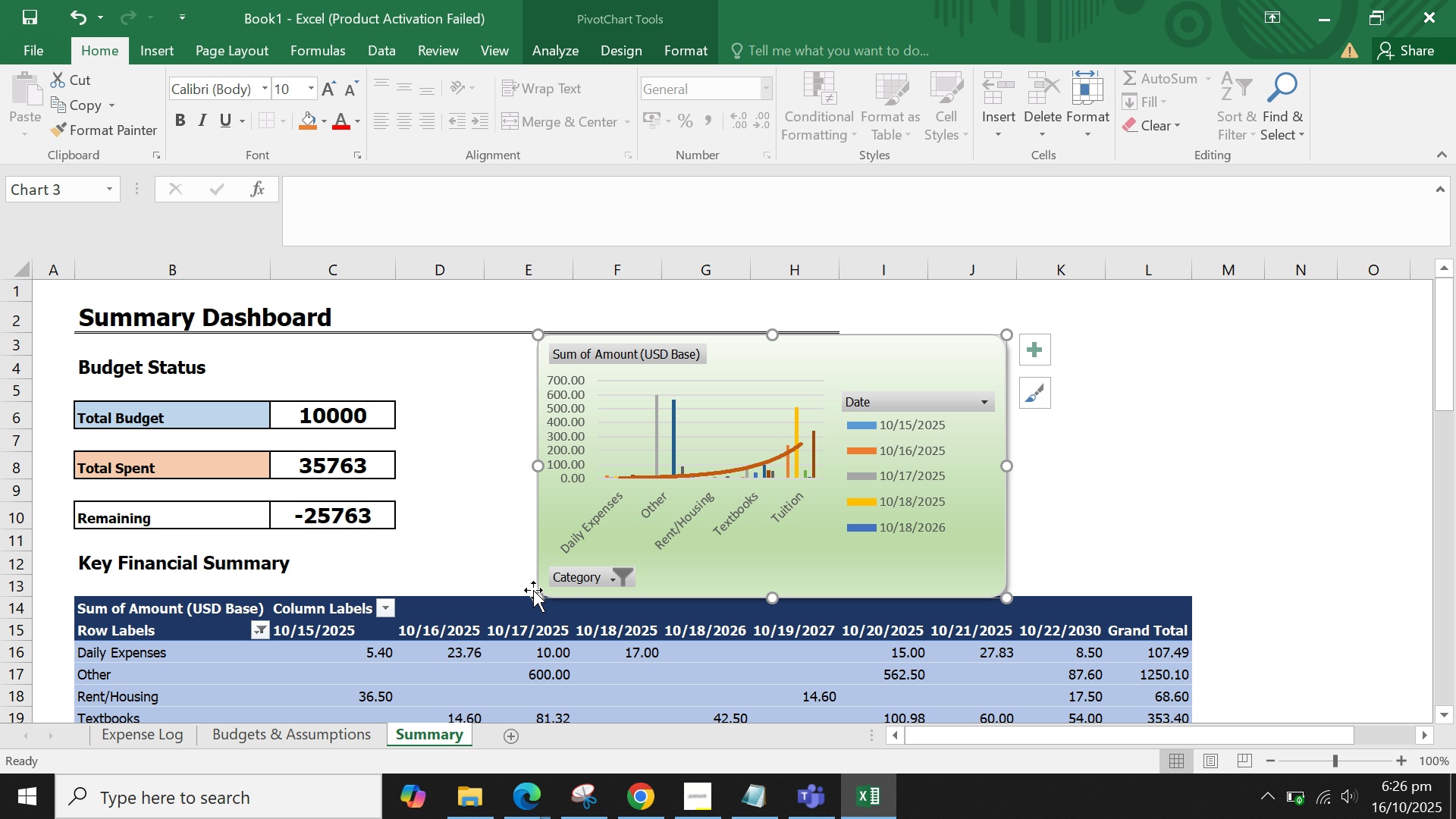 
left_click_drag(start_coordinate=[532, 593], to_coordinate=[548, 583])
 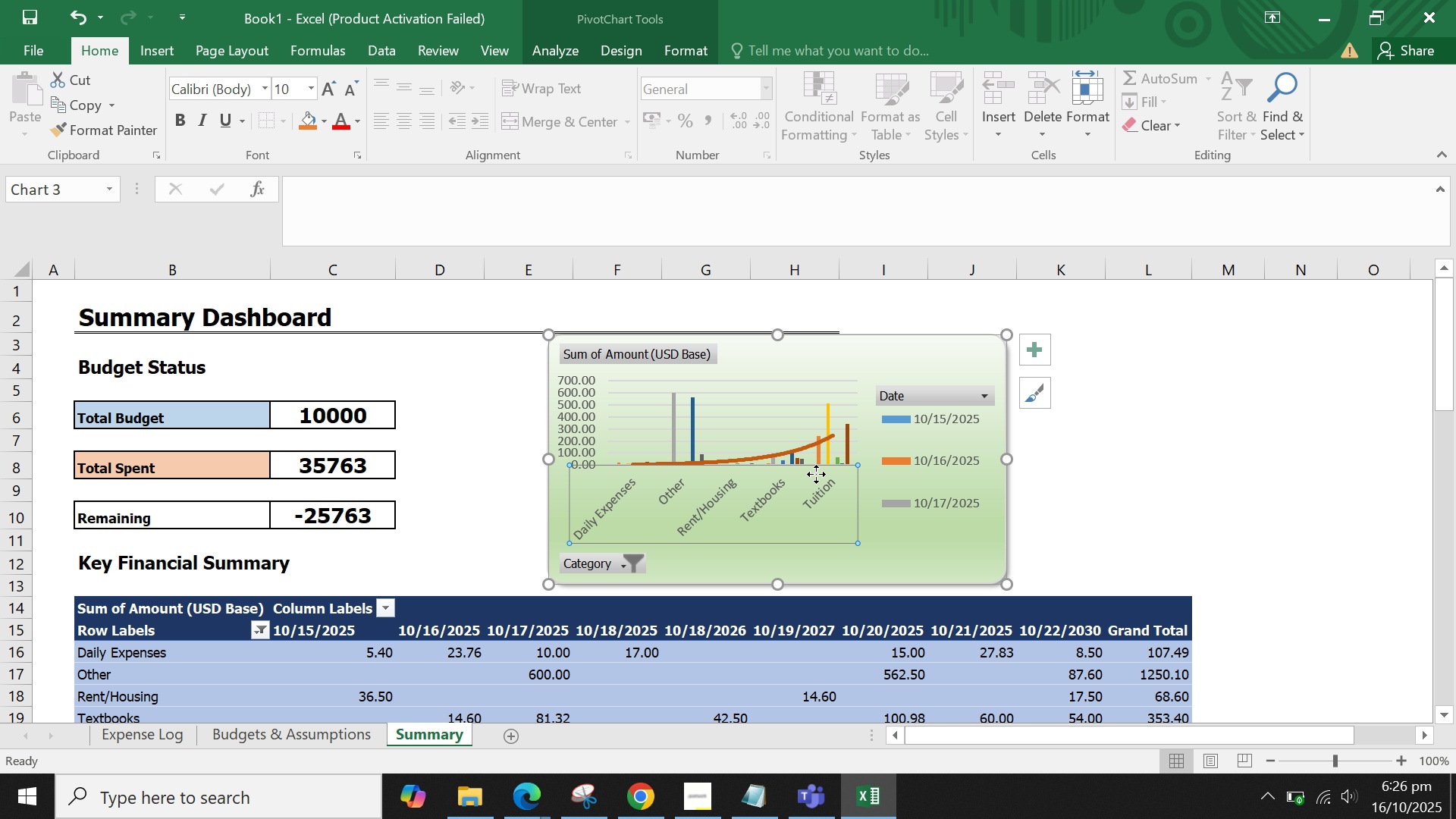 
left_click([816, 474])
 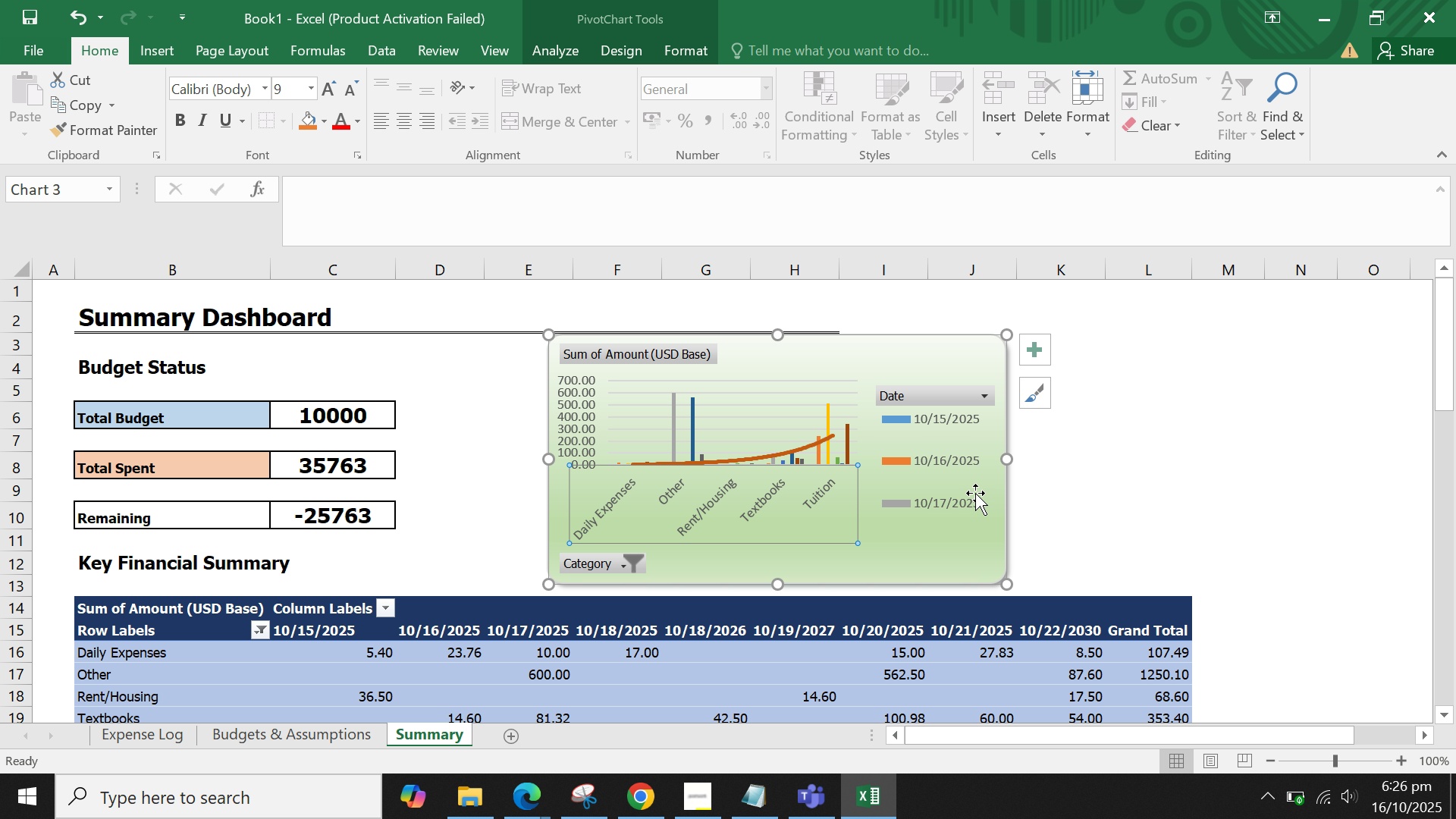 
left_click([1160, 494])
 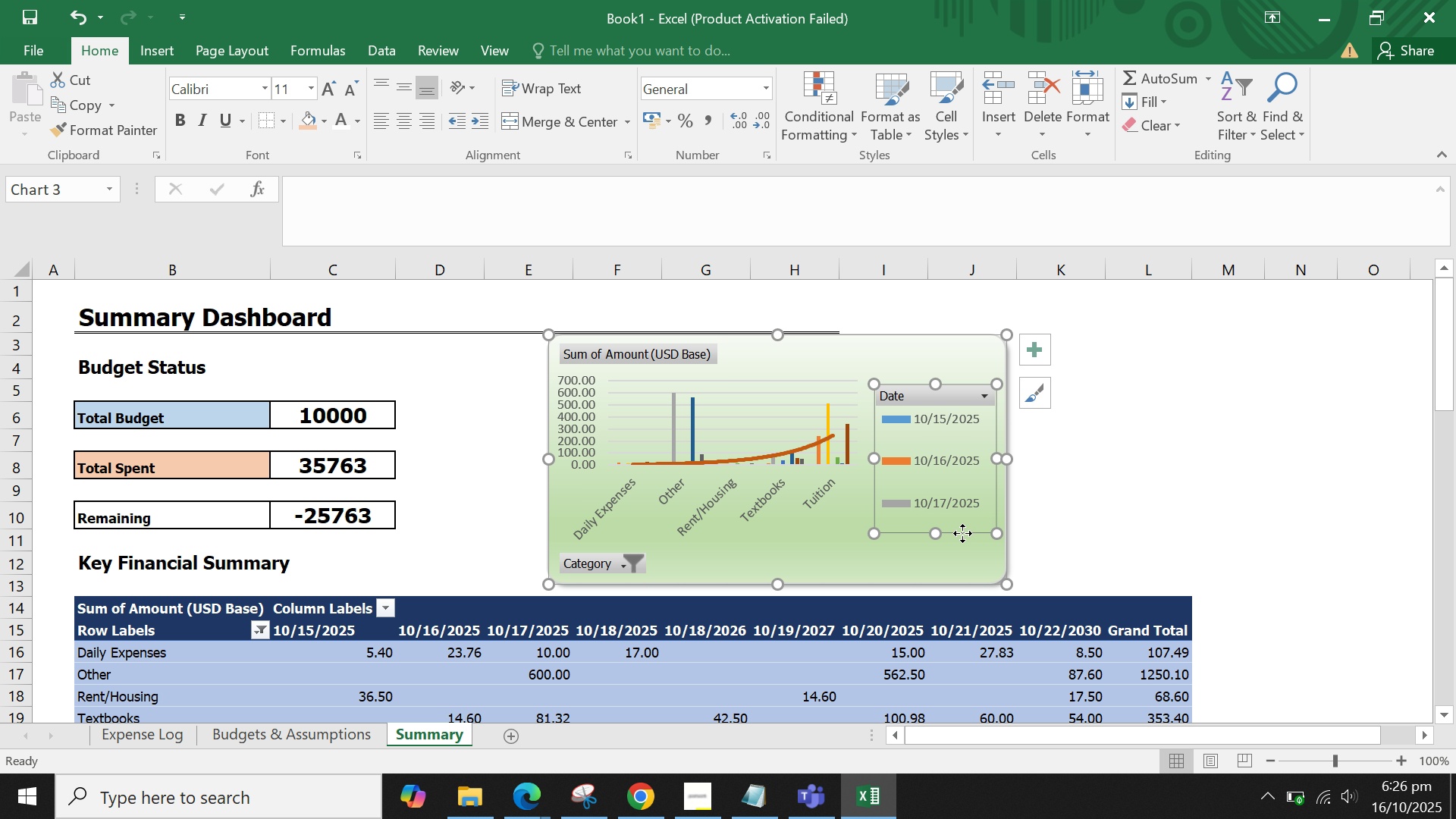 
left_click([962, 533])
 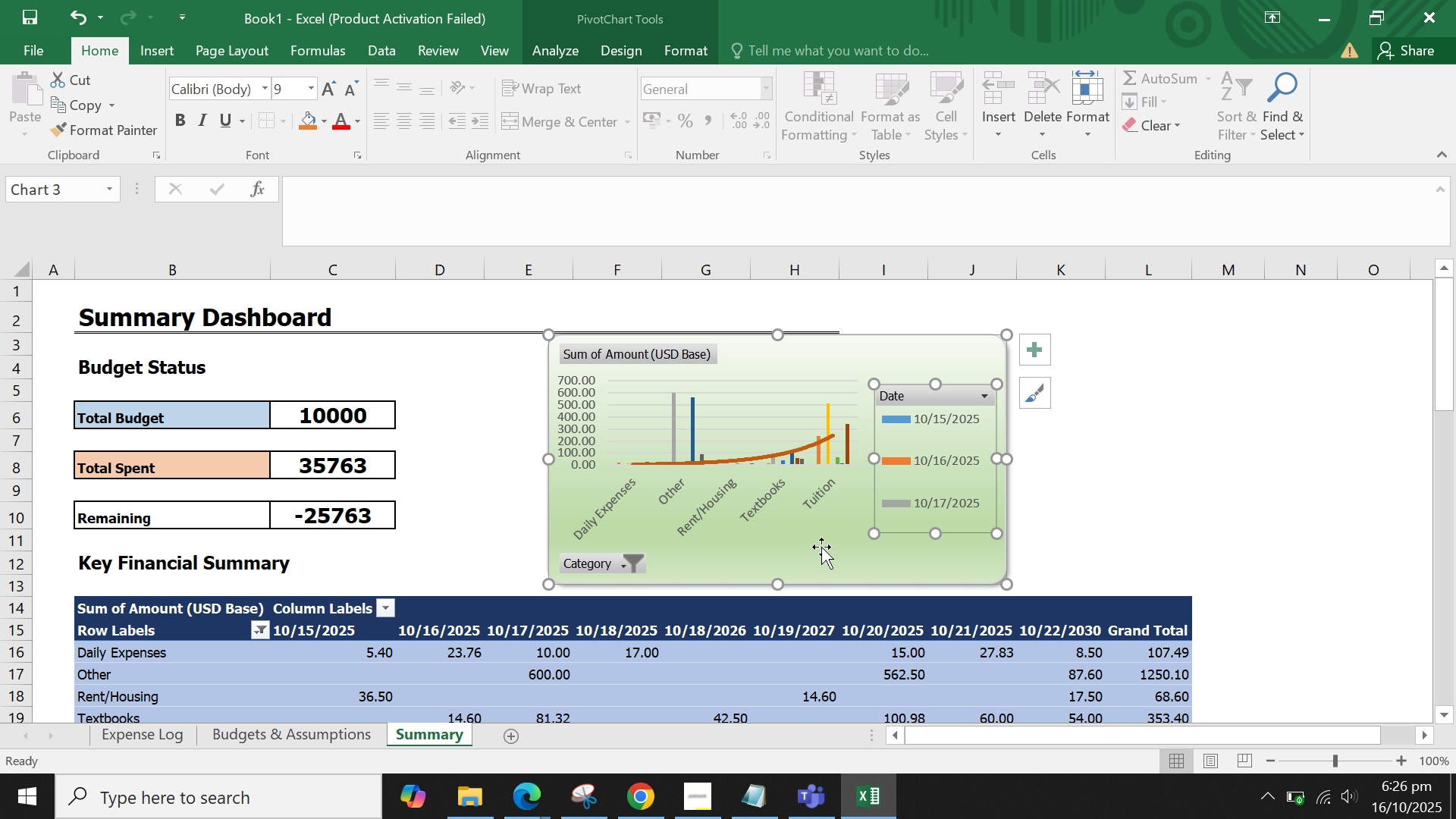 
left_click([821, 547])
 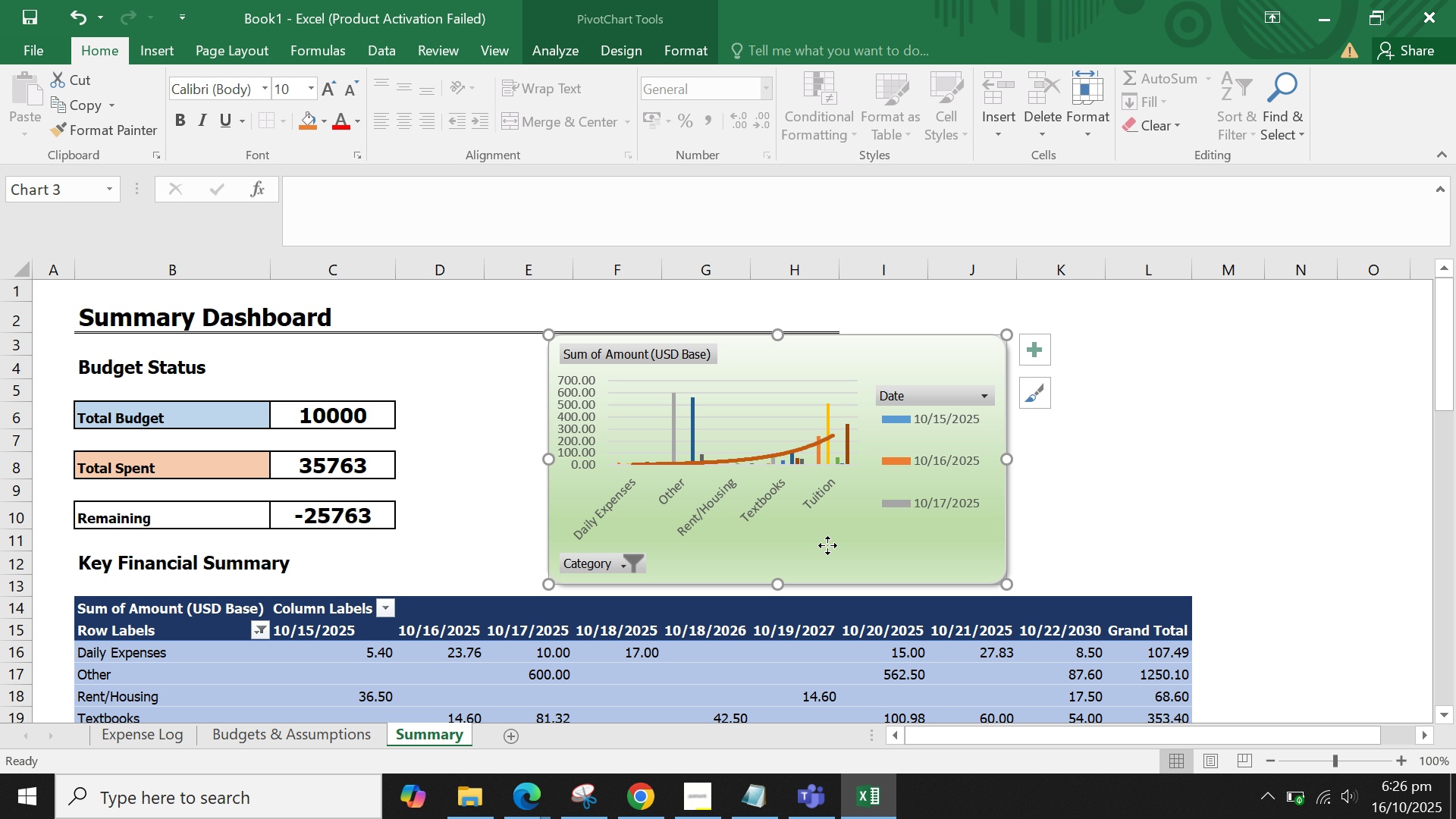 
left_click([827, 545])
 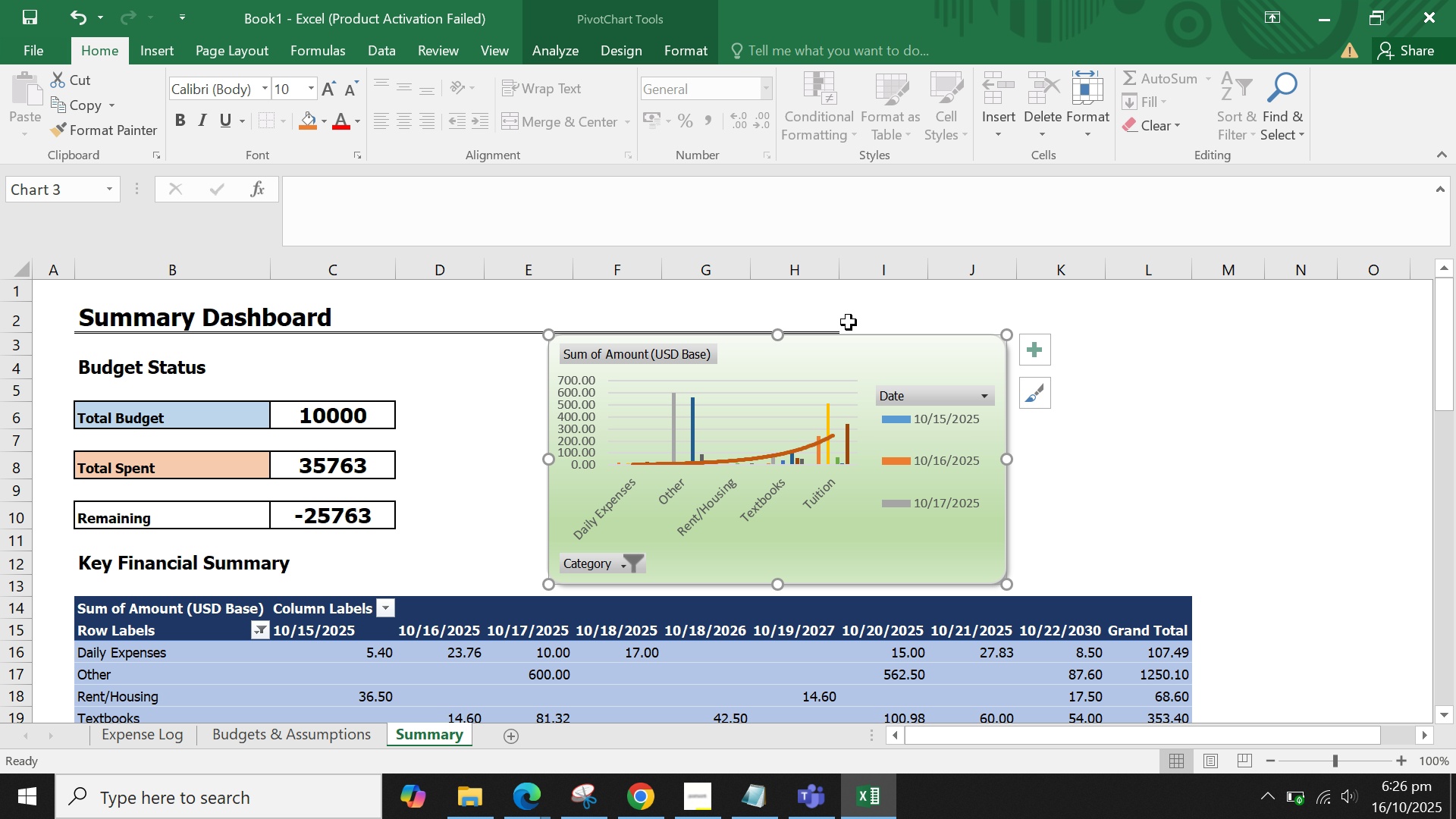 
left_click_drag(start_coordinate=[915, 360], to_coordinate=[839, 364])
 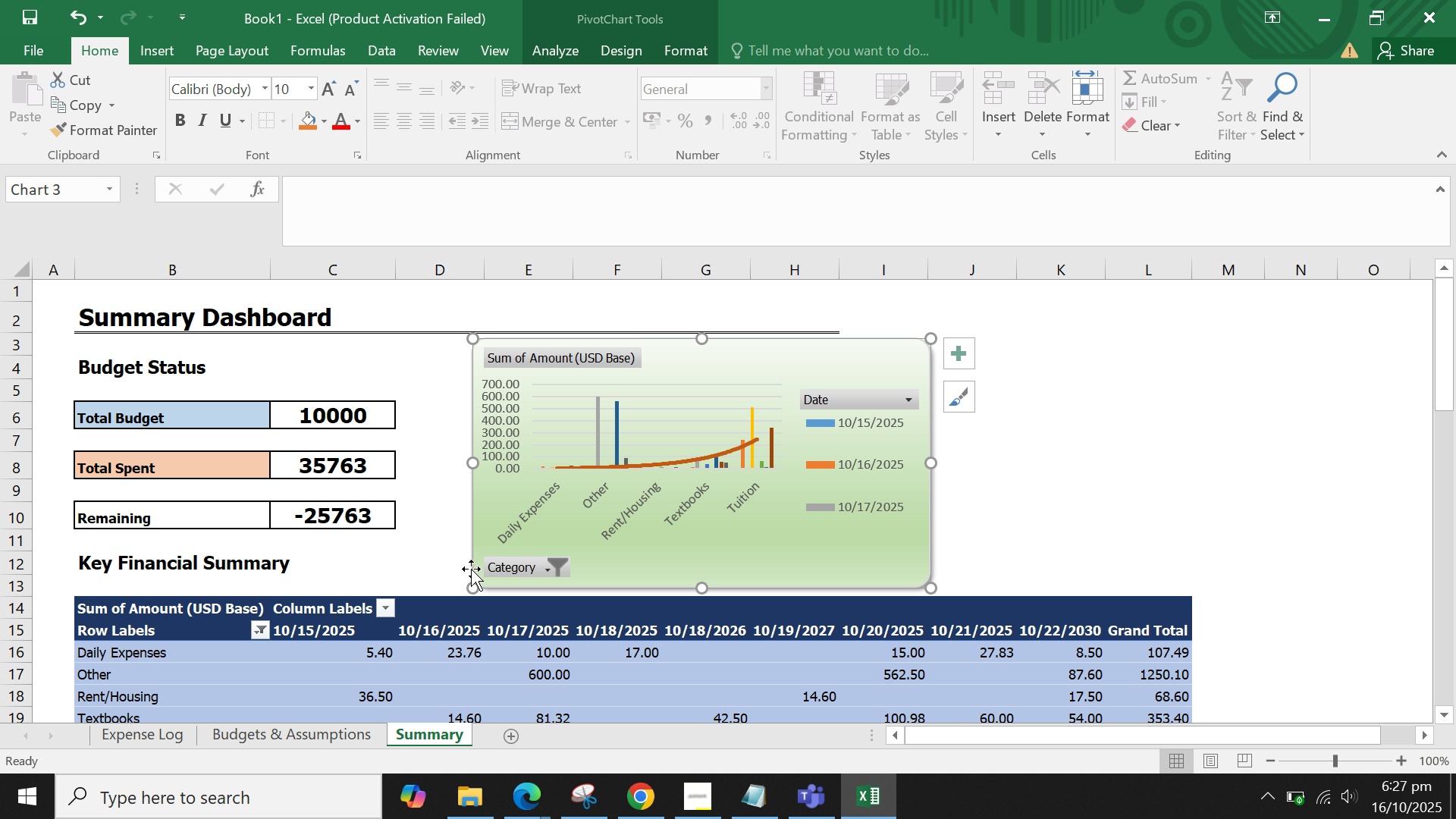 
left_click_drag(start_coordinate=[471, 587], to_coordinate=[488, 581])
 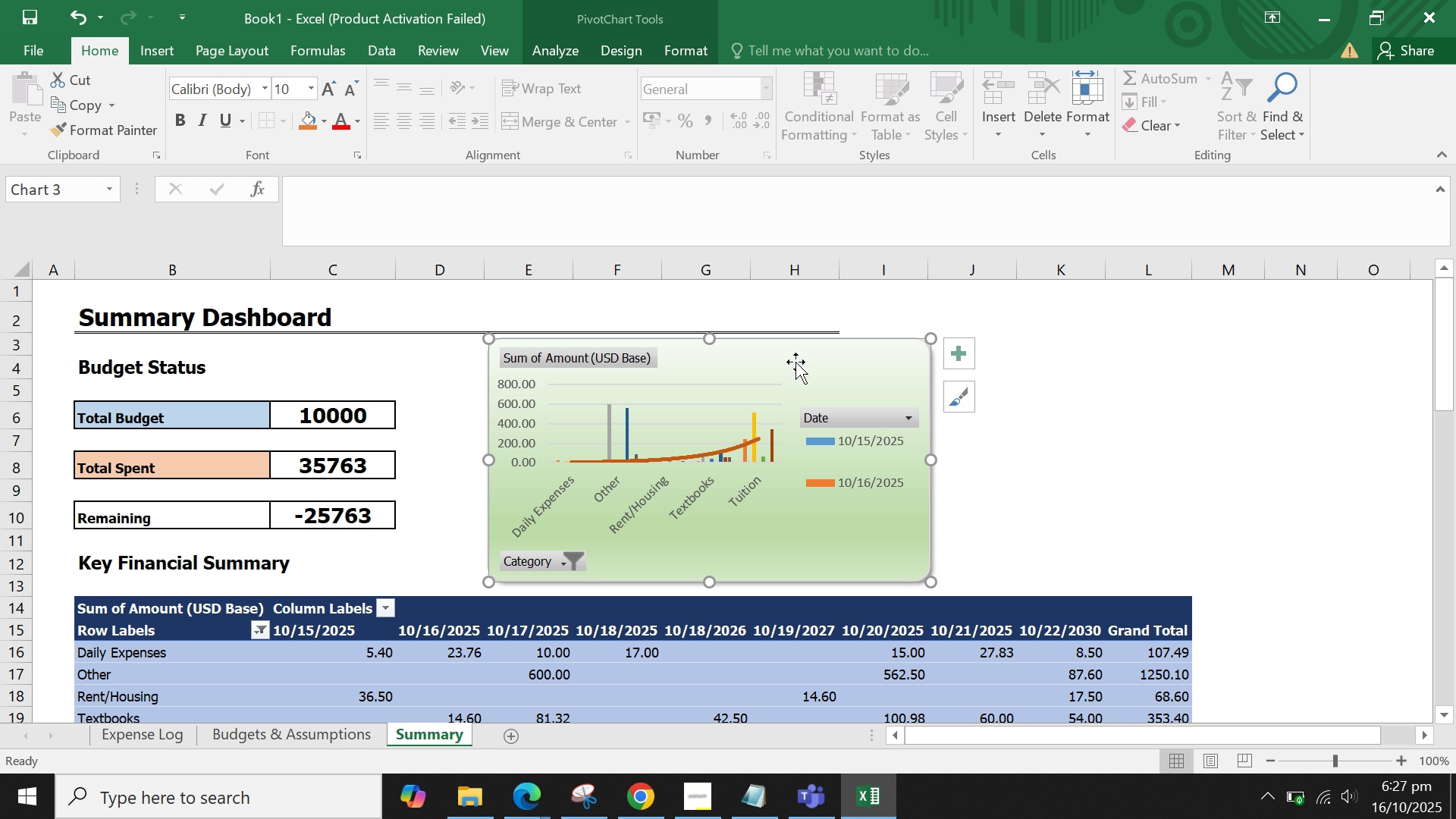 
left_click_drag(start_coordinate=[829, 364], to_coordinate=[899, 466])
 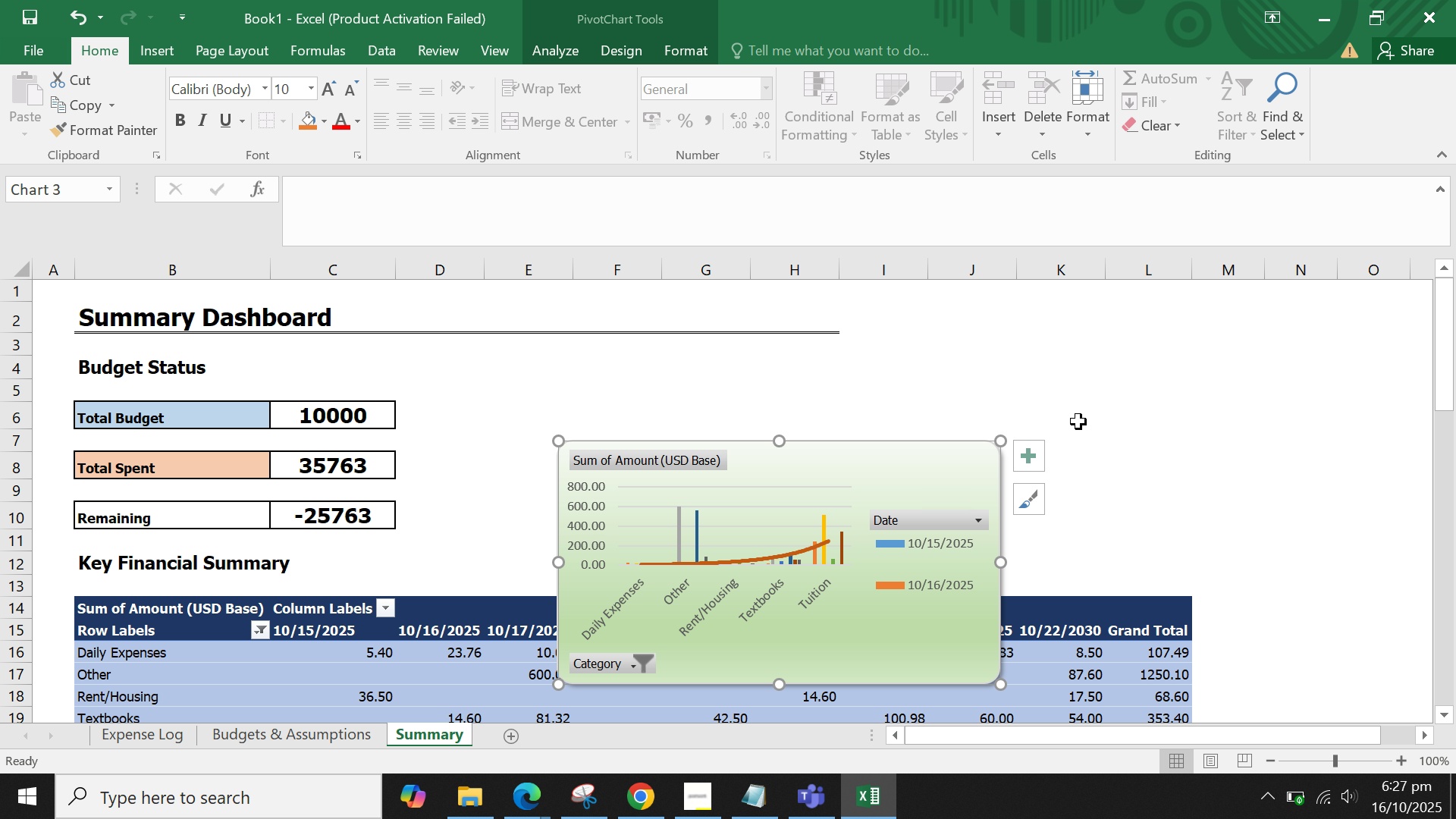 
scroll: coordinate [1087, 417], scroll_direction: down, amount: 1.0
 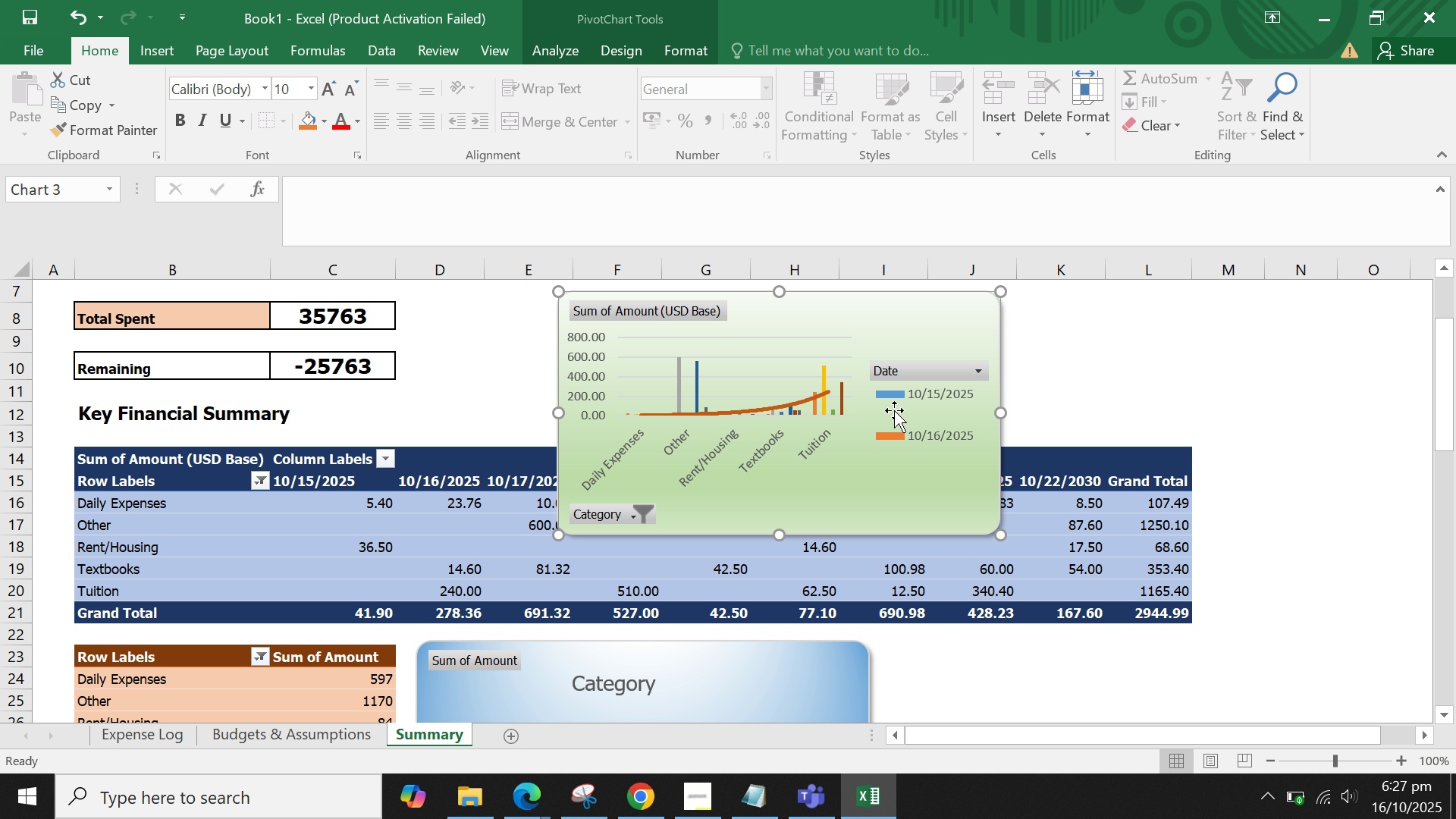 
left_click_drag(start_coordinate=[893, 410], to_coordinate=[1103, 682])
 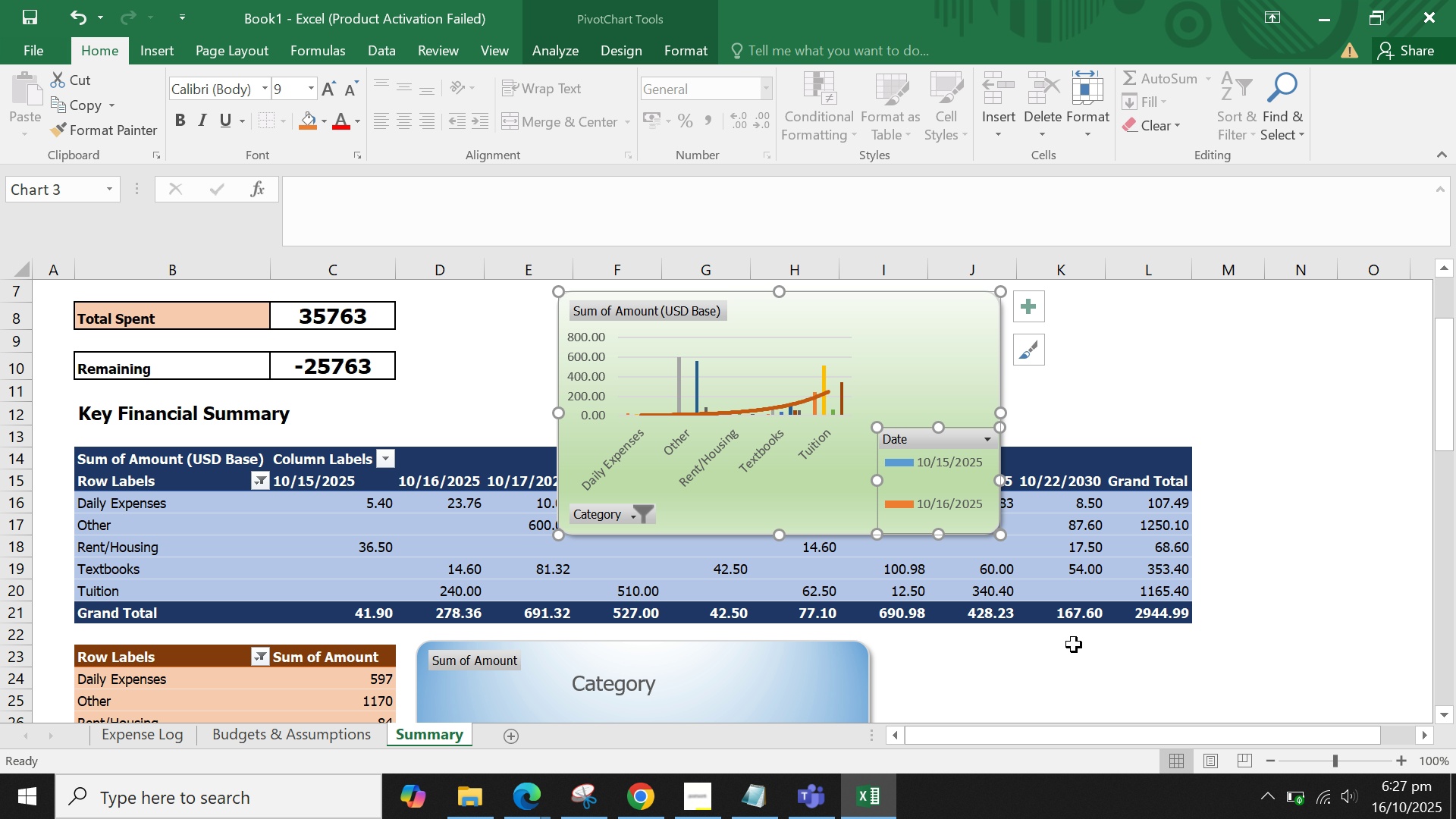 
key(Control+ControlLeft)
 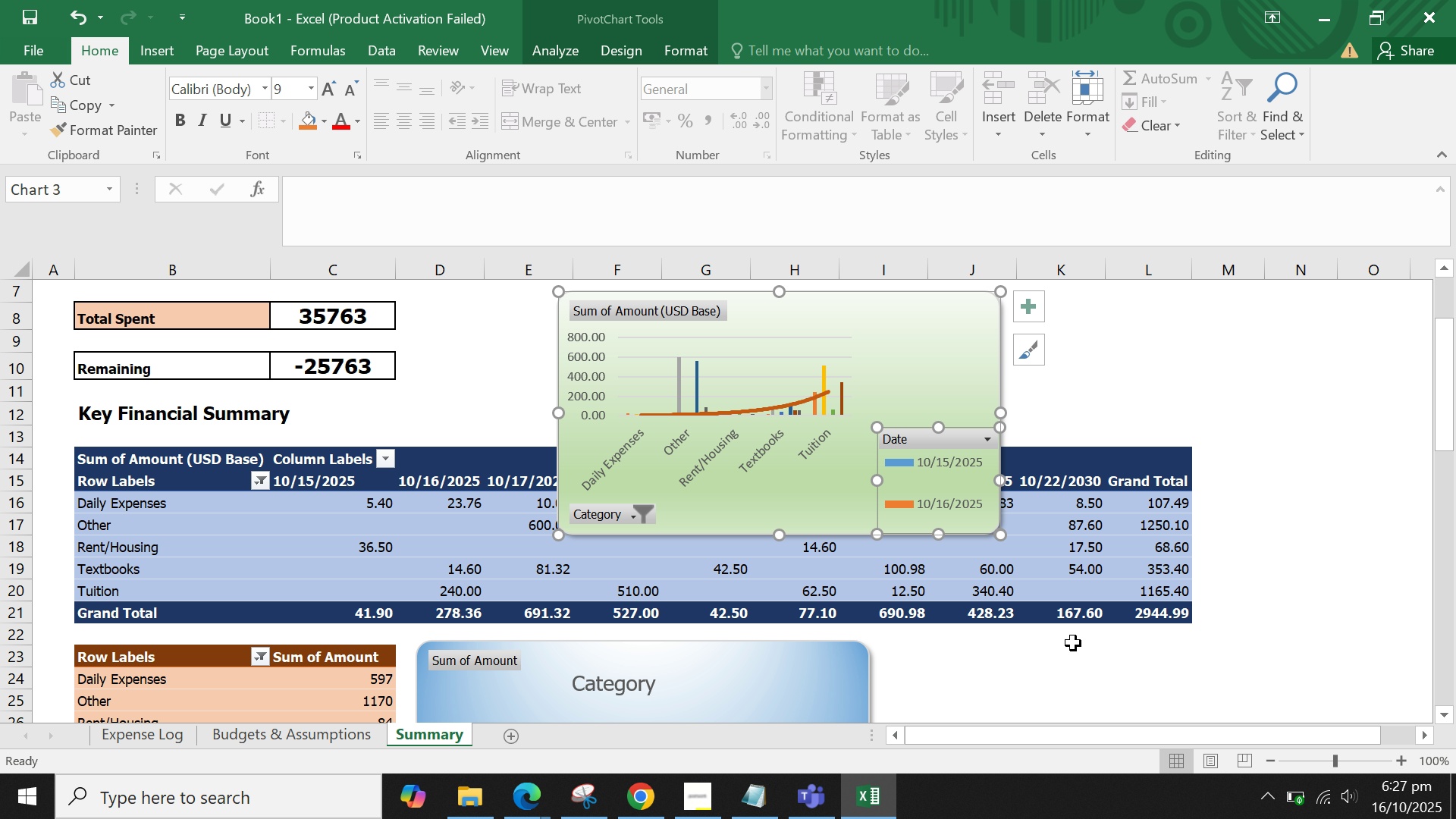 
key(Control+Z)
 